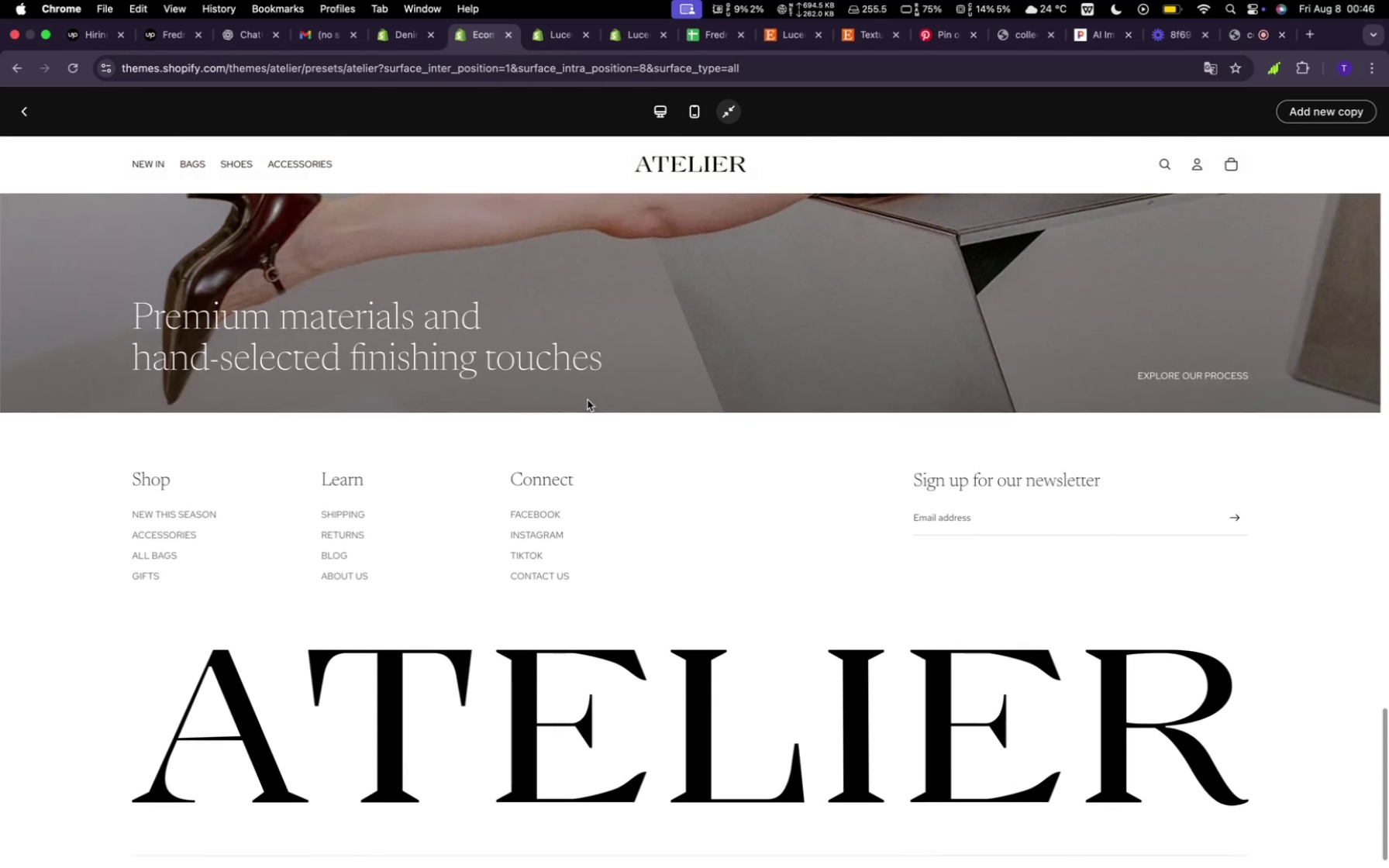 
scroll: coordinate [591, 304], scroll_direction: none, amount: 0.0
 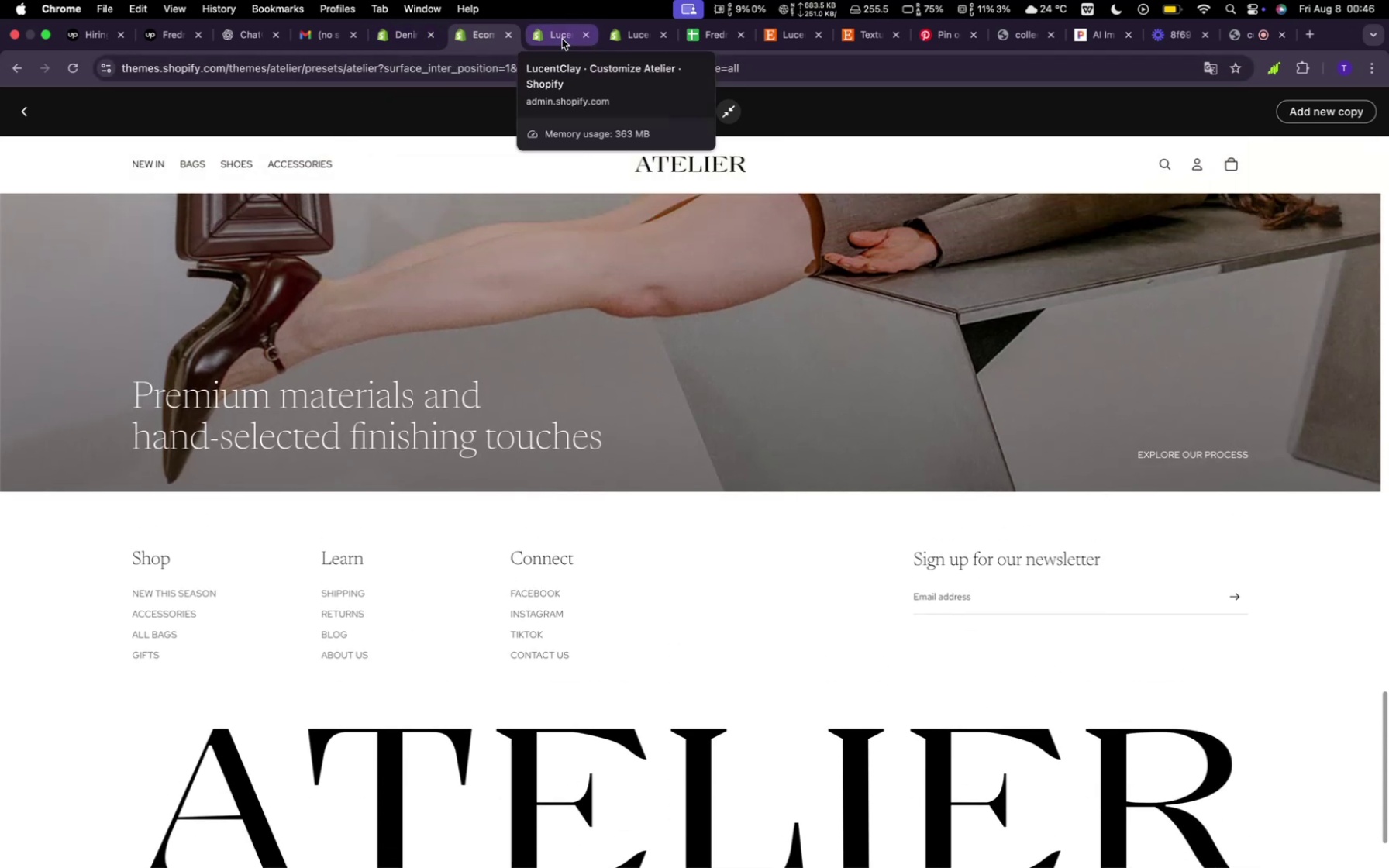 
left_click([562, 39])
 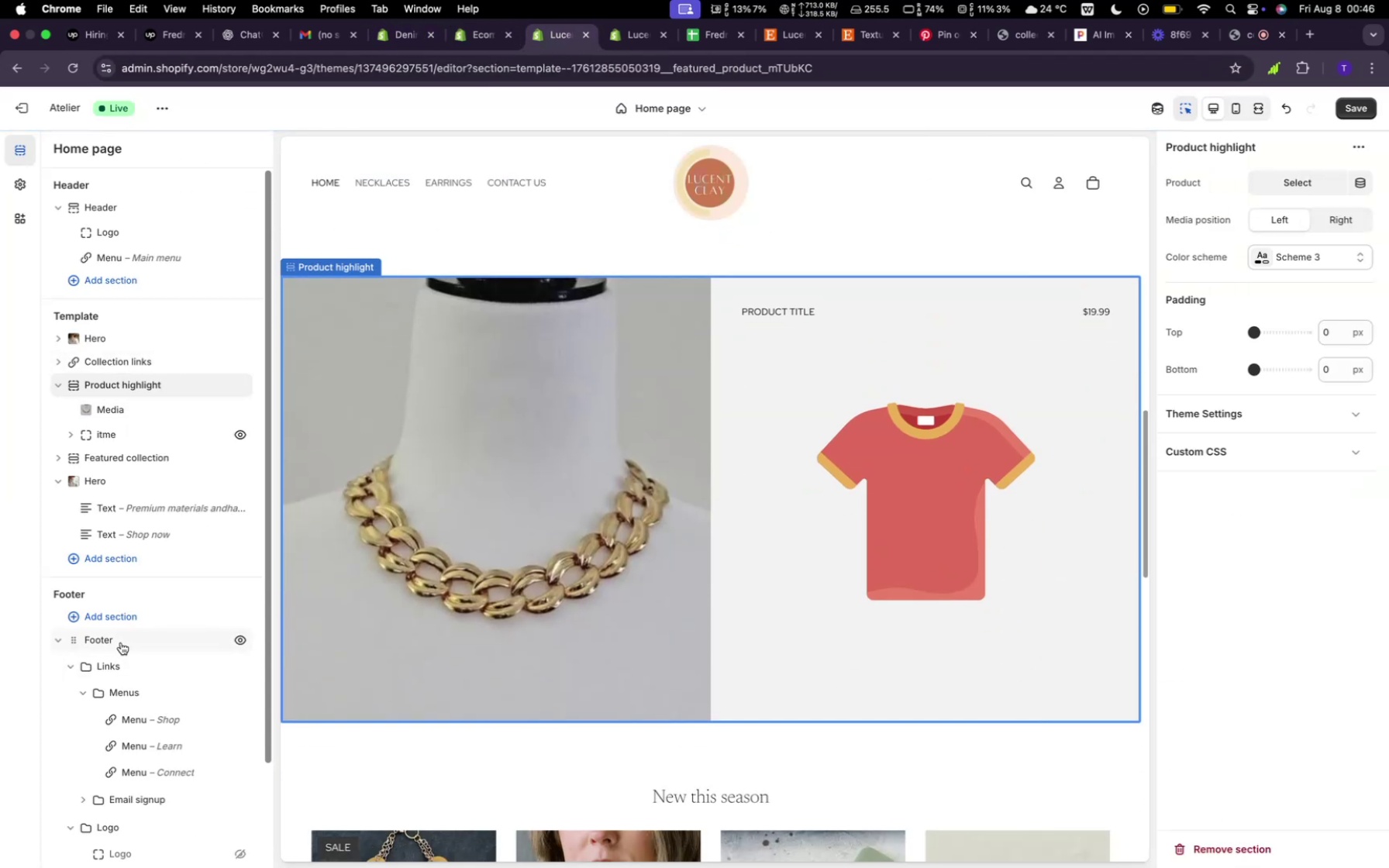 
left_click([121, 642])
 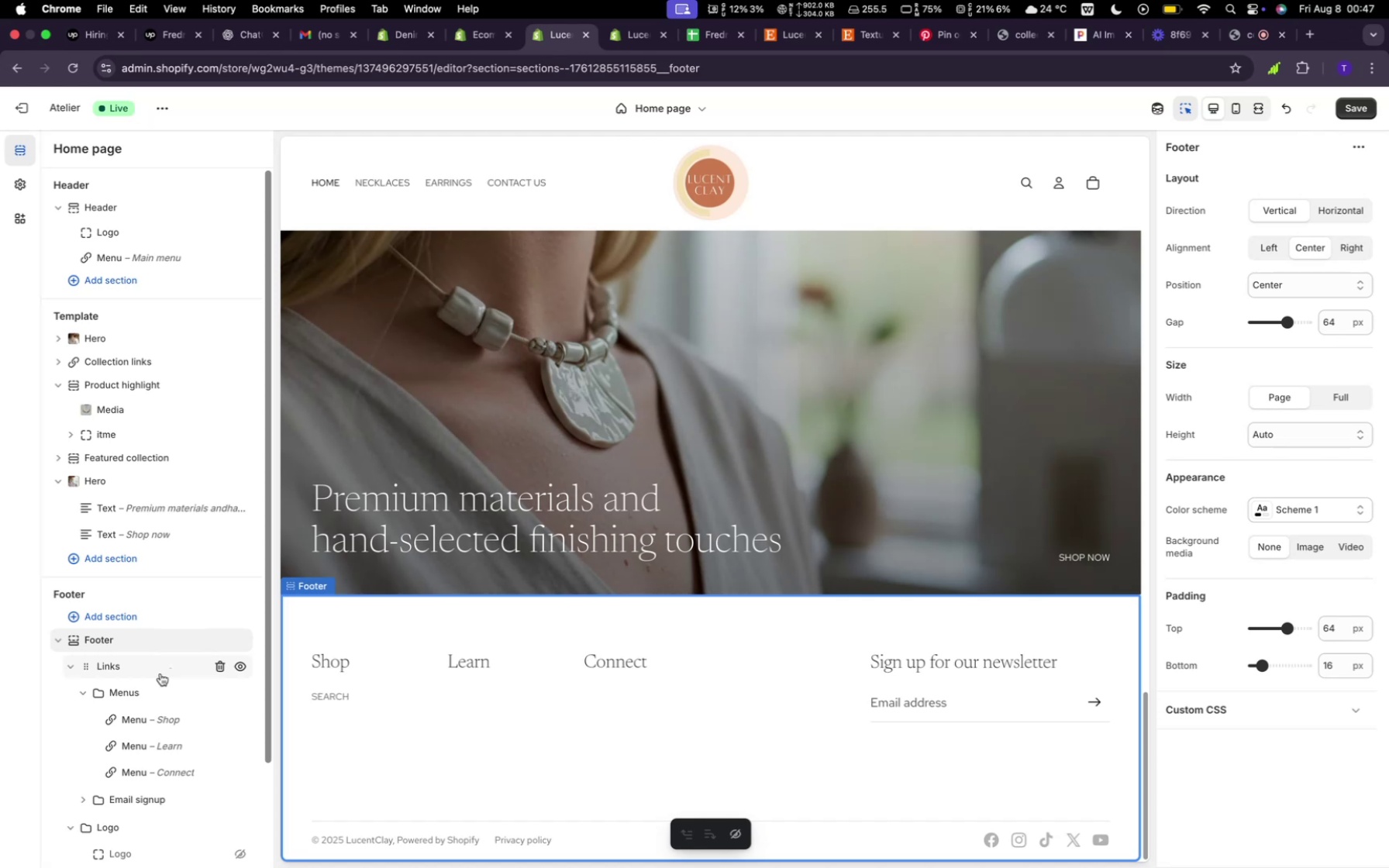 
scroll: coordinate [146, 714], scroll_direction: down, amount: 37.0
 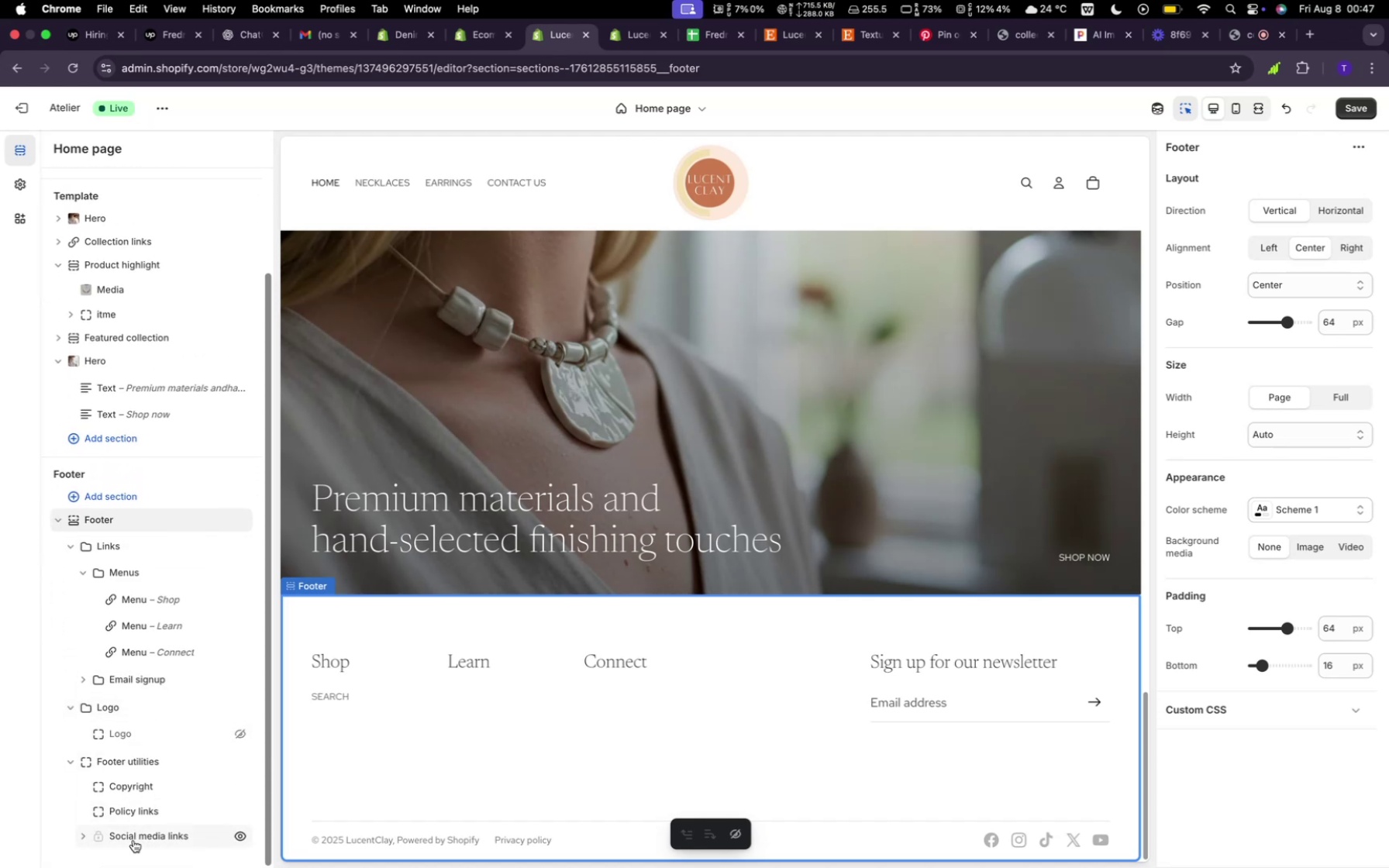 
left_click([133, 840])
 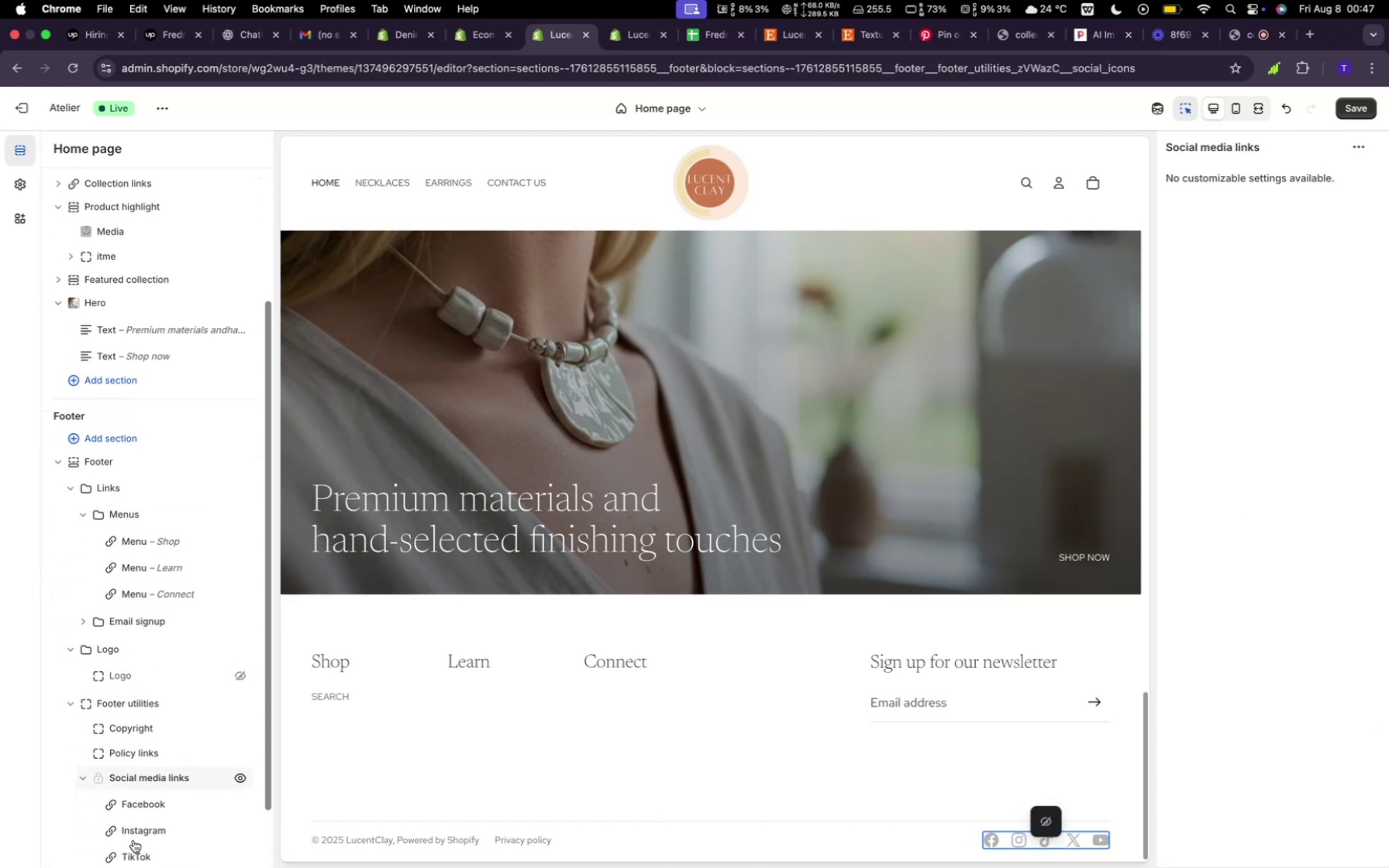 
scroll: coordinate [133, 840], scroll_direction: down, amount: 13.0
 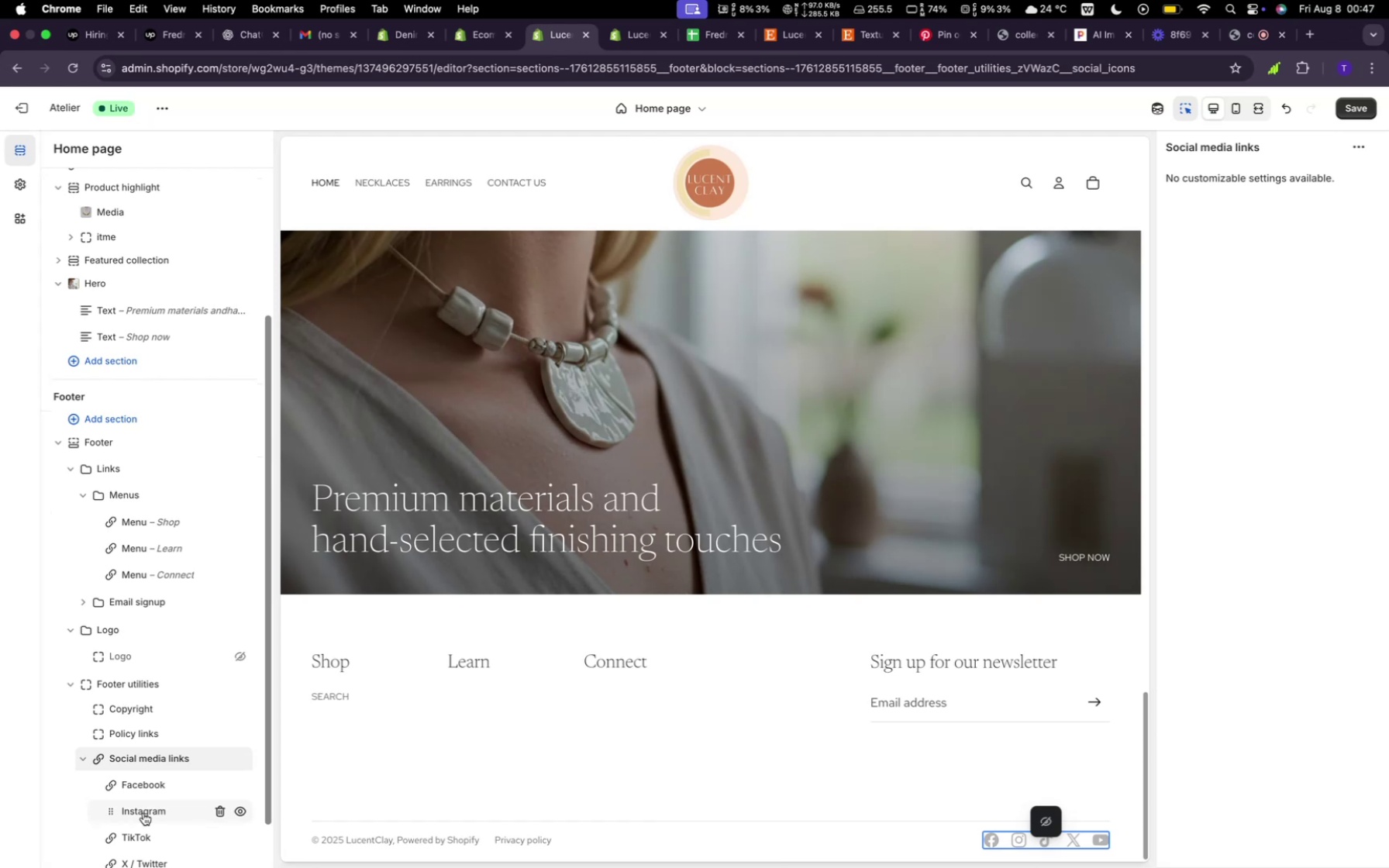 
left_click([143, 813])
 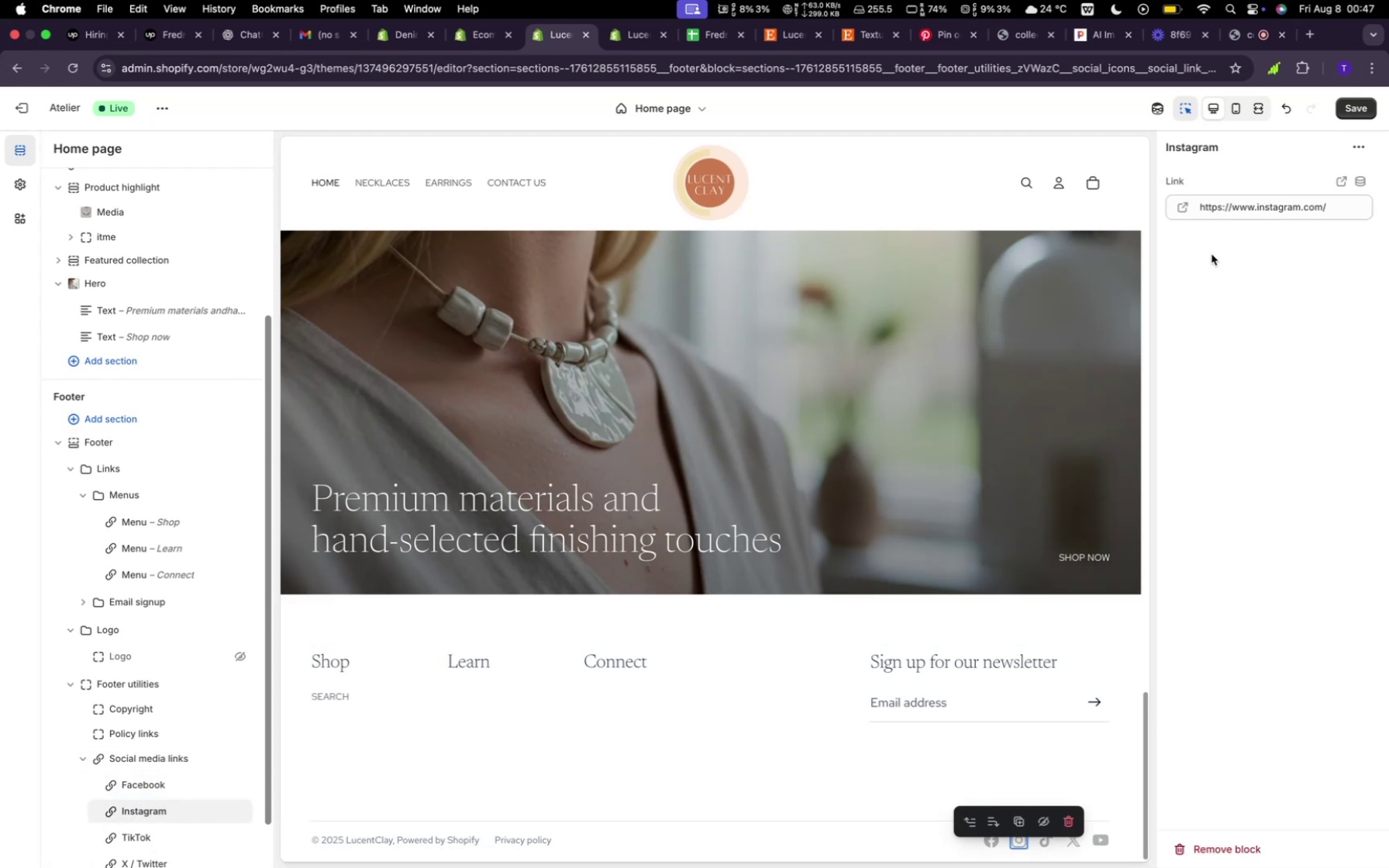 
wait(6.68)
 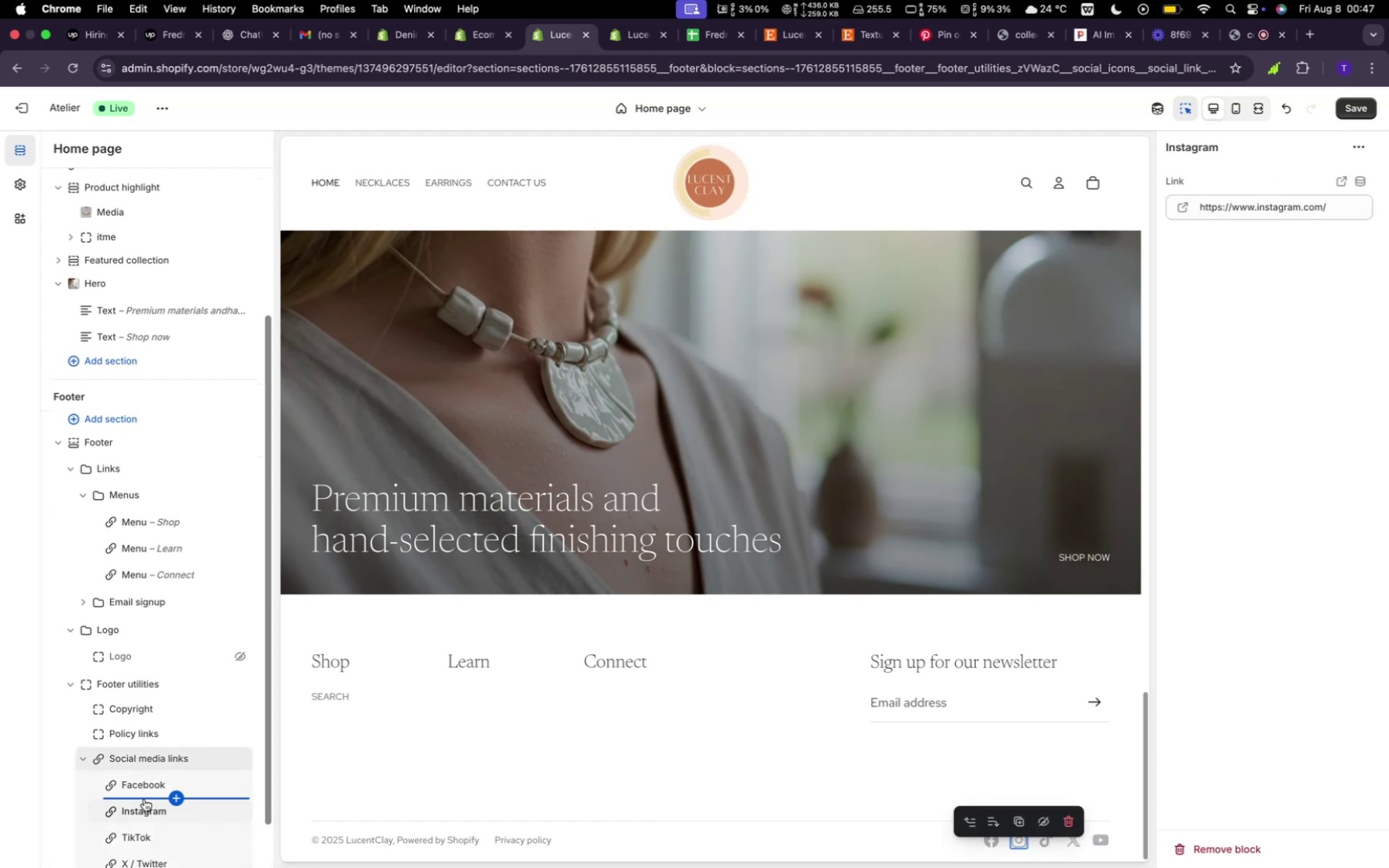 
left_click([1346, 211])
 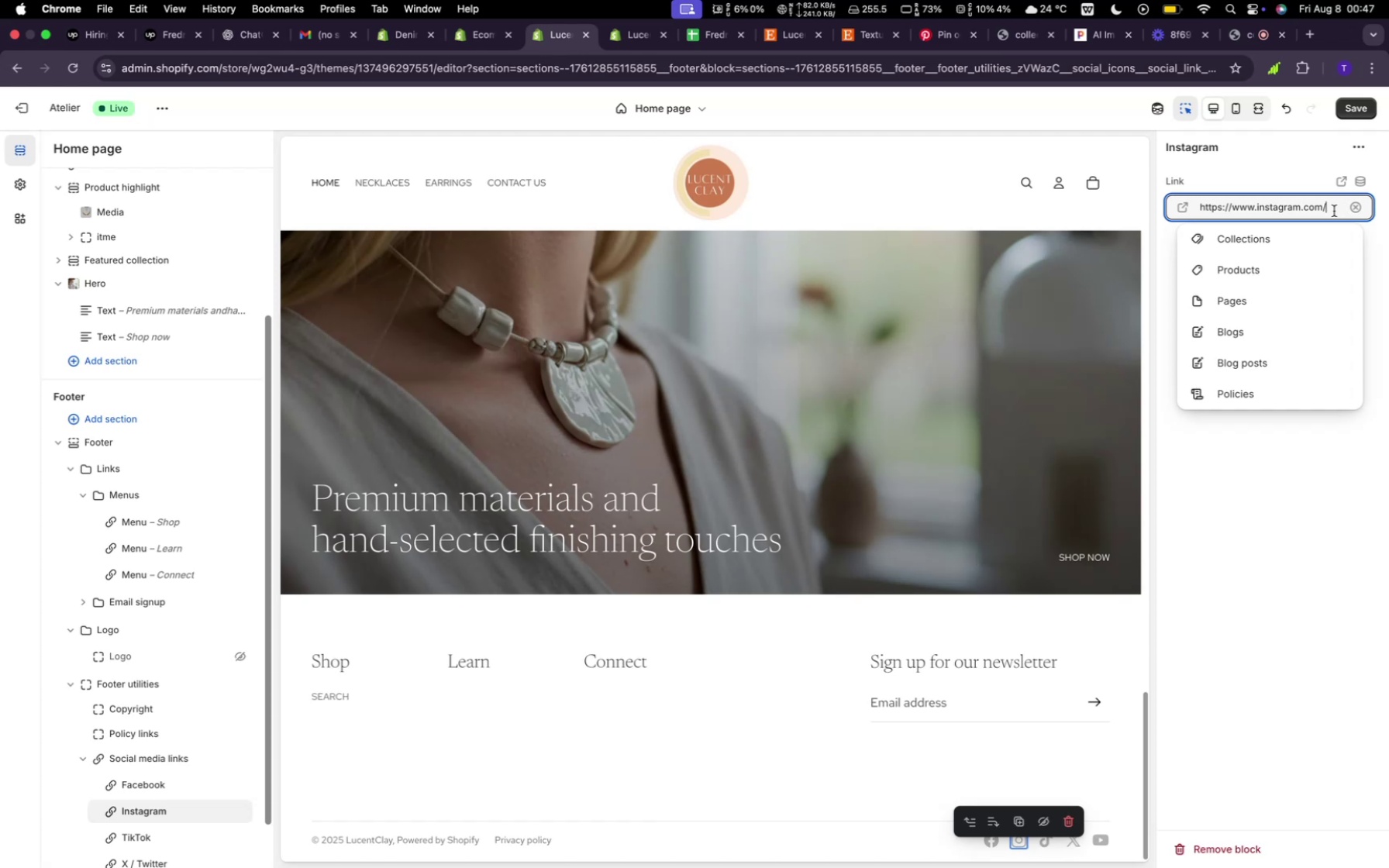 
left_click_drag(start_coordinate=[1334, 211], to_coordinate=[1261, 212])
 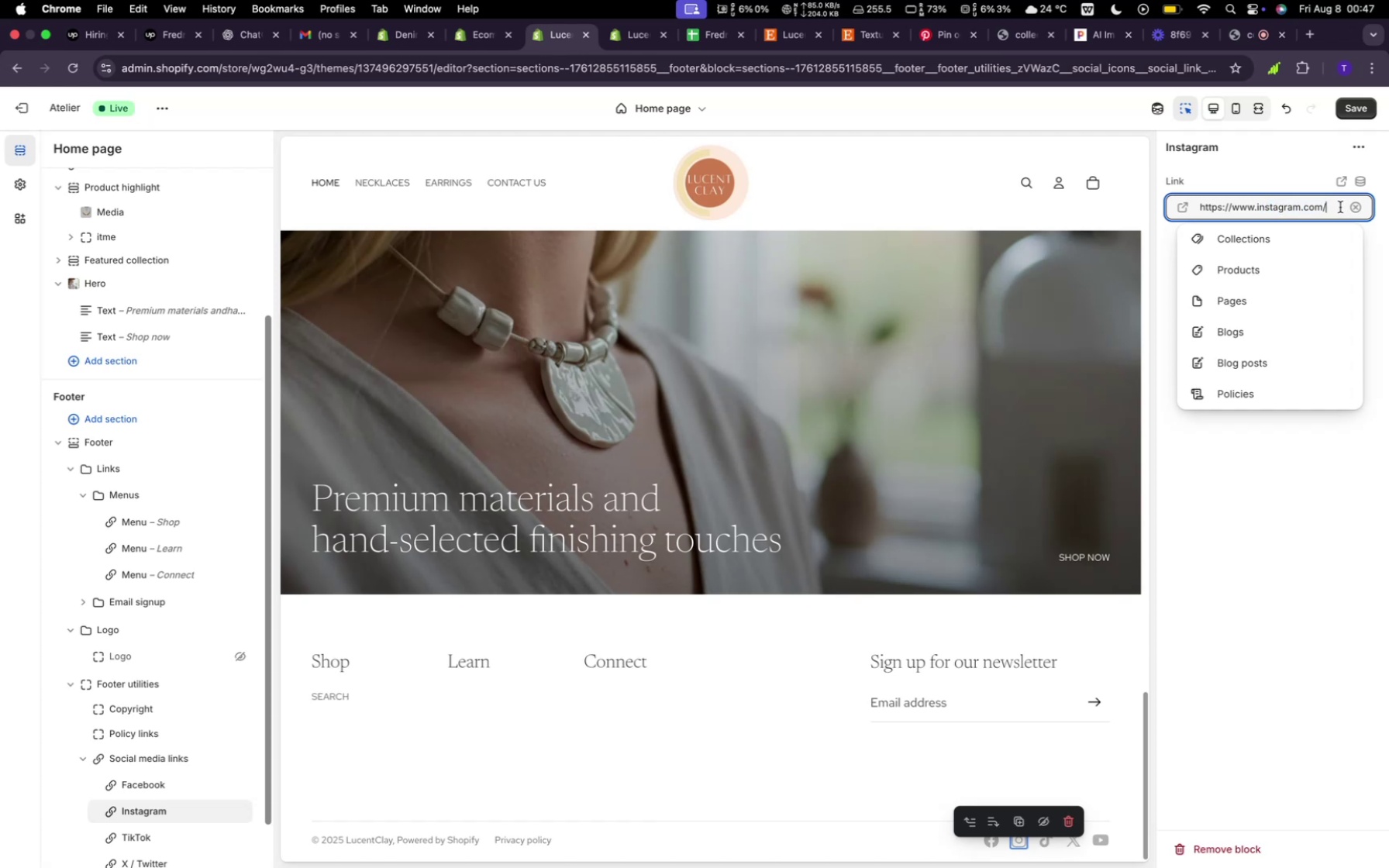 
left_click([1340, 207])
 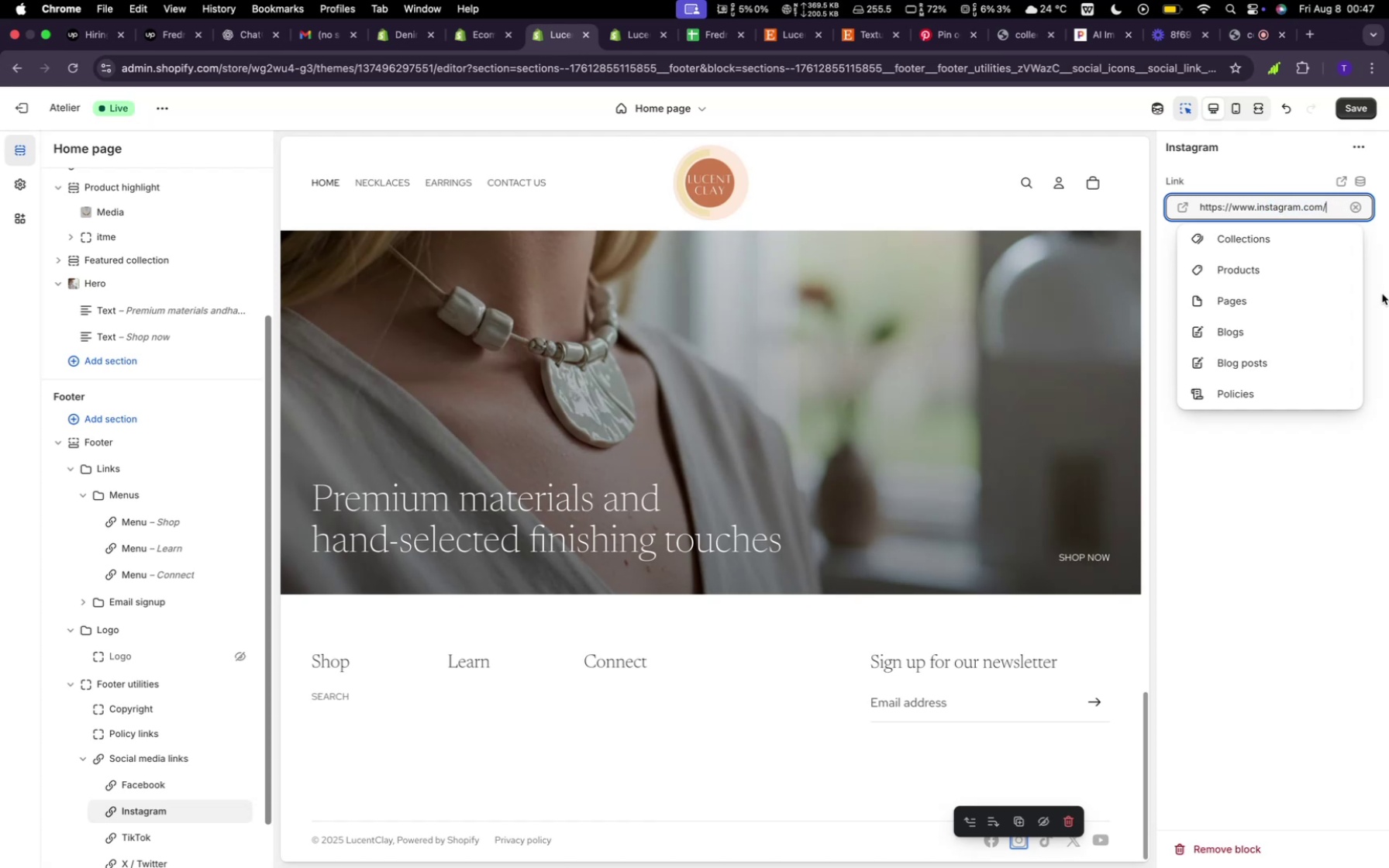 
left_click([1382, 294])
 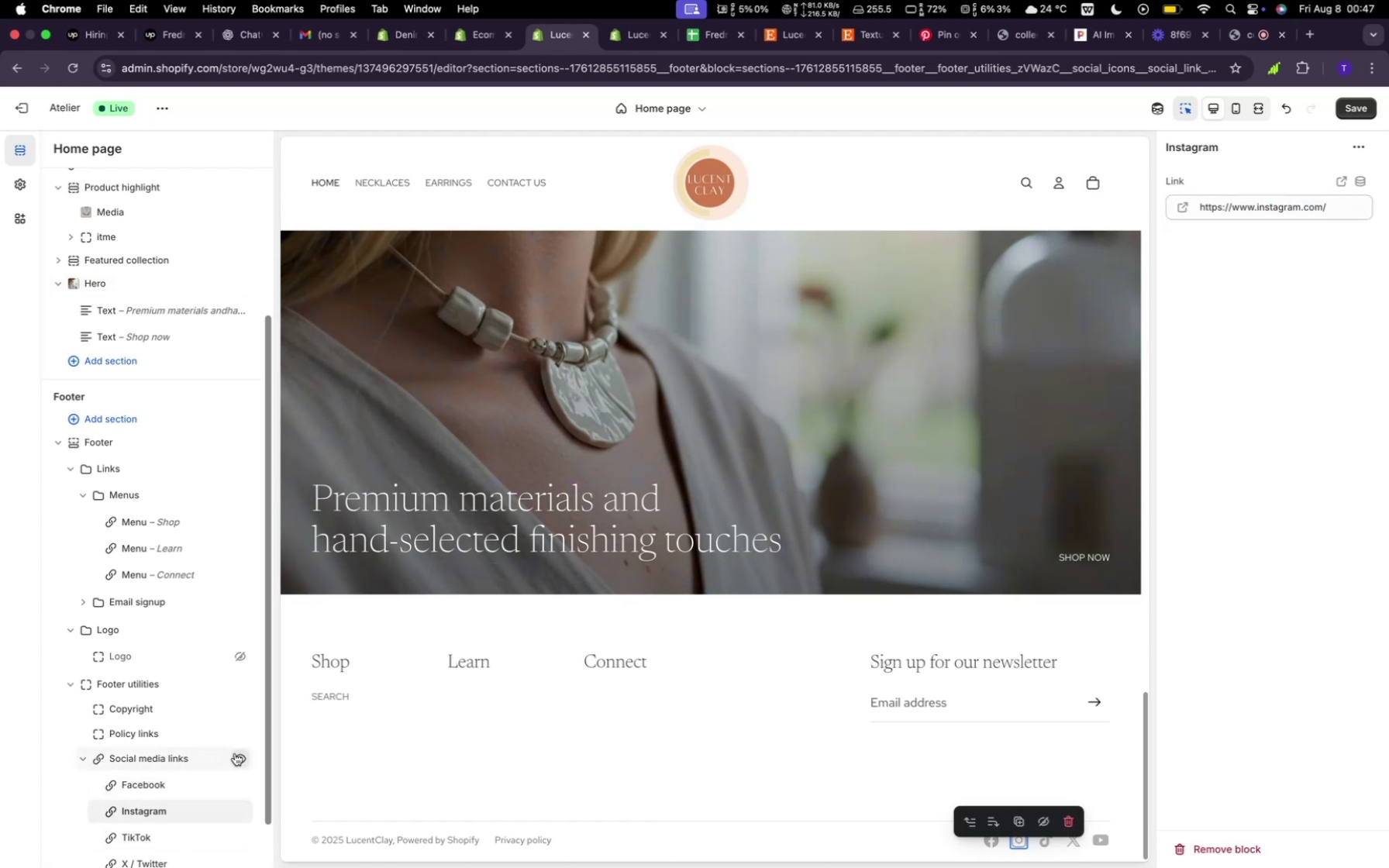 
left_click([236, 753])
 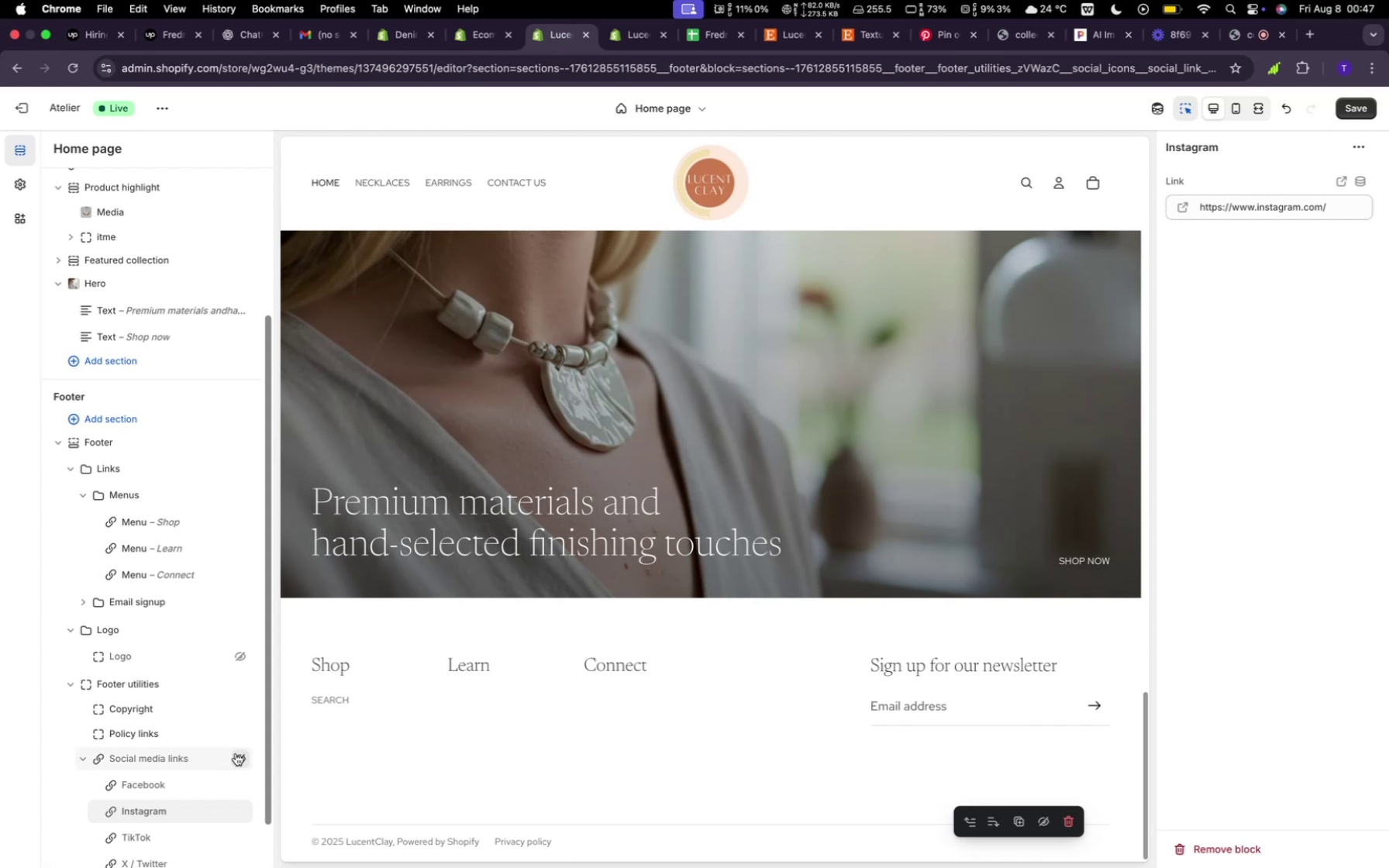 
left_click([236, 753])
 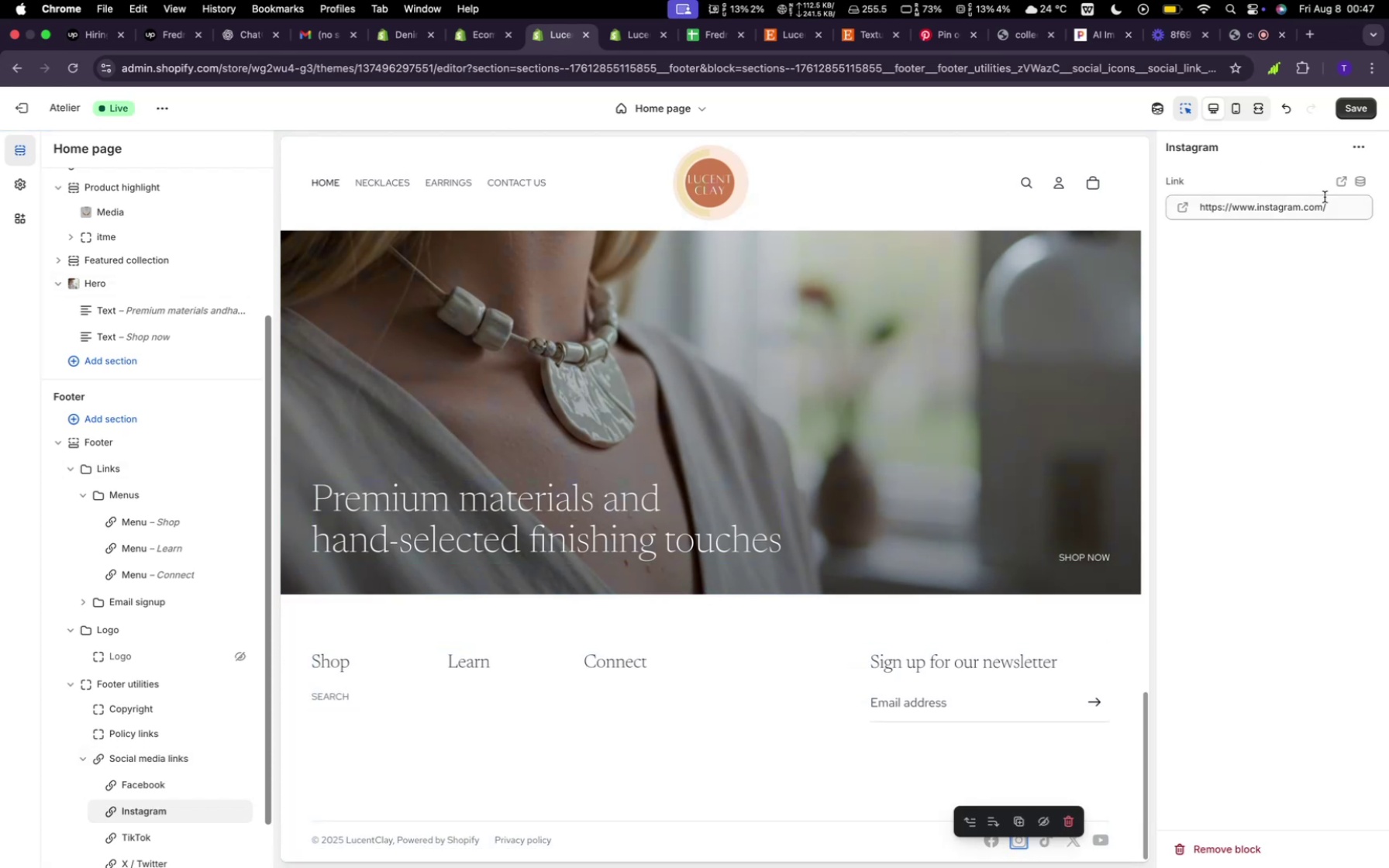 
left_click([1325, 198])
 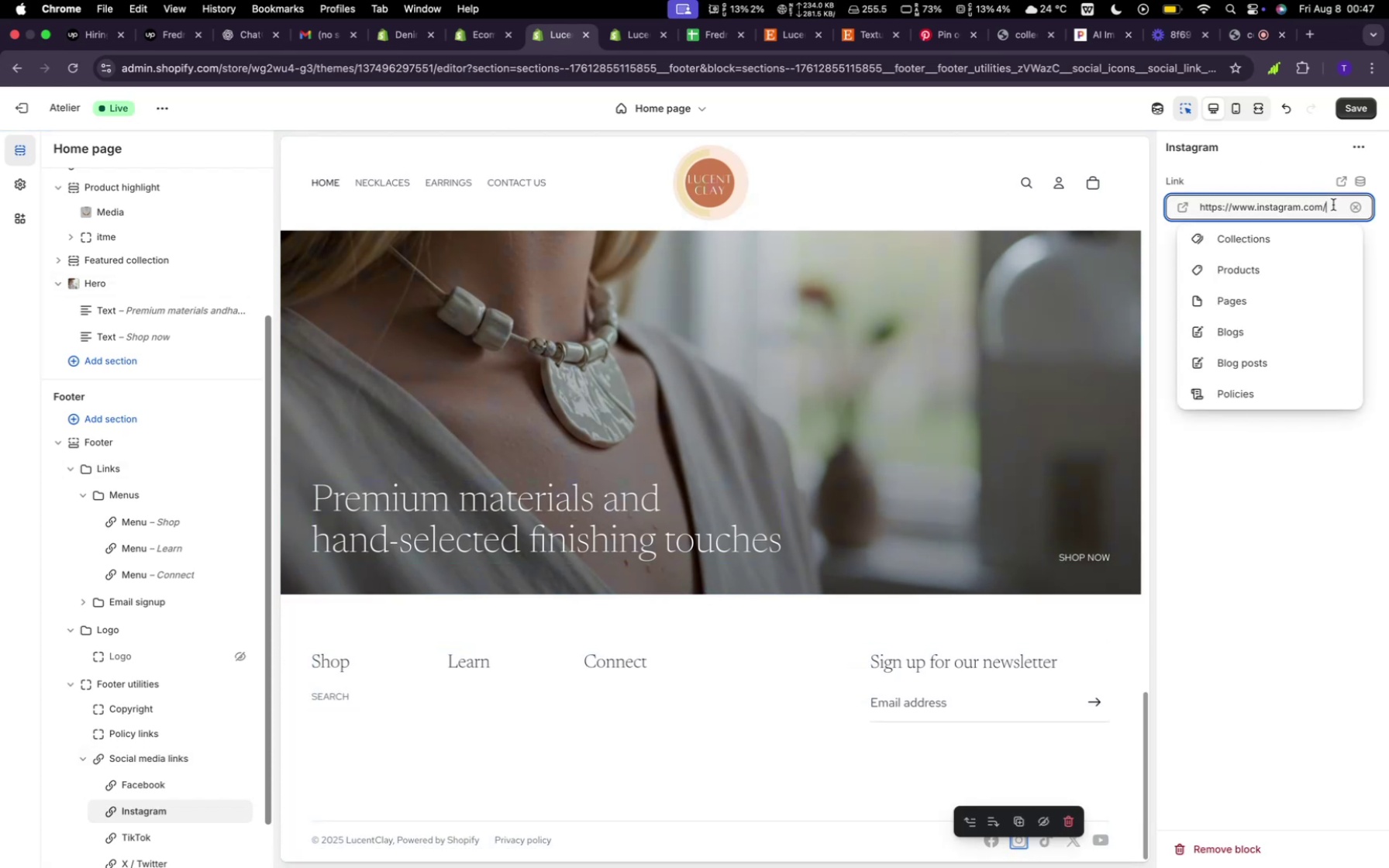 
left_click([1333, 205])
 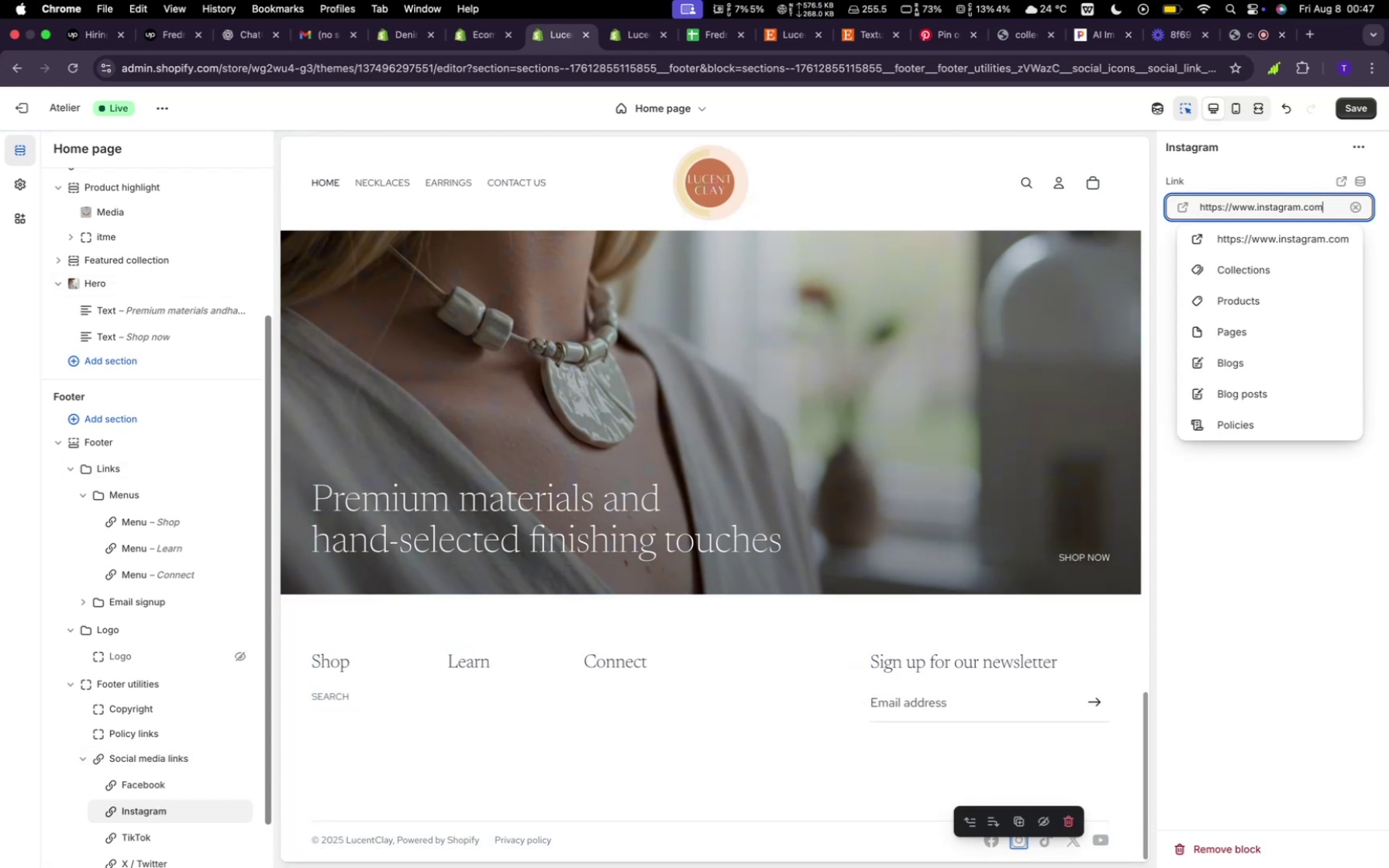 
hold_key(key=Backspace, duration=1.33)
 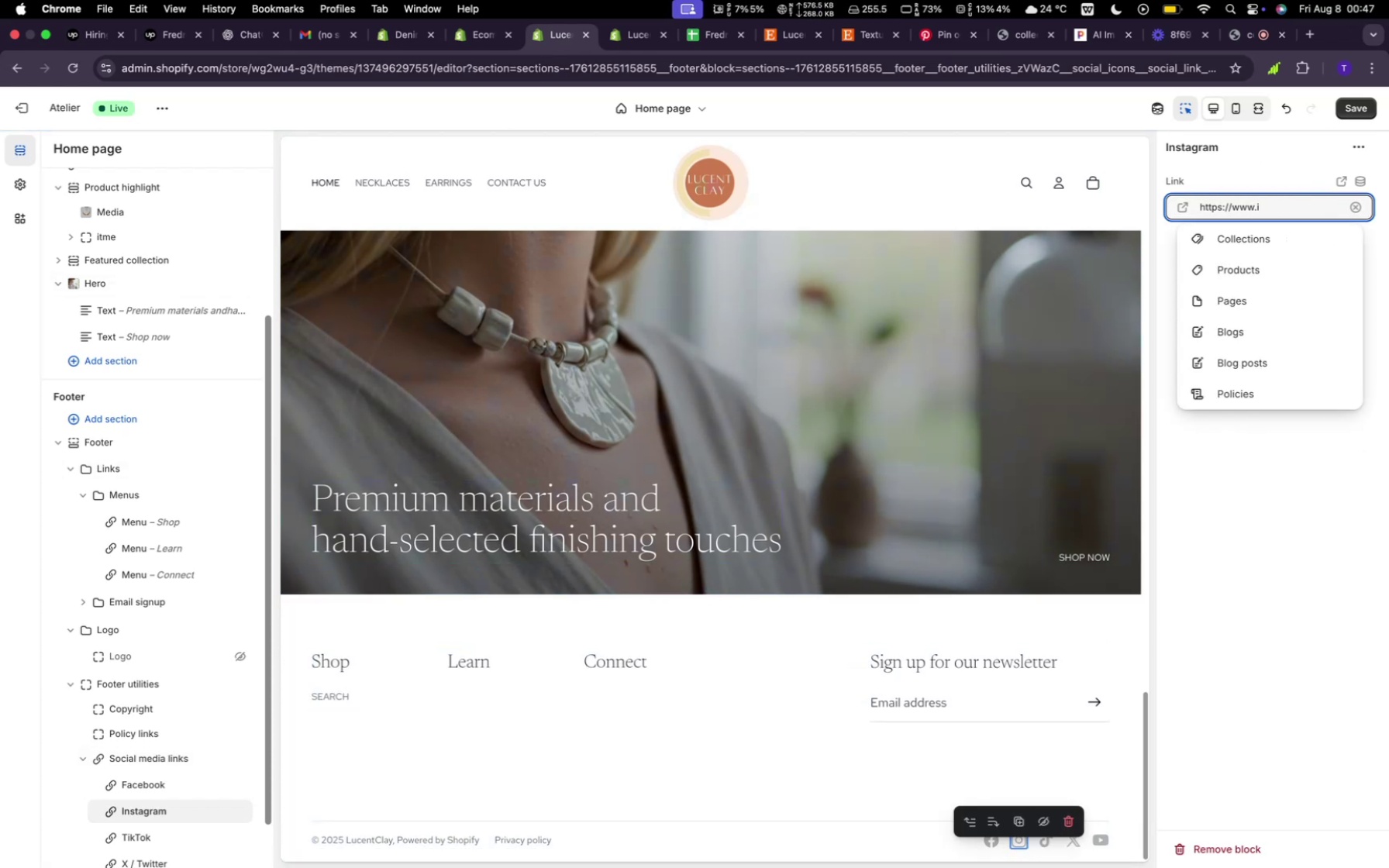 
key(Backspace)
key(Backspace)
key(Backspace)
key(Backspace)
key(Backspace)
key(Backspace)
key(Backspace)
type(www.me.com)
 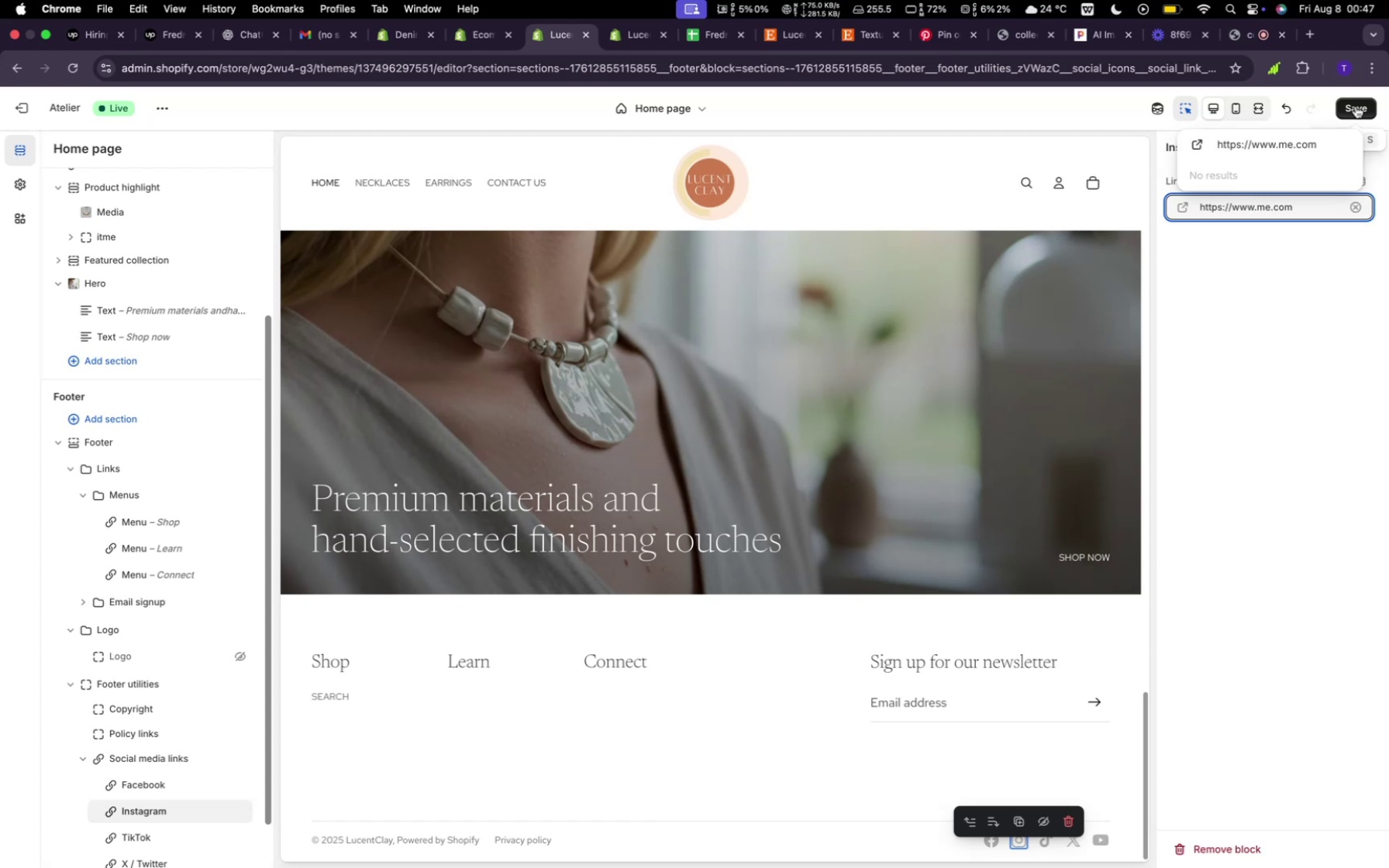 
left_click([1356, 106])
 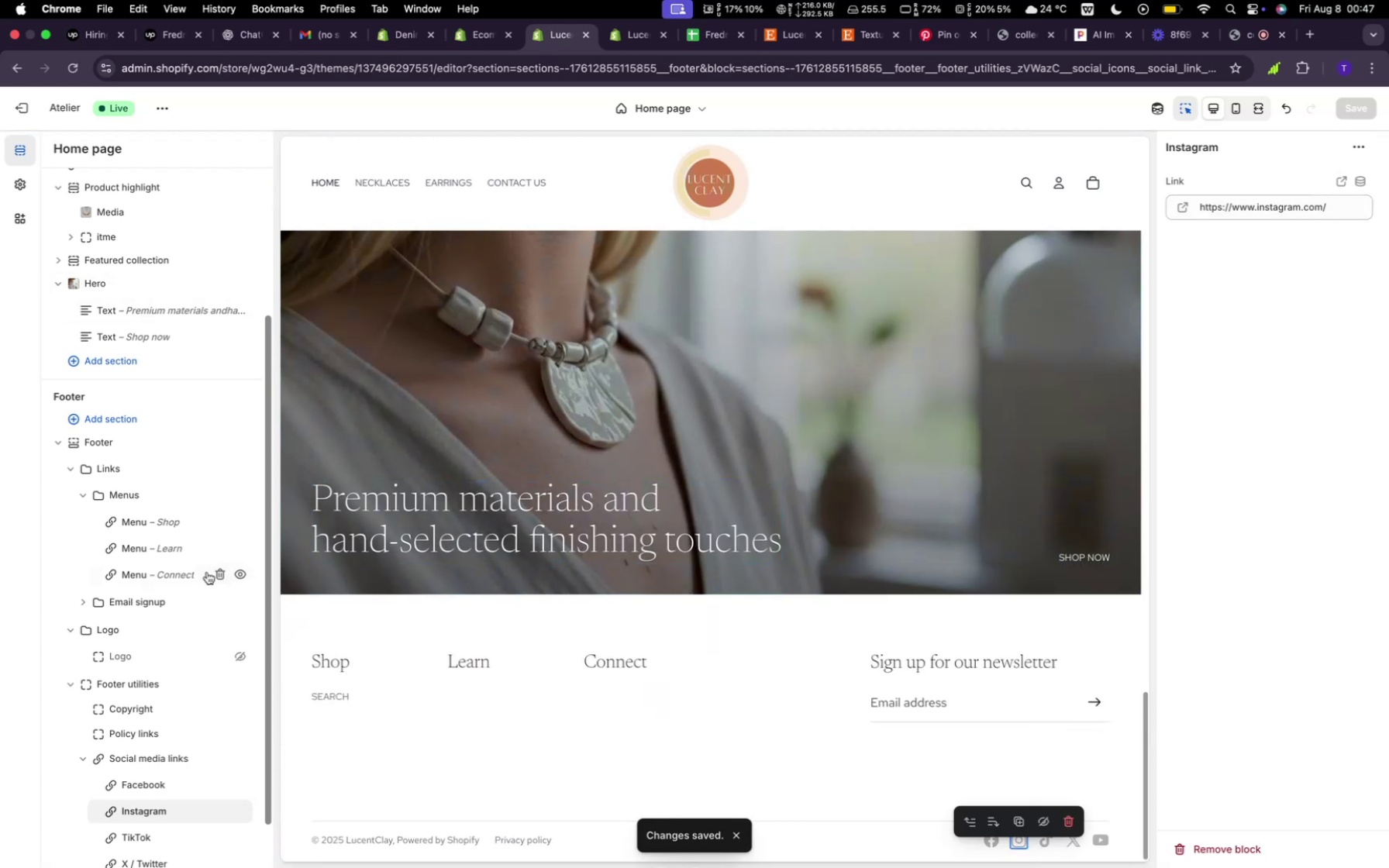 
wait(6.98)
 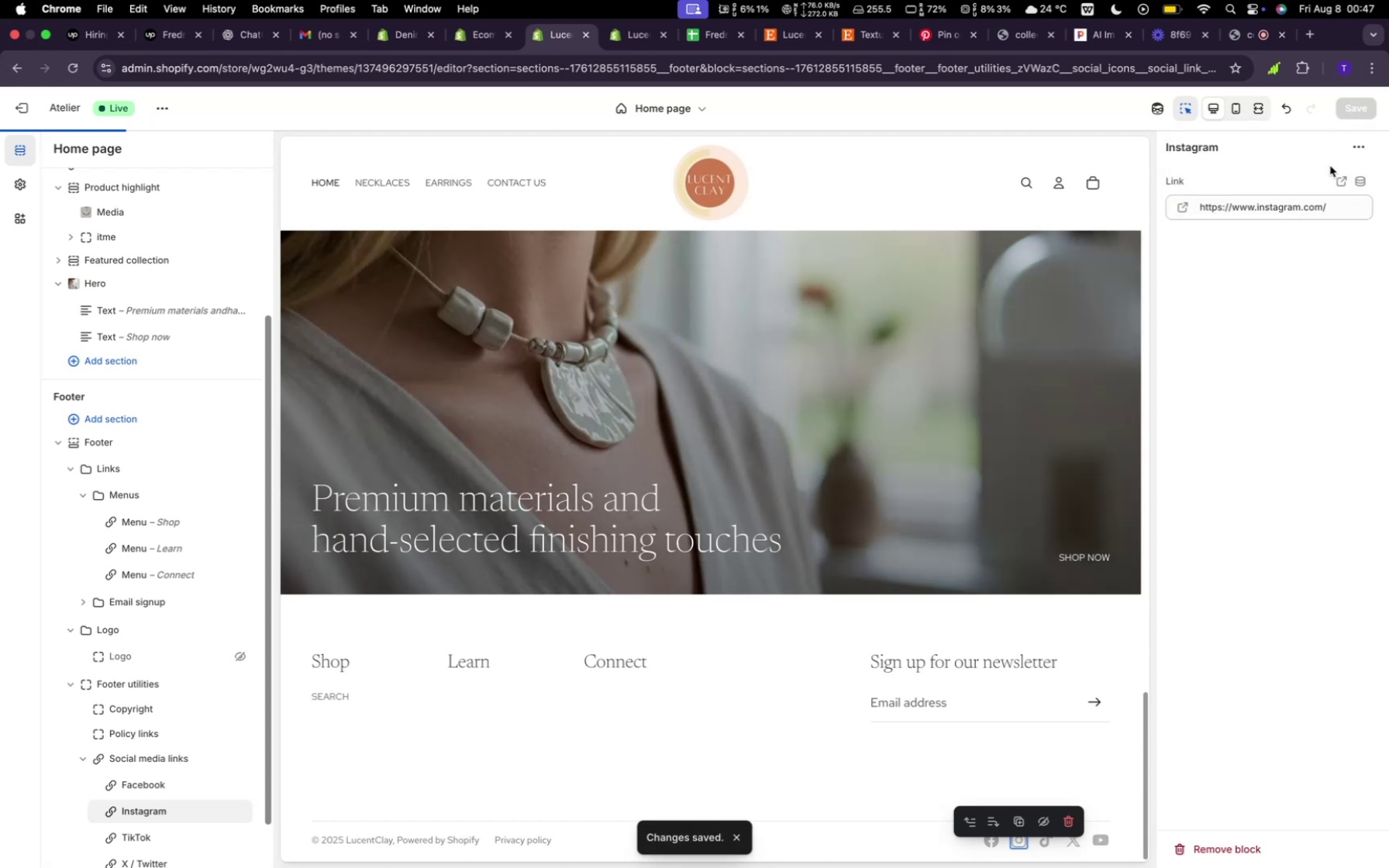 
scroll: coordinate [165, 695], scroll_direction: down, amount: 22.0
 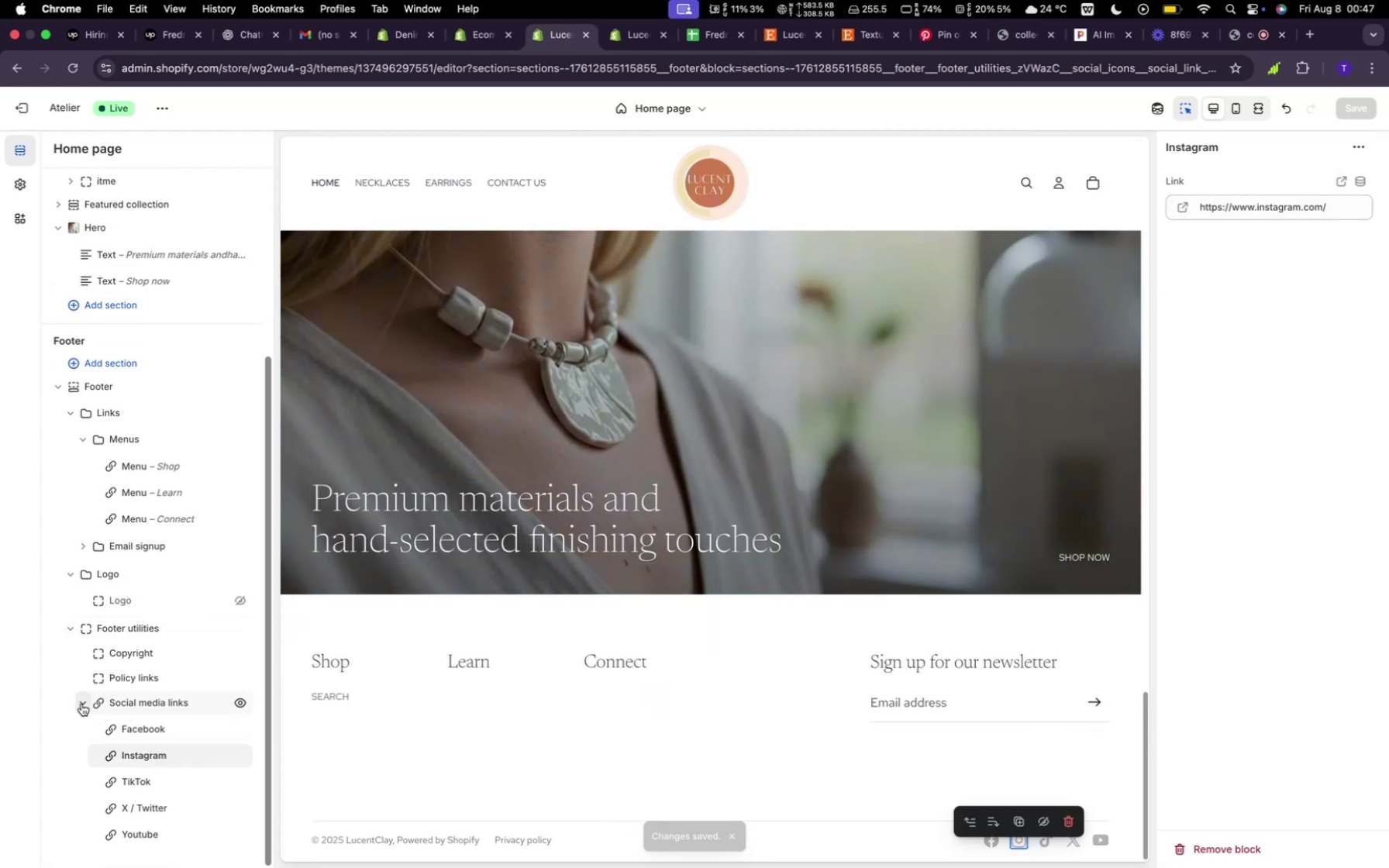 
left_click([81, 704])
 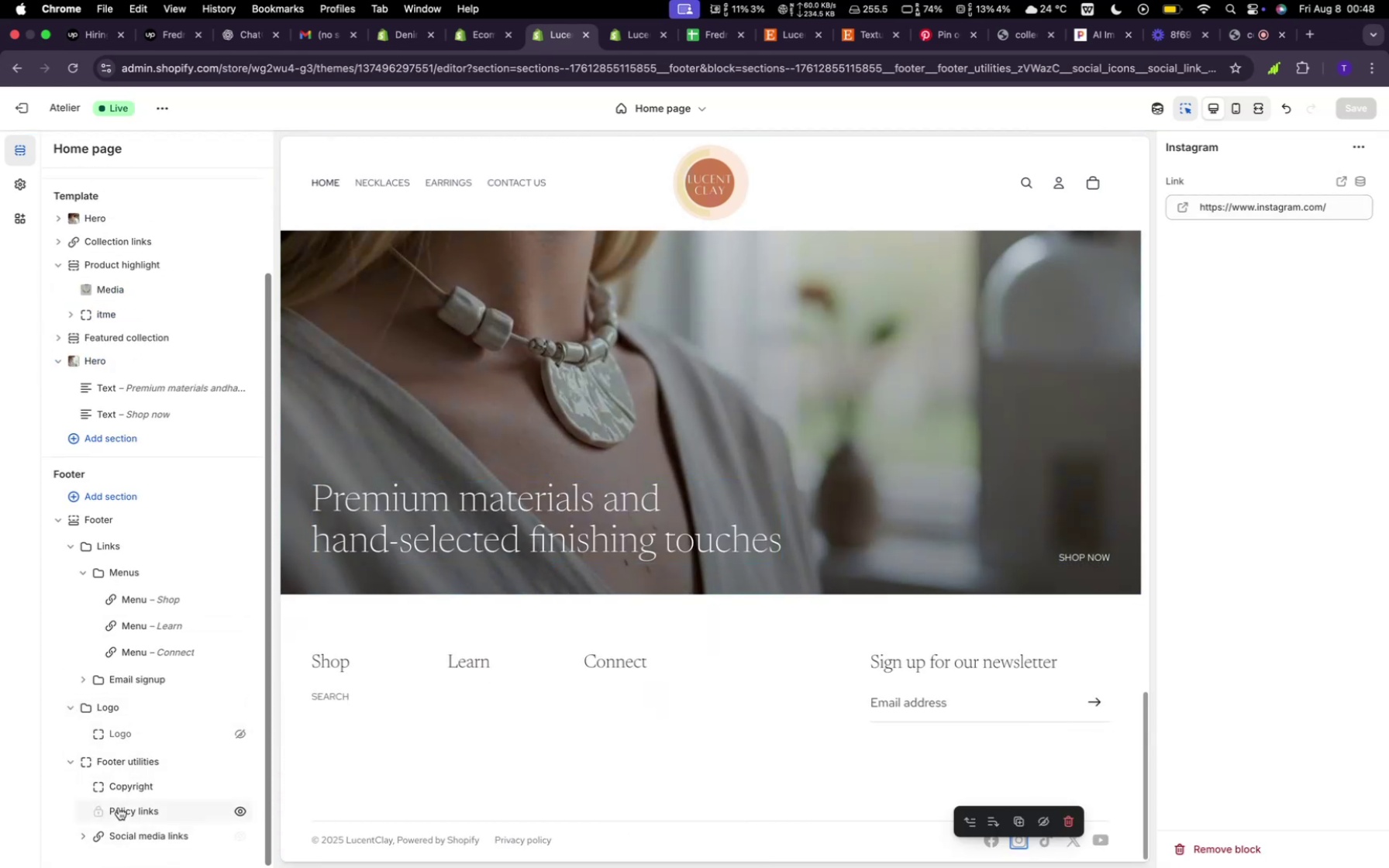 
left_click([119, 808])
 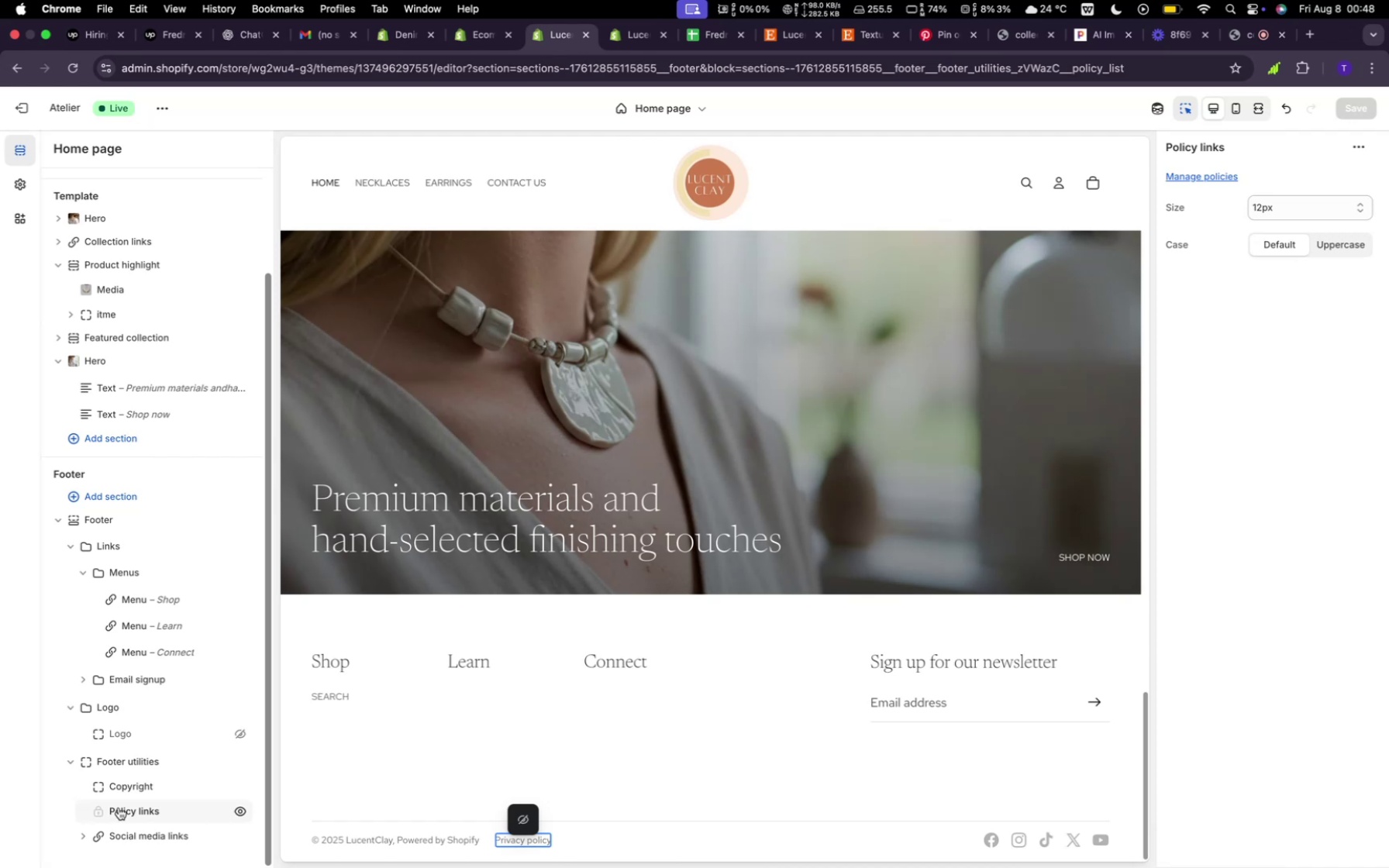 
wait(6.54)
 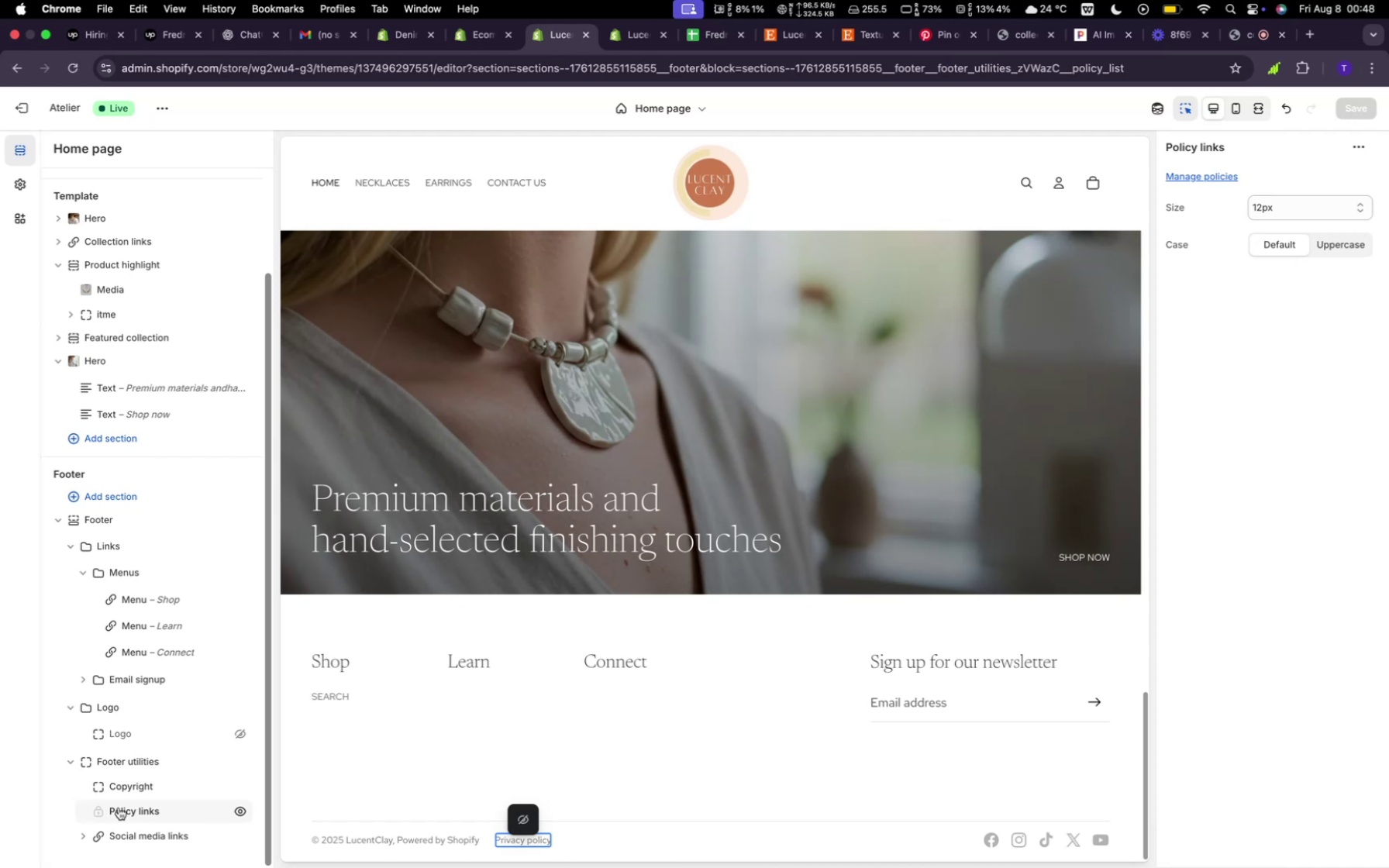 
mouse_move([123, 723])
 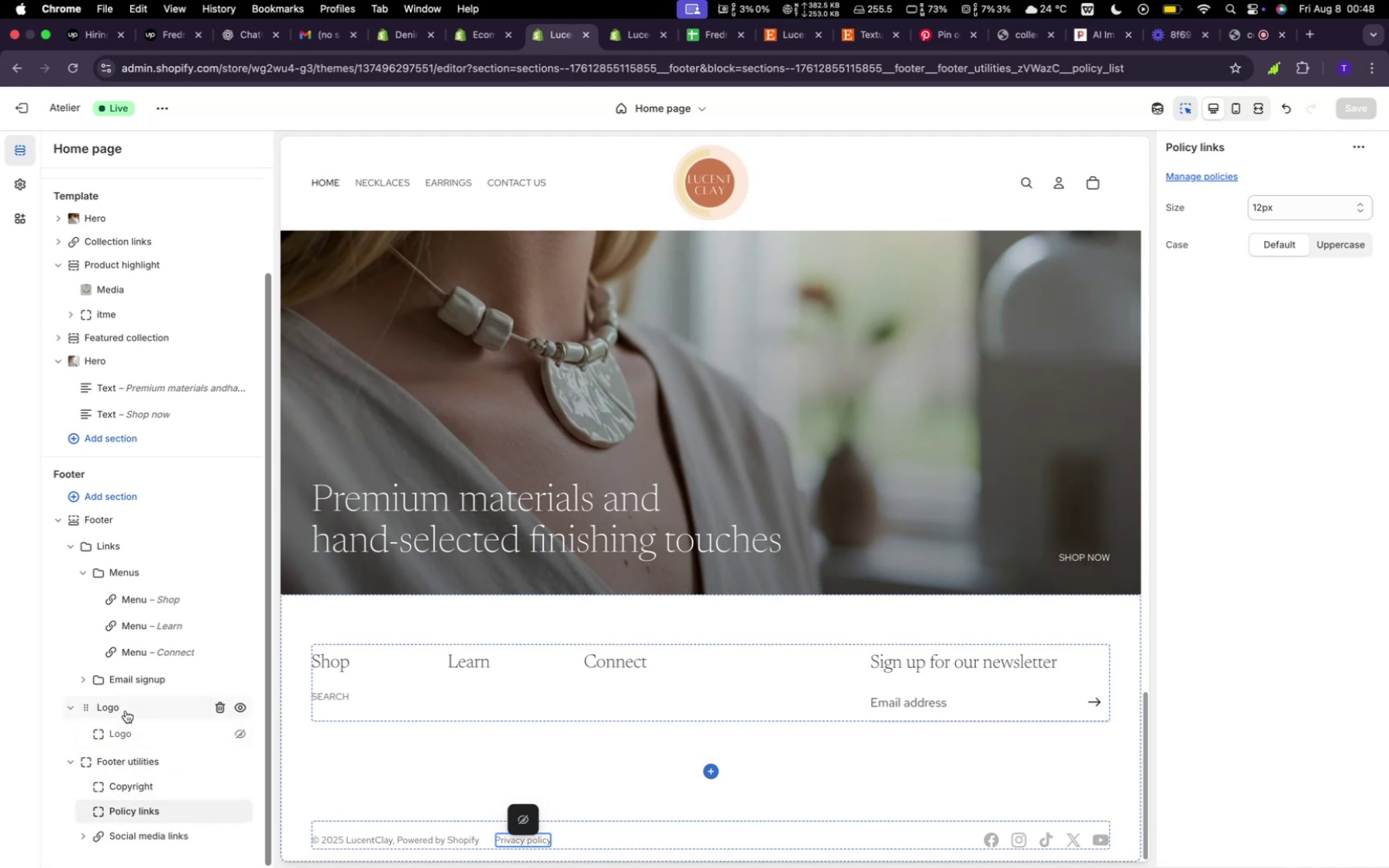 
right_click([126, 711])
 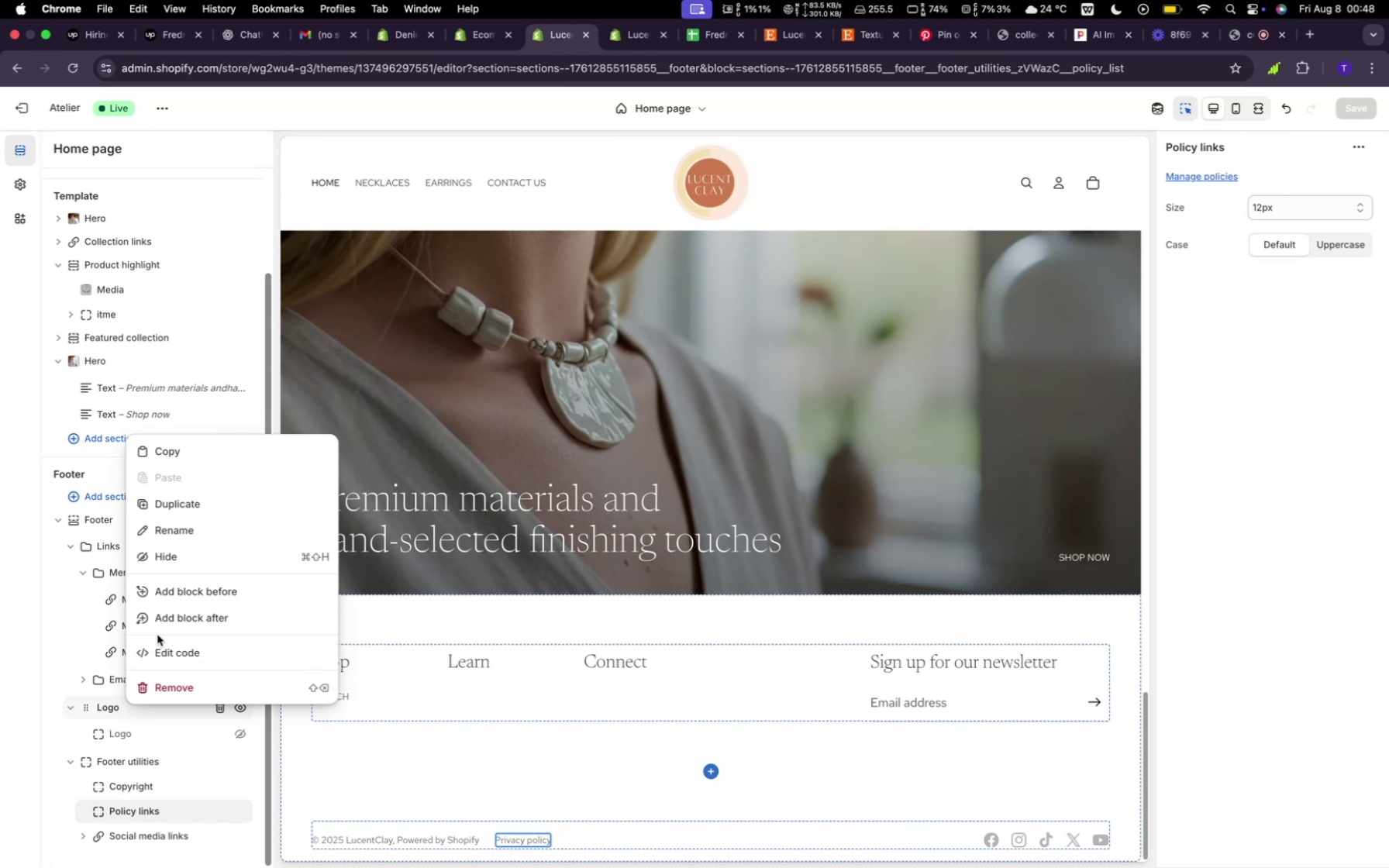 
left_click([167, 617])
 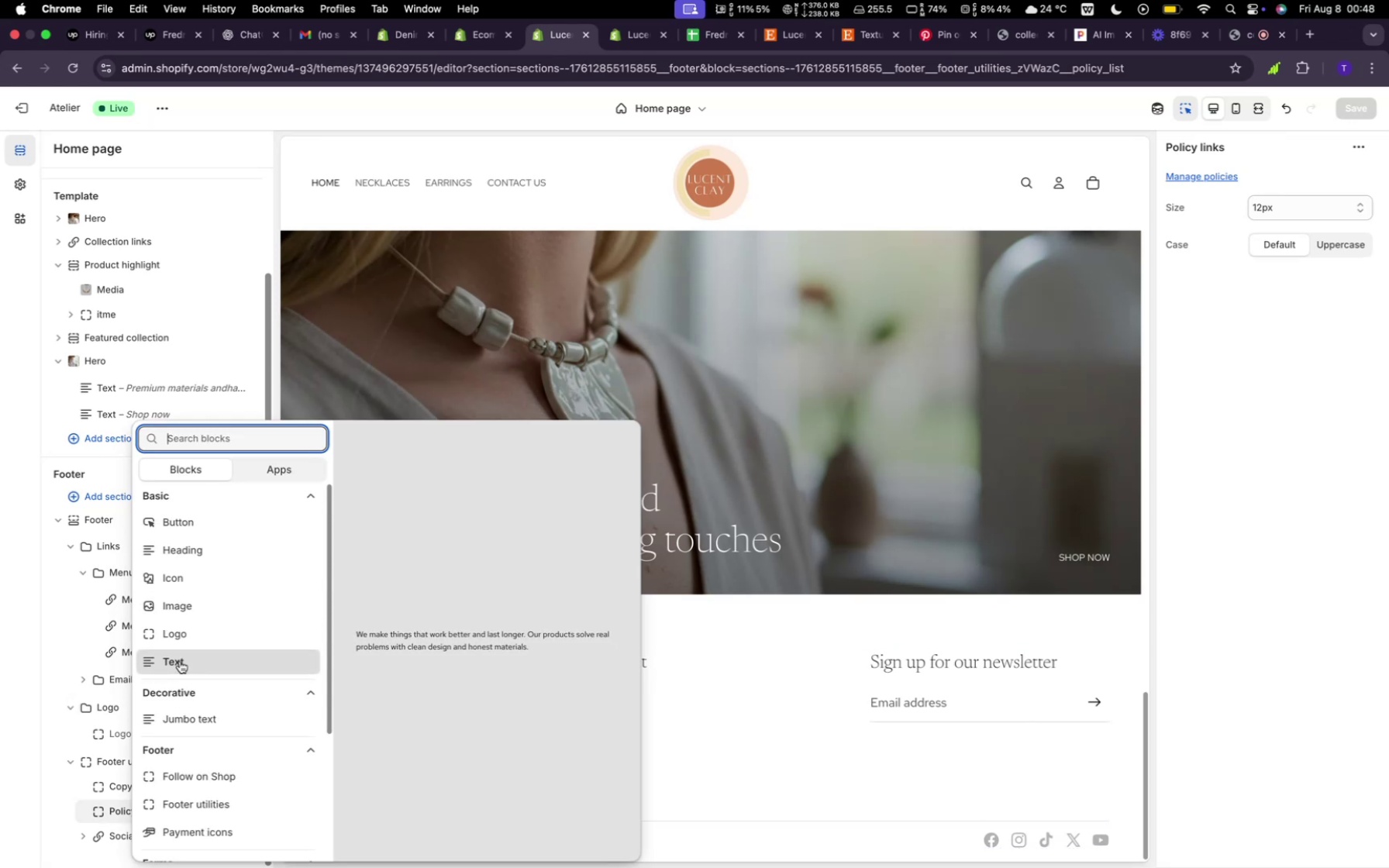 
wait(7.77)
 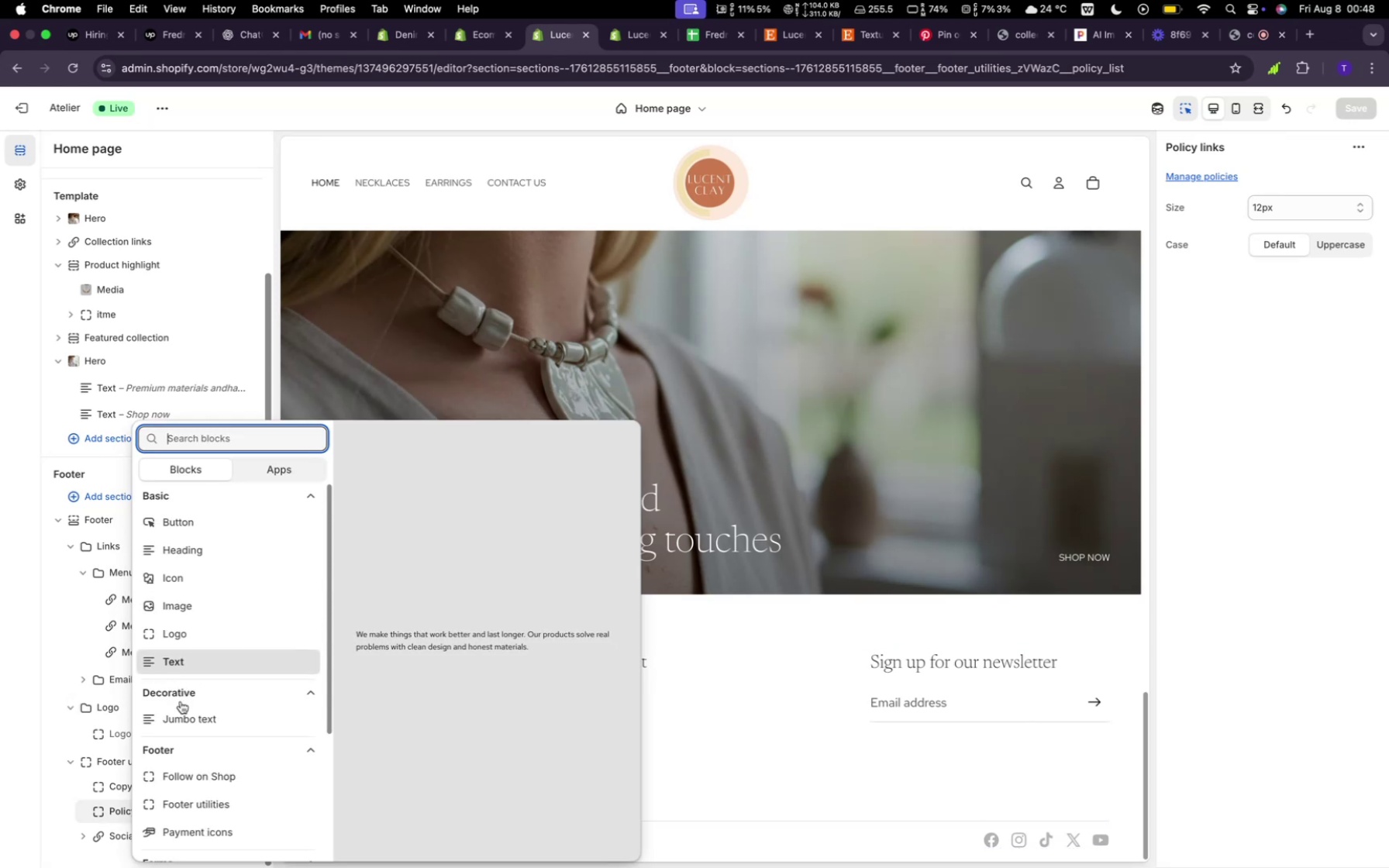 
left_click([180, 661])
 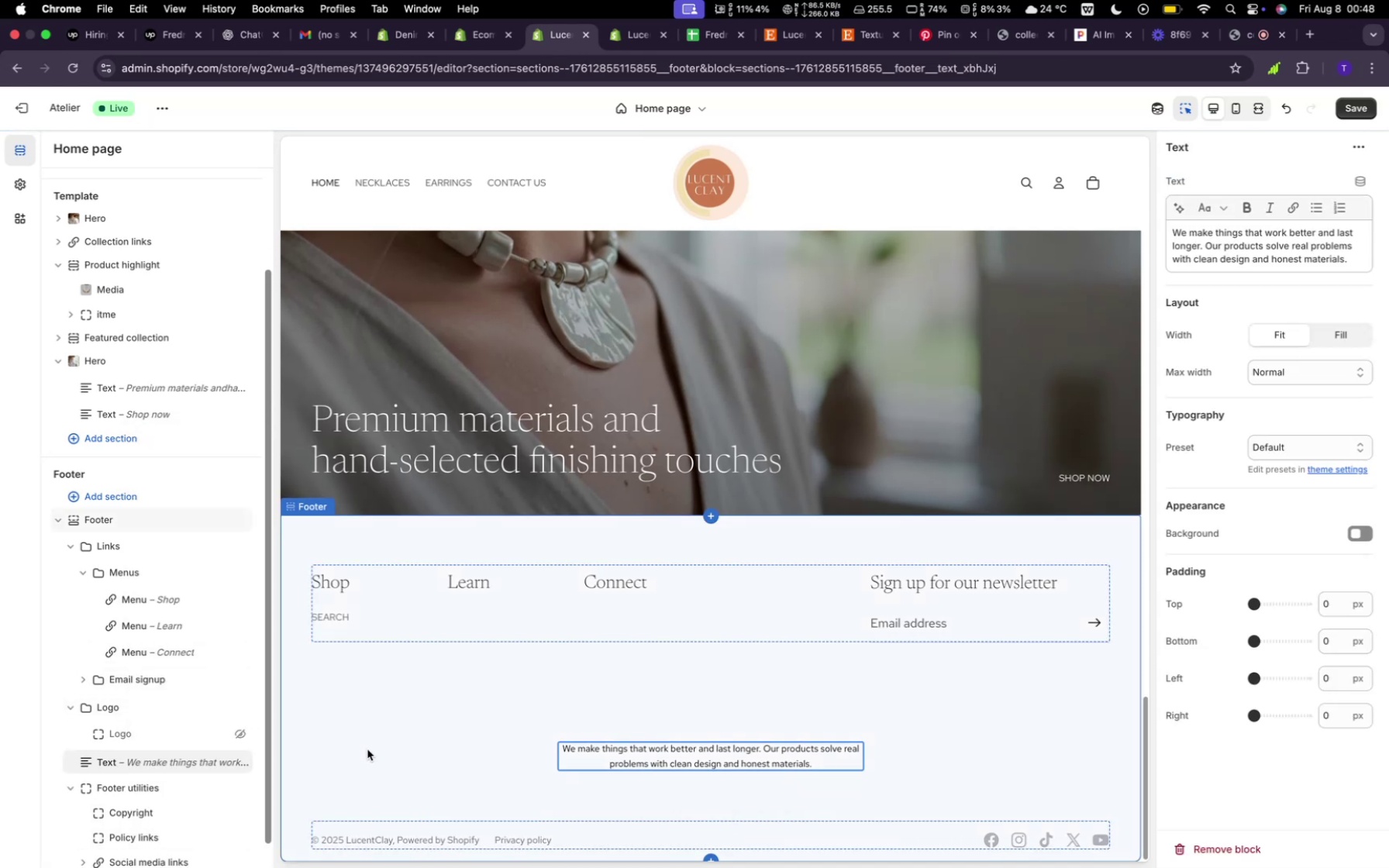 
wait(7.77)
 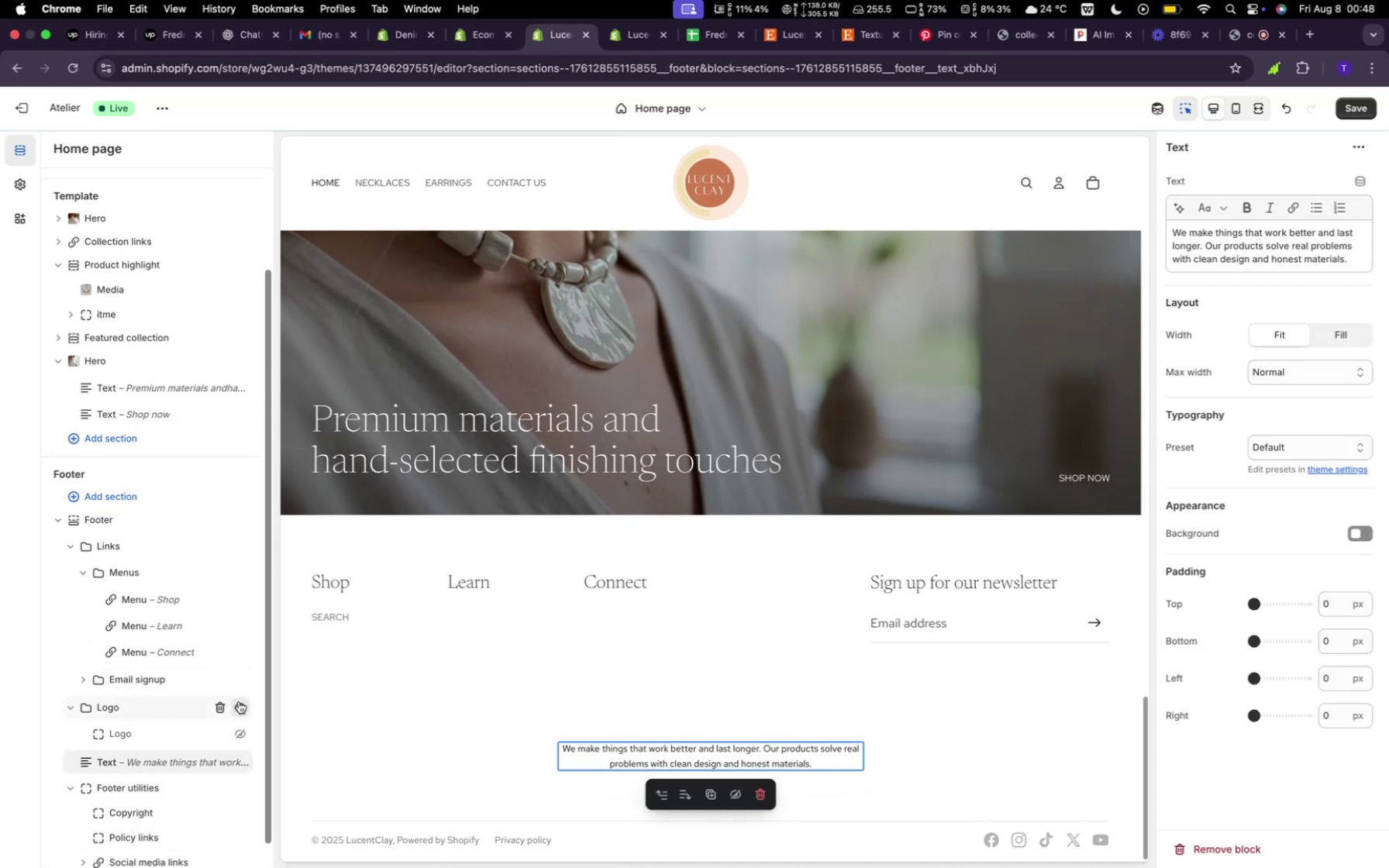 
left_click_drag(start_coordinate=[828, 766], to_coordinate=[560, 751])
 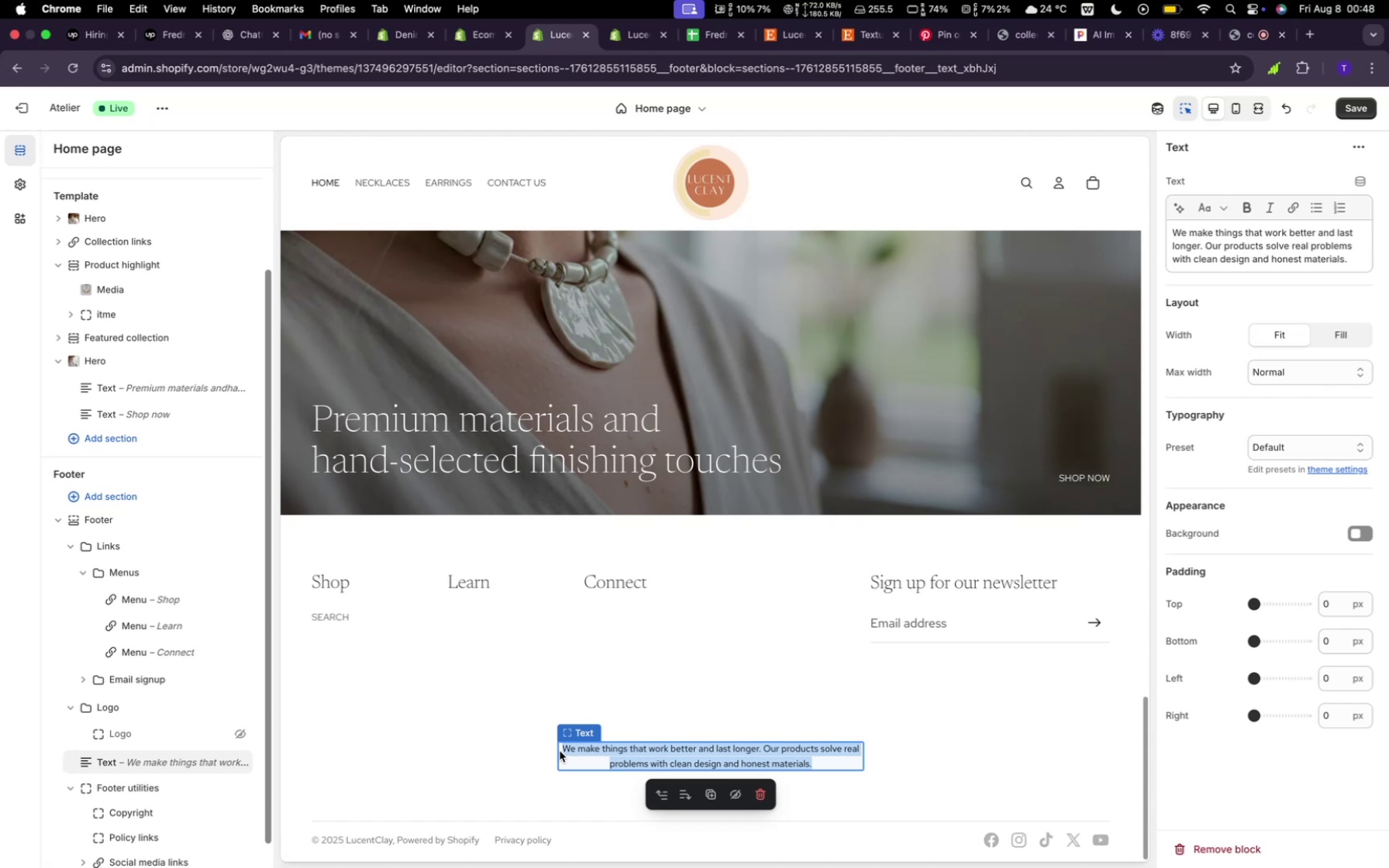 
key(Space)
 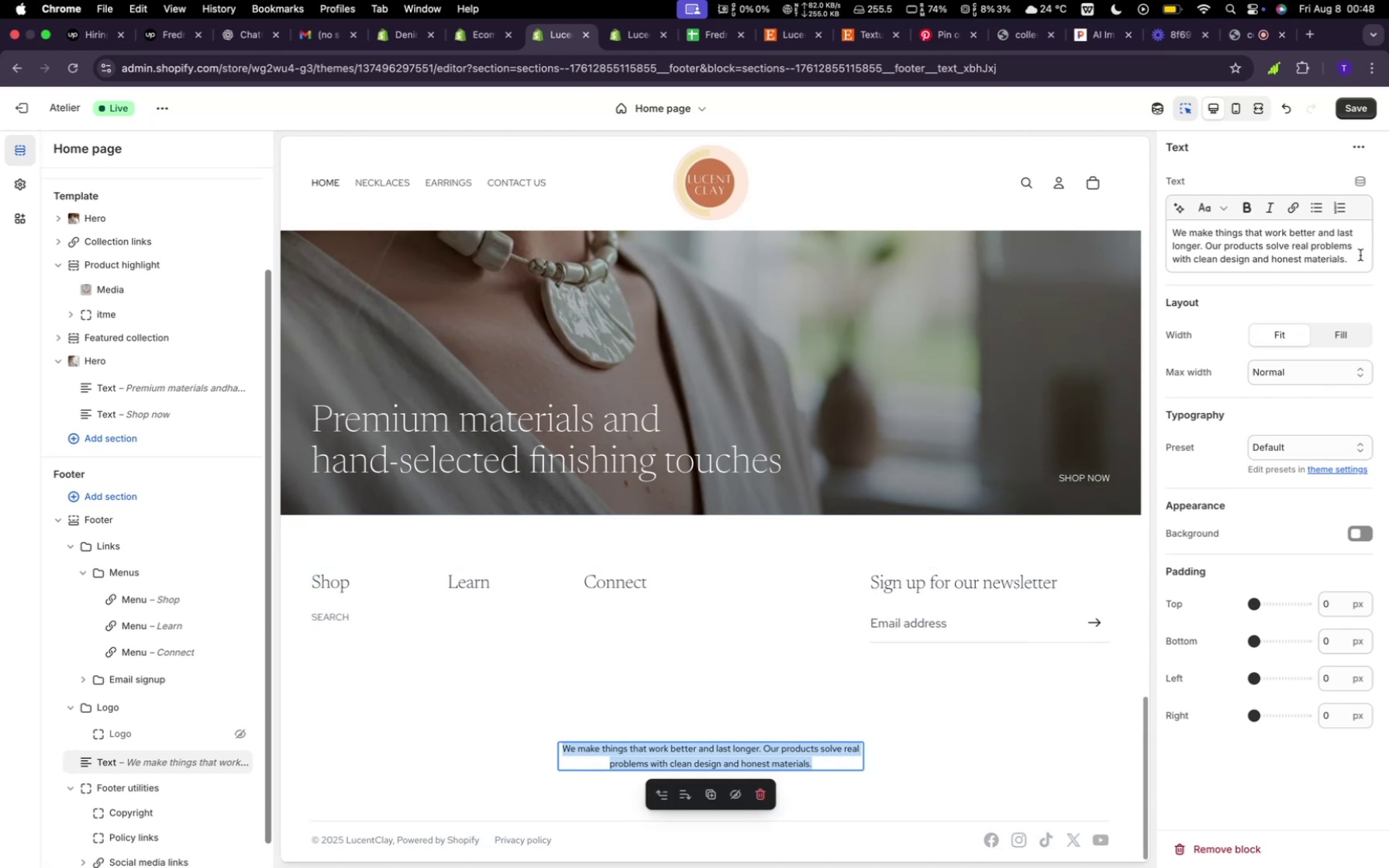 
left_click_drag(start_coordinate=[1359, 255], to_coordinate=[1164, 229])
 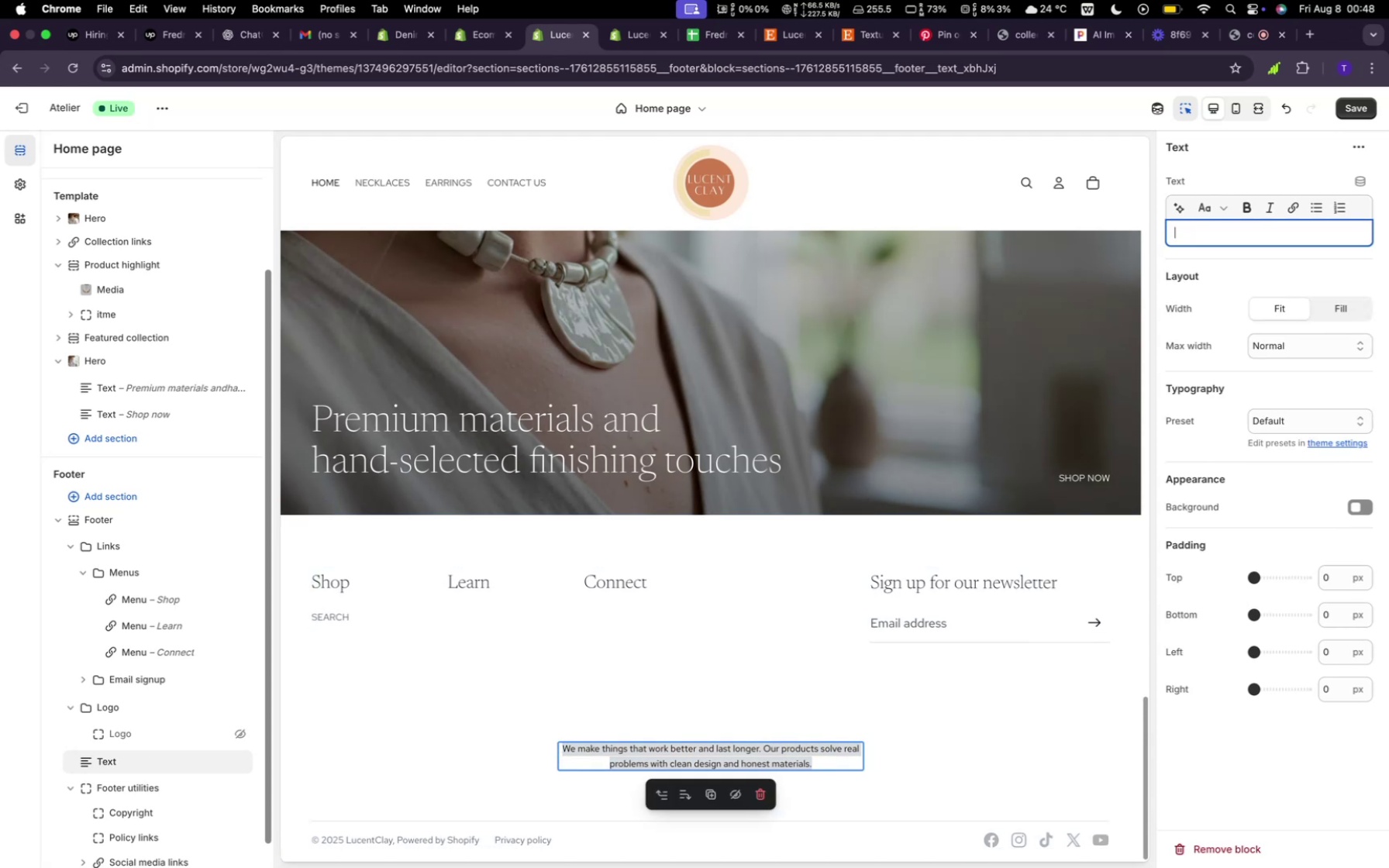 
key(Space)
 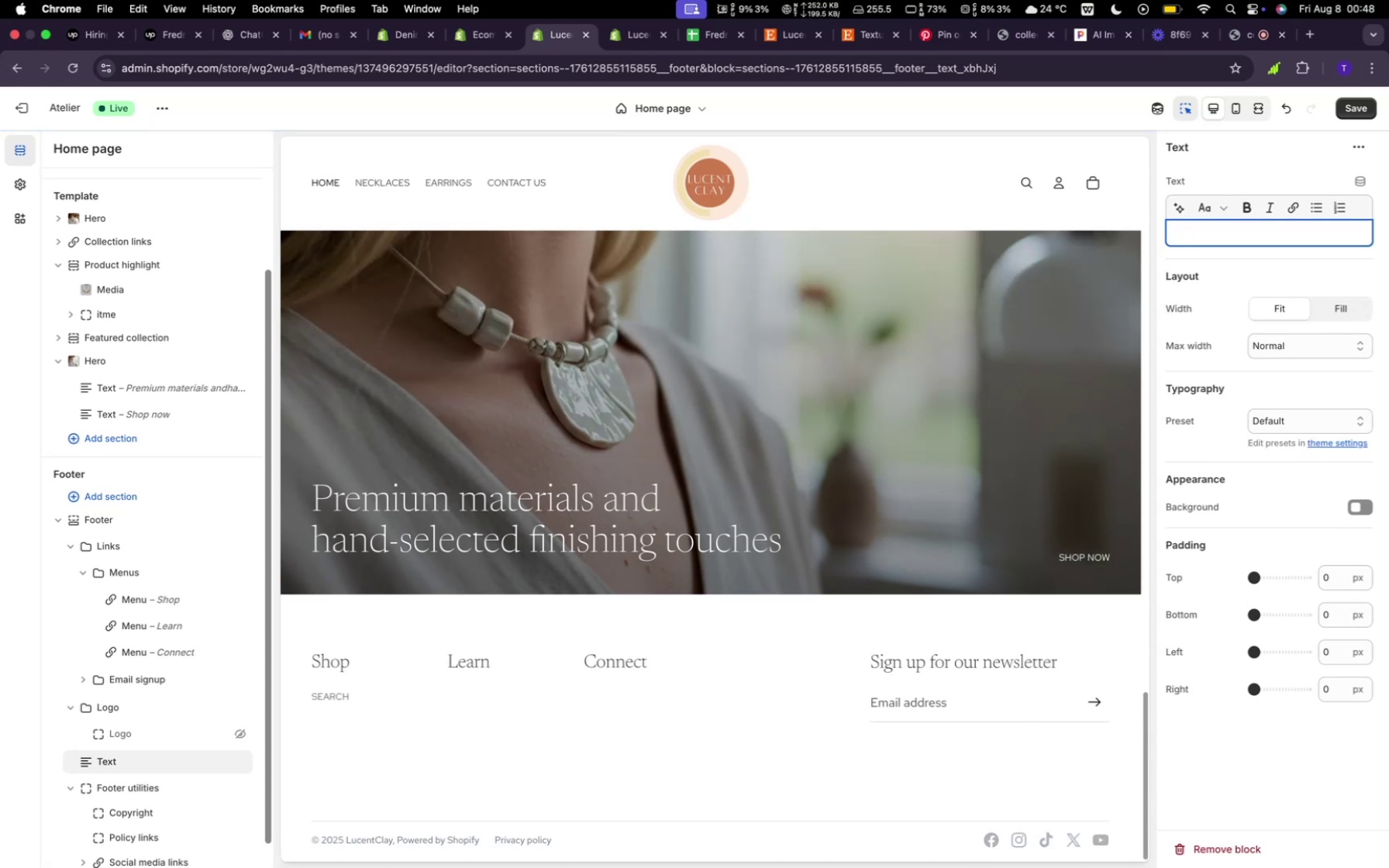 
wait(6.28)
 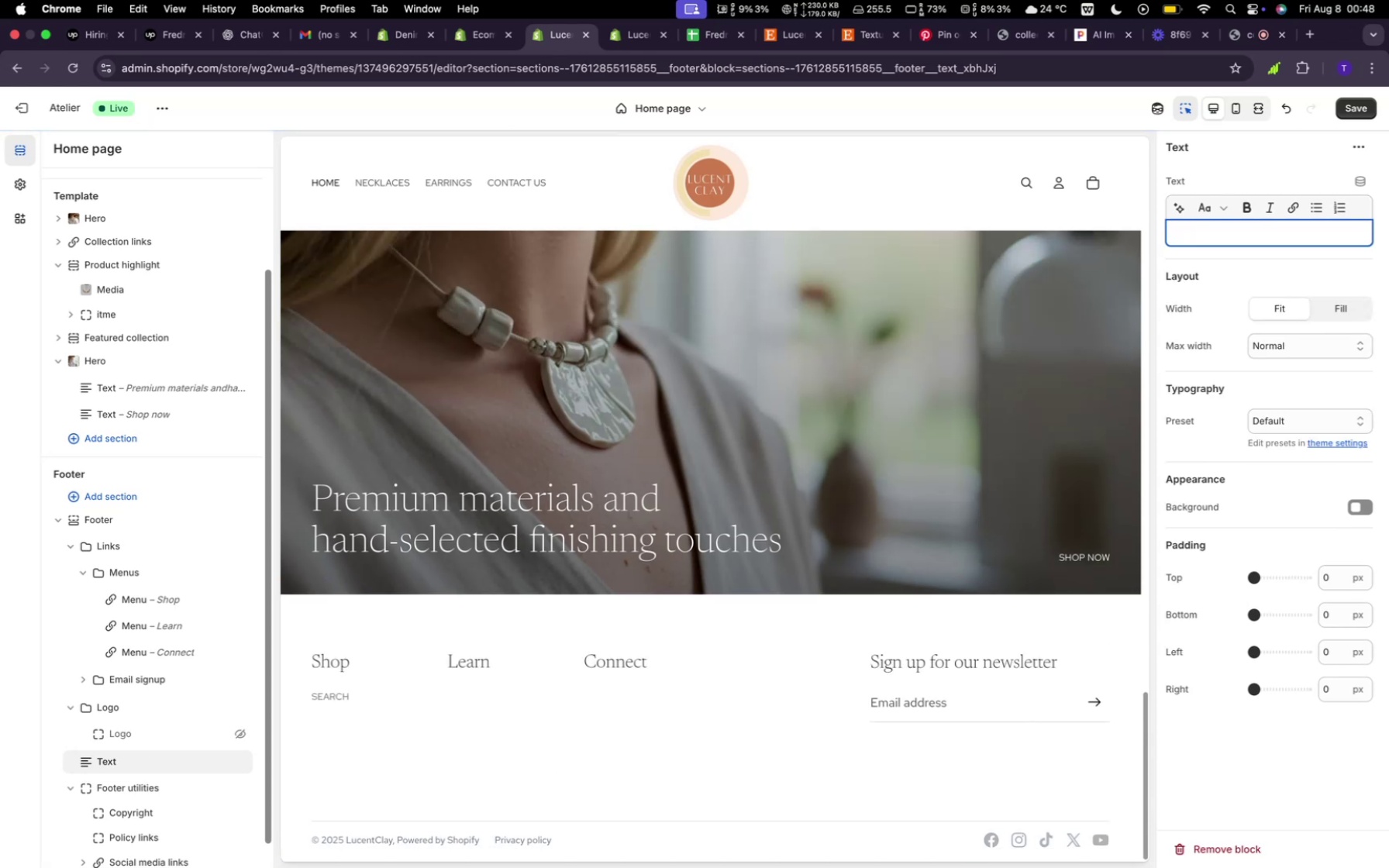 
type(Luc)
key(Backspace)
key(Backspace)
type(UCENTCLAY)
 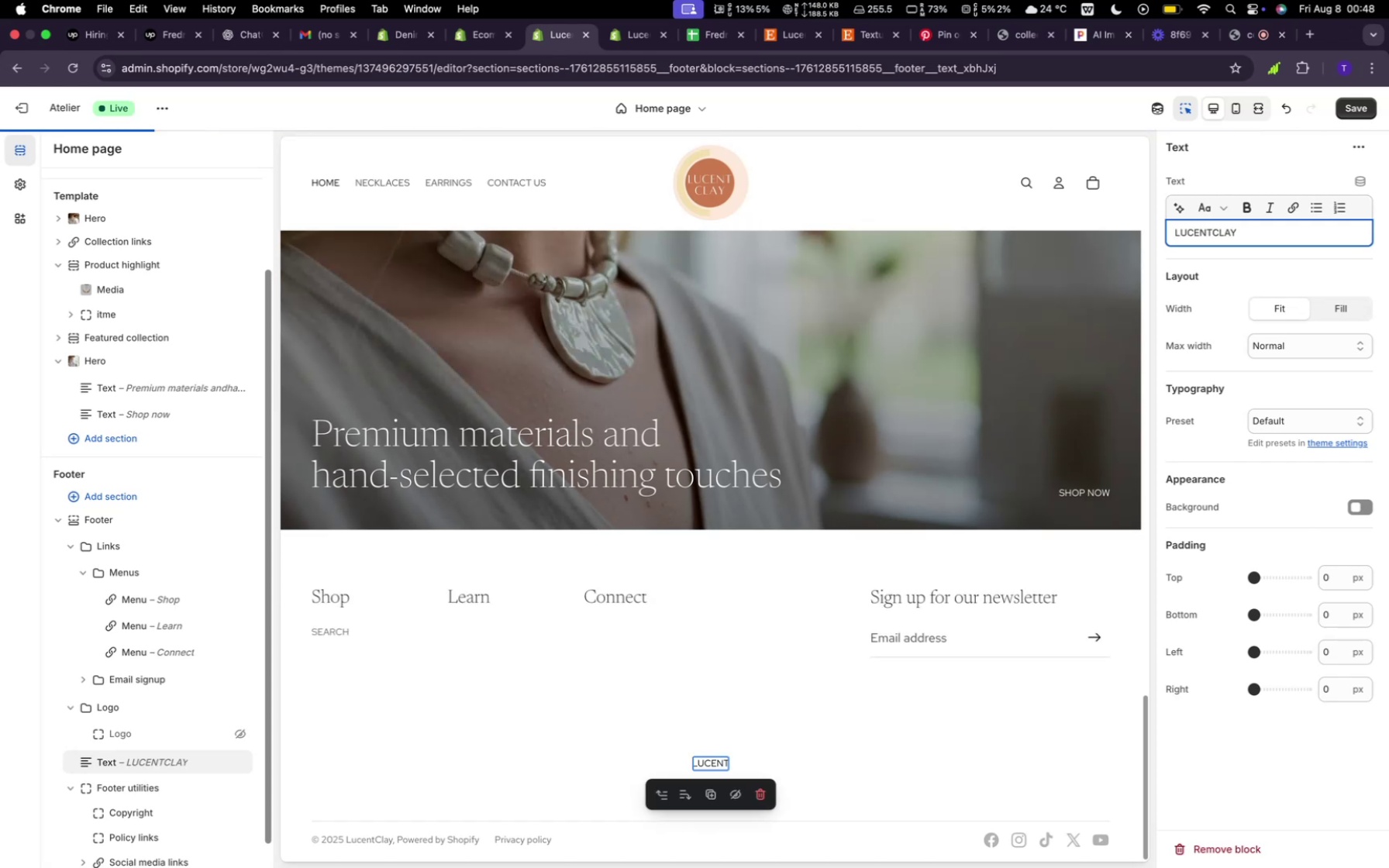 
left_click([1348, 350])
 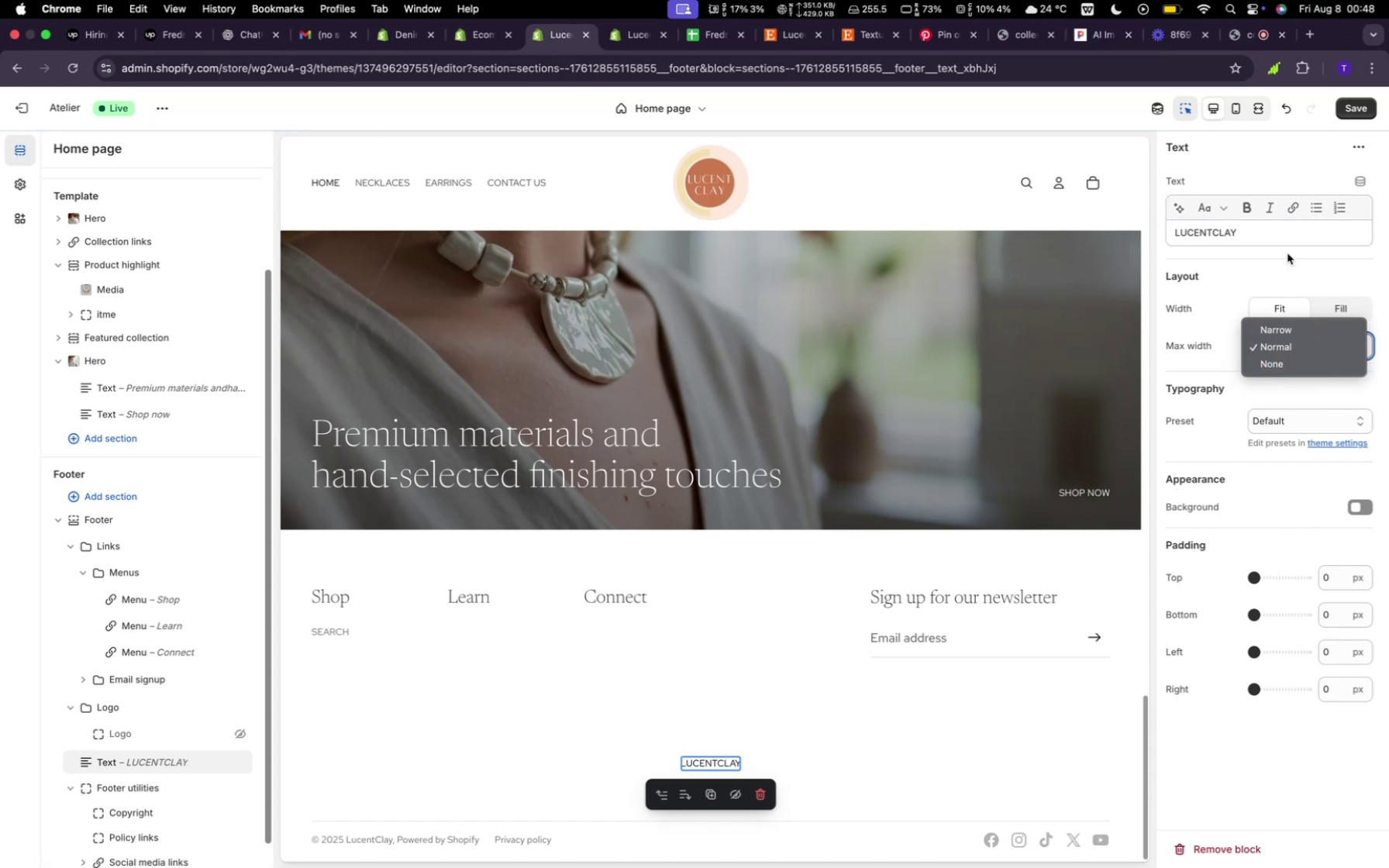 
wait(6.35)
 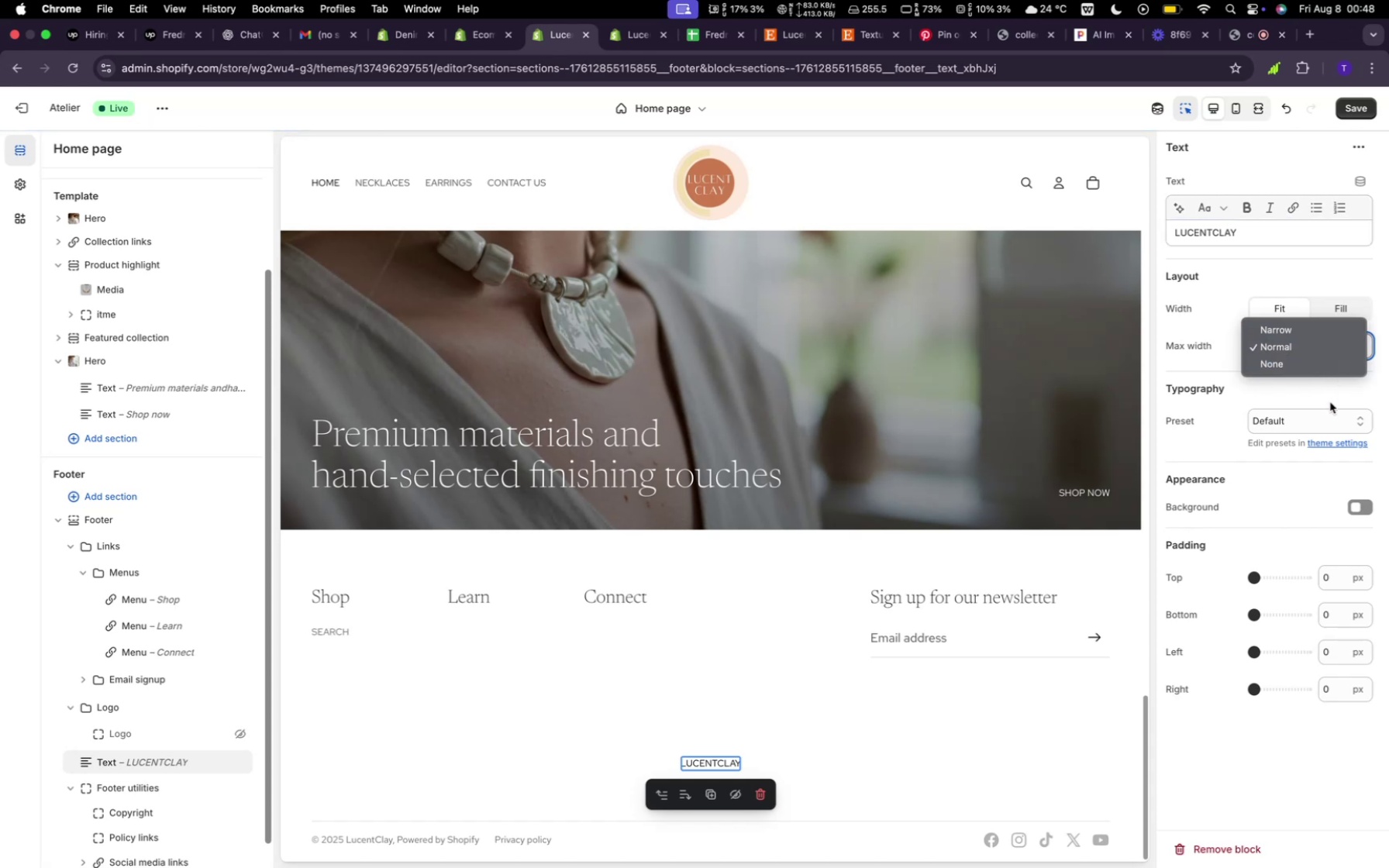 
left_click([1219, 210])
 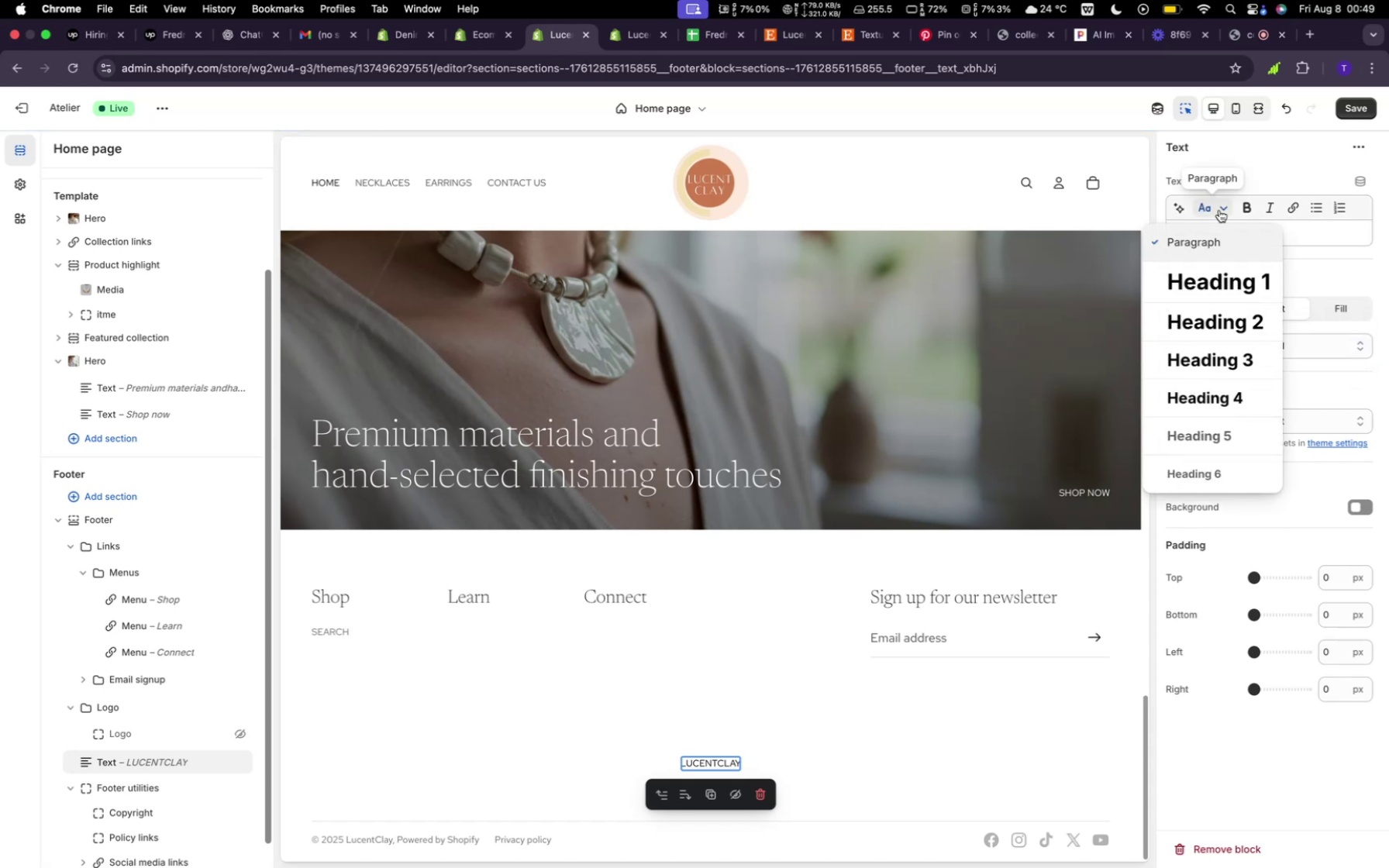 
left_click([1219, 210])
 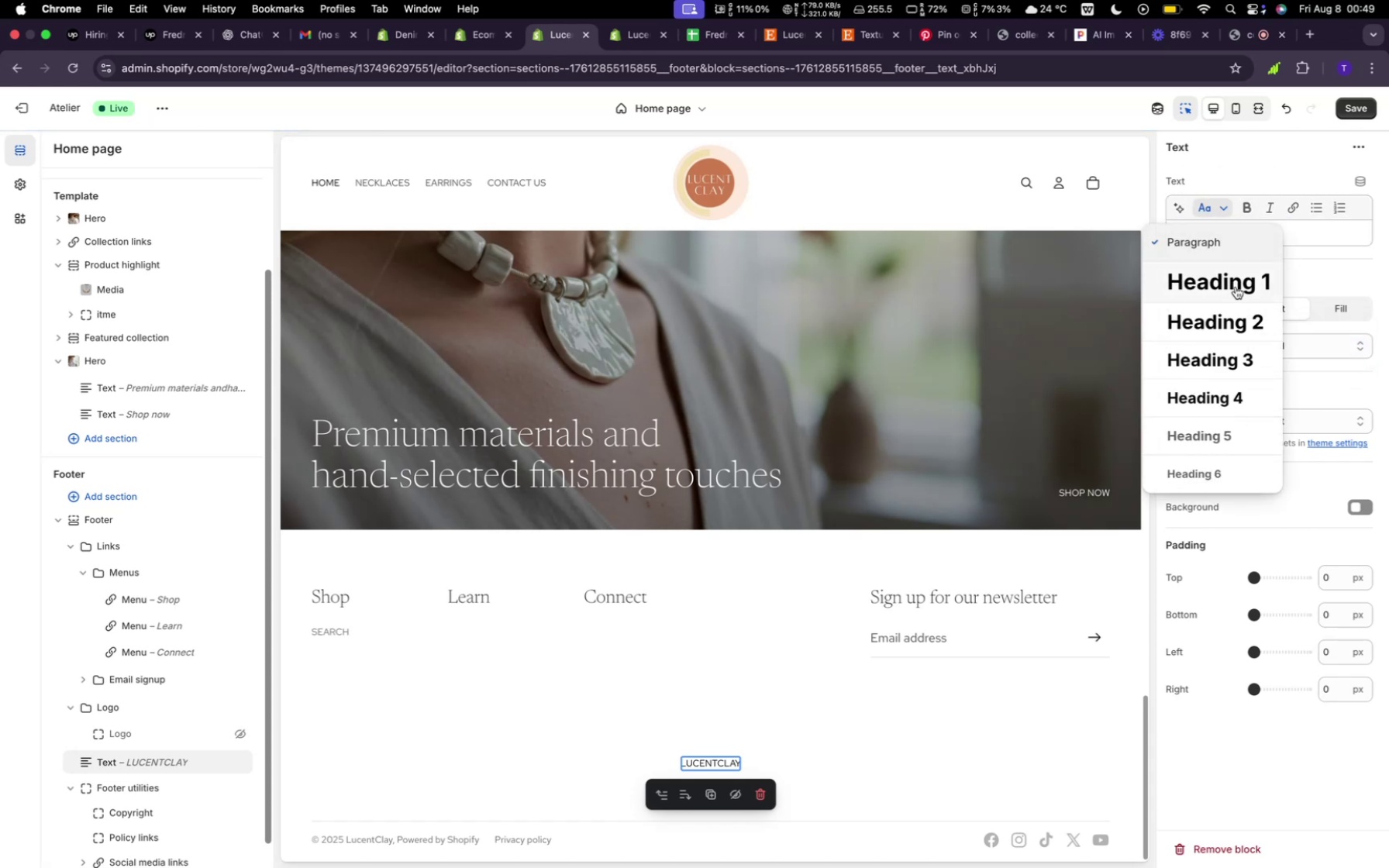 
left_click([1236, 287])
 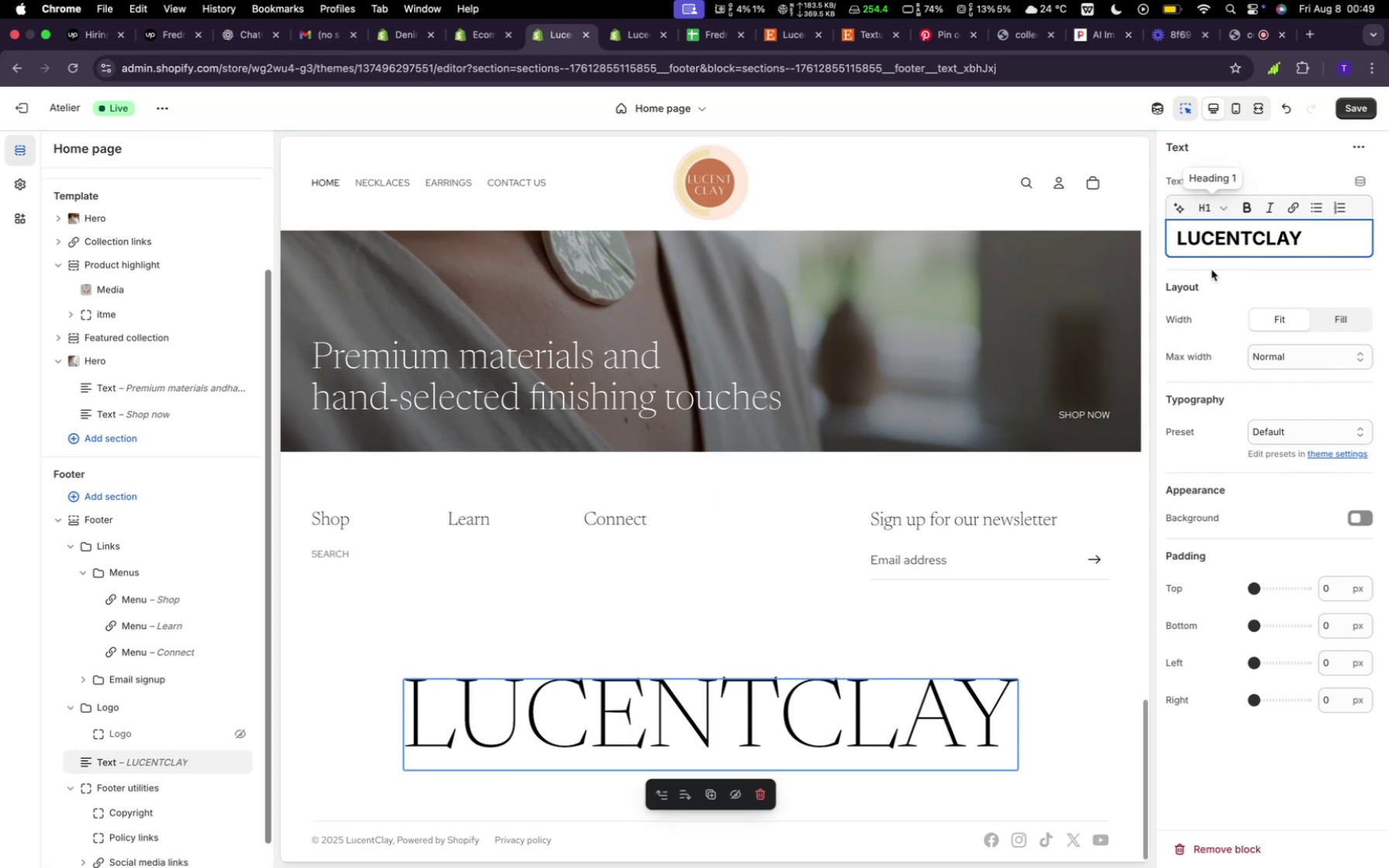 
wait(10.98)
 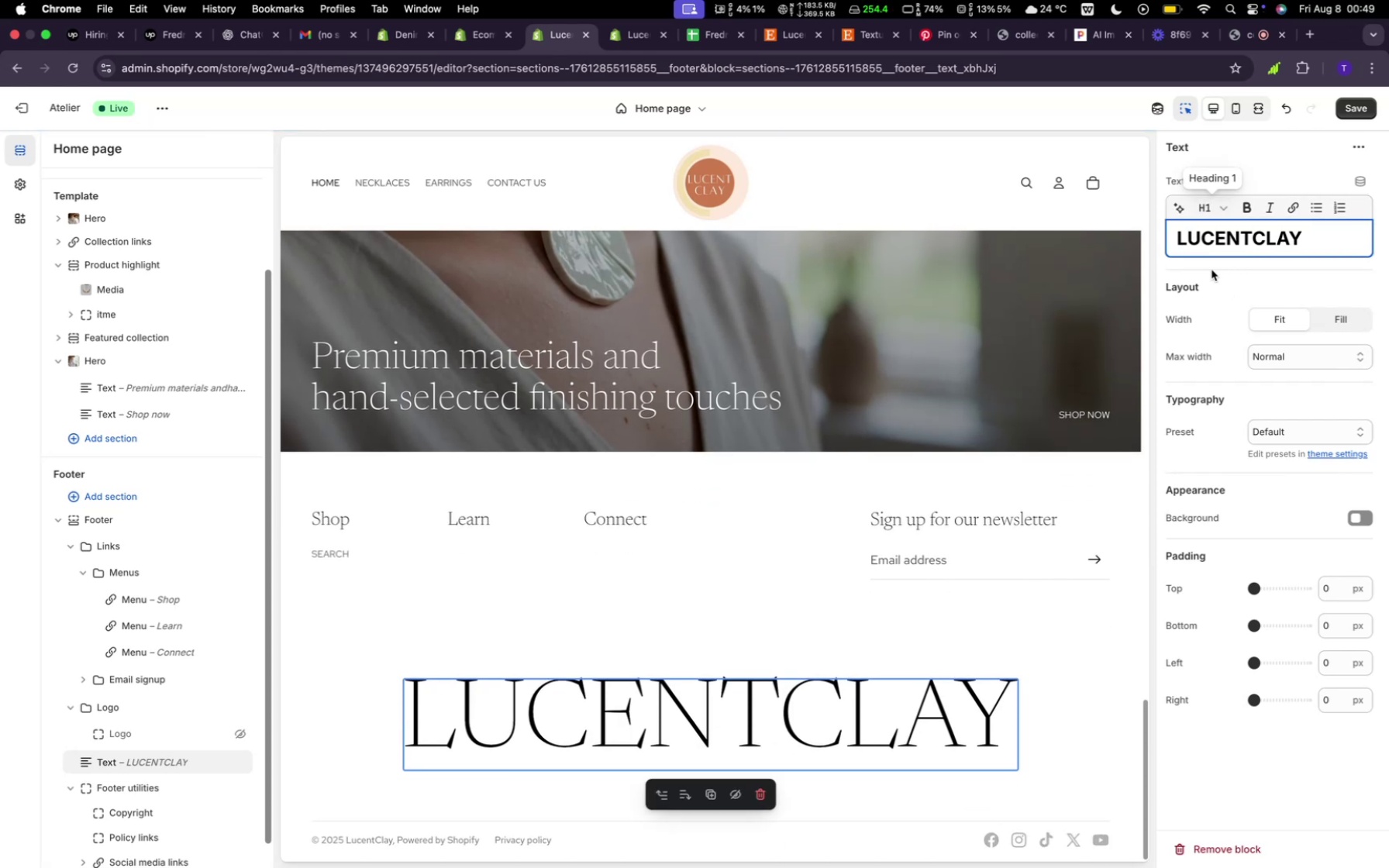 
left_click([1249, 239])
 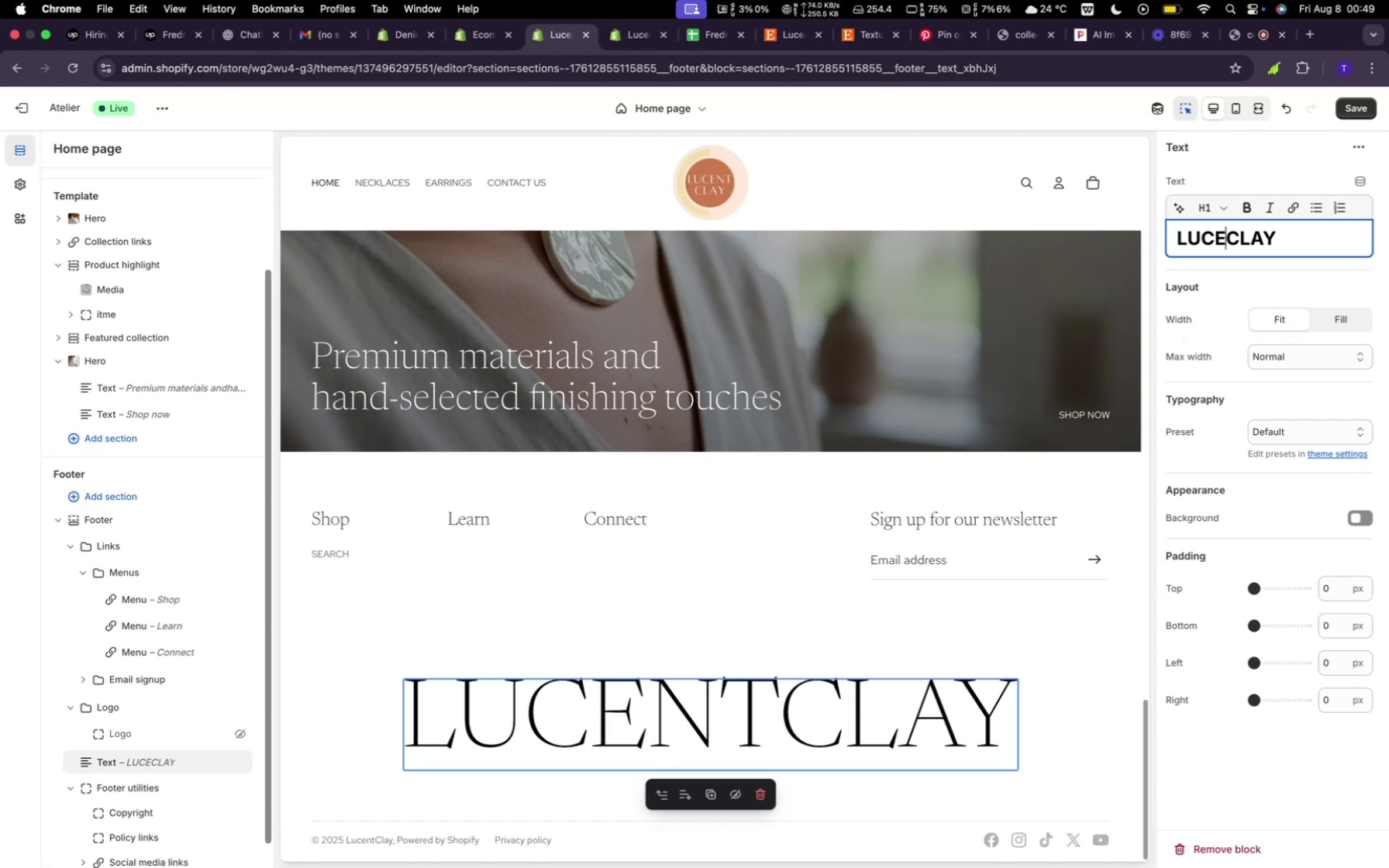 
key(Backspace)
key(Backspace)
key(Backspace)
key(Backspace)
key(Backspace)
type(ucent)
 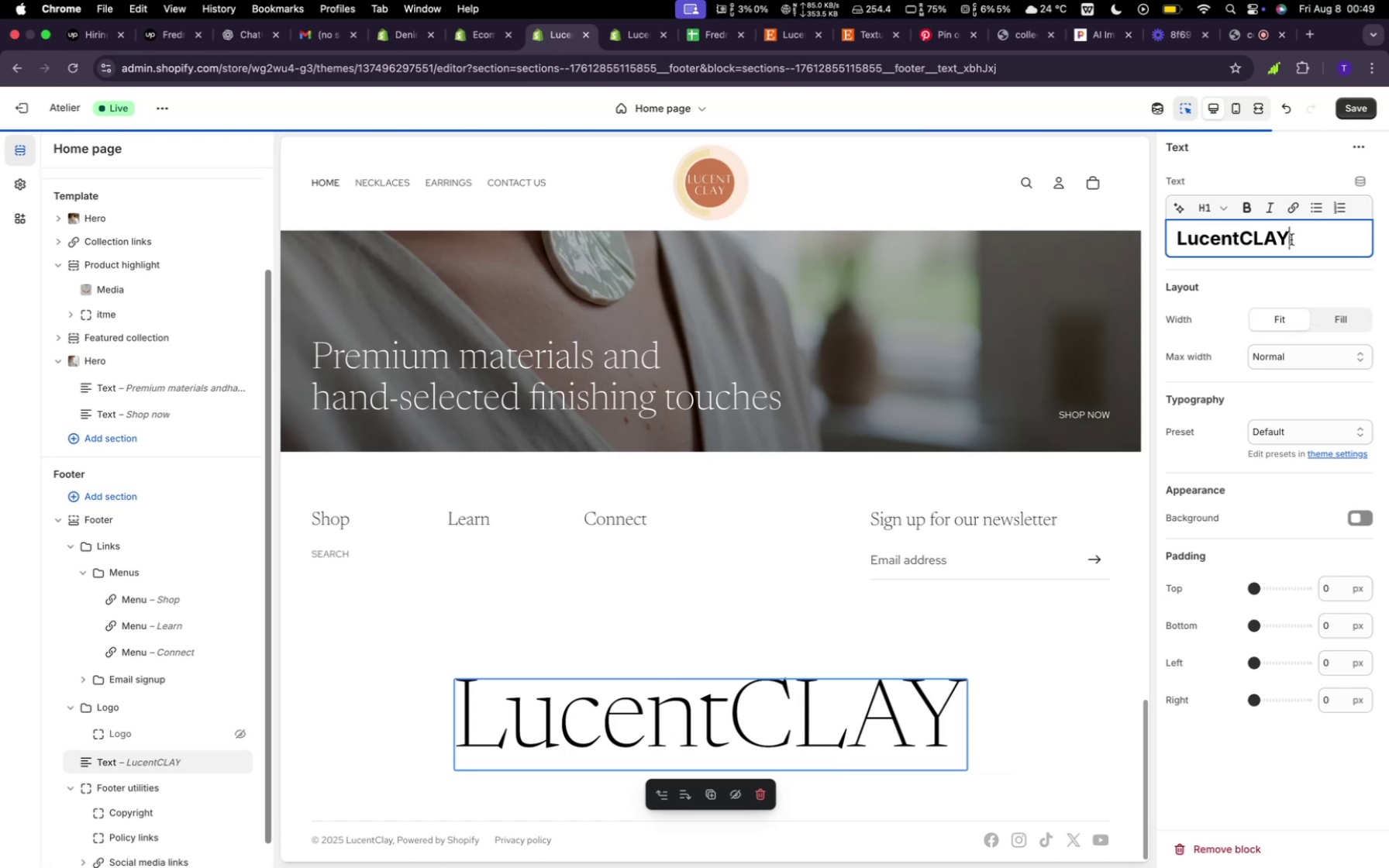 
left_click([1291, 239])
 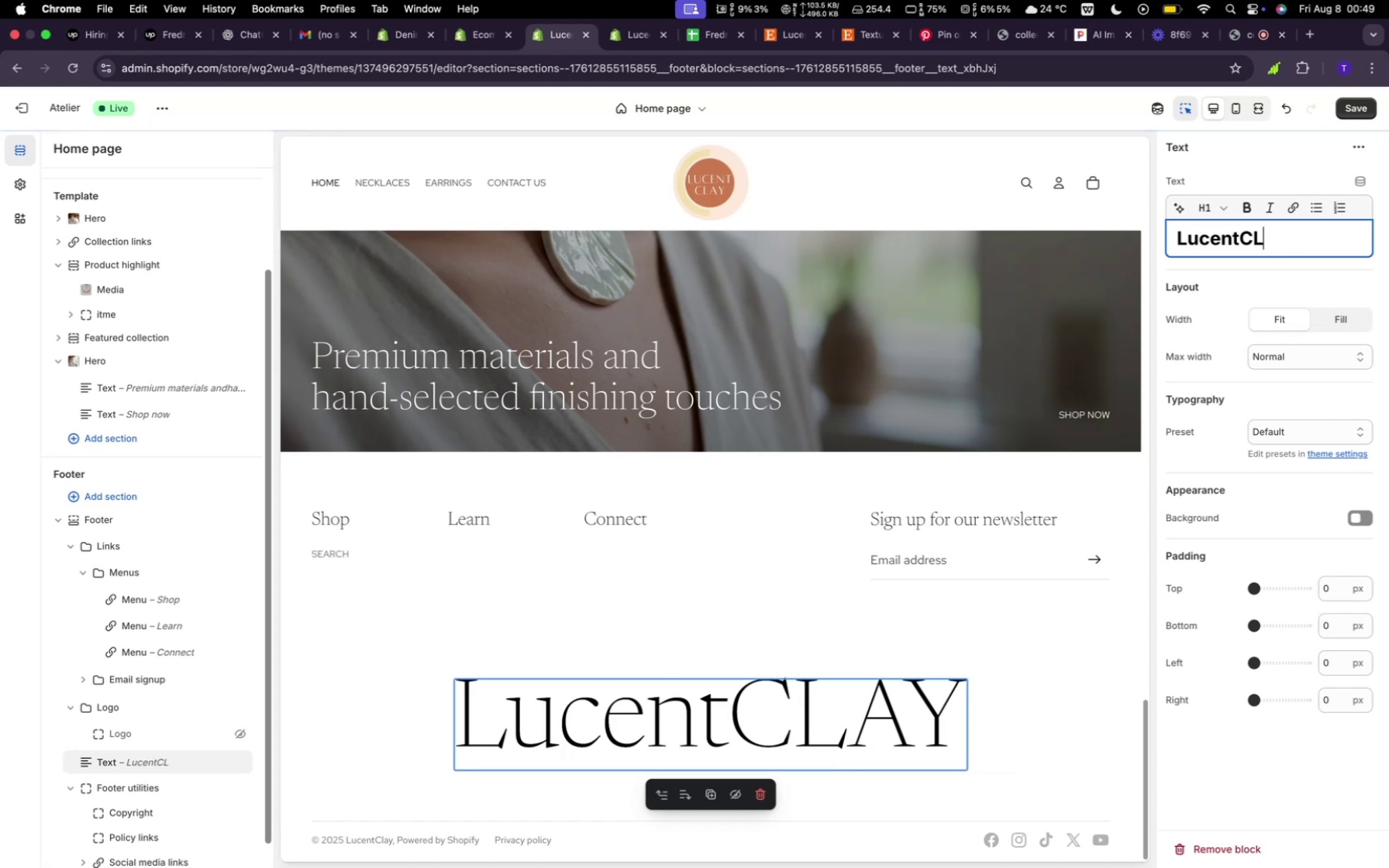 
key(Backspace)
key(Backspace)
key(Backspace)
type(lay)
 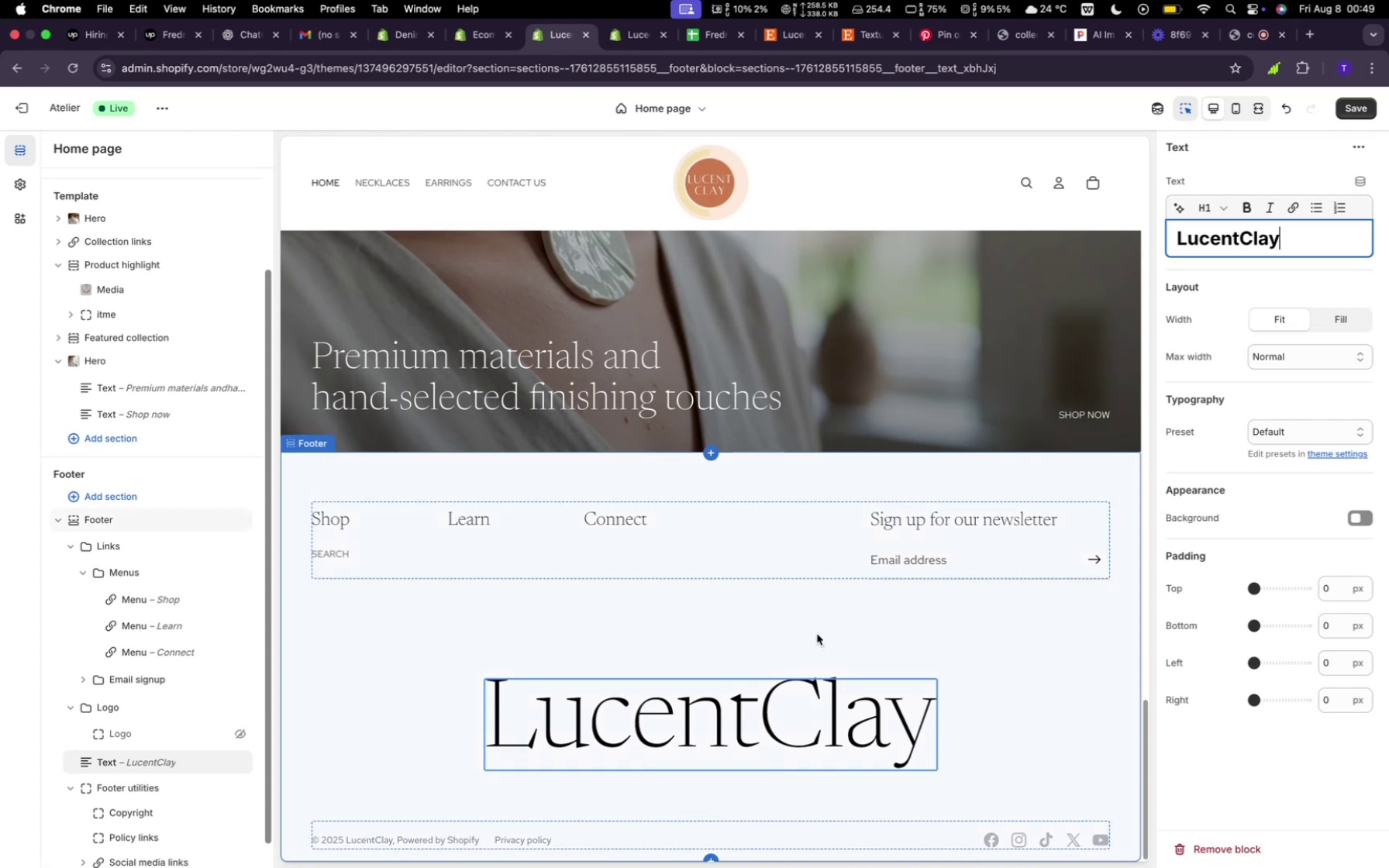 
left_click([816, 634])
 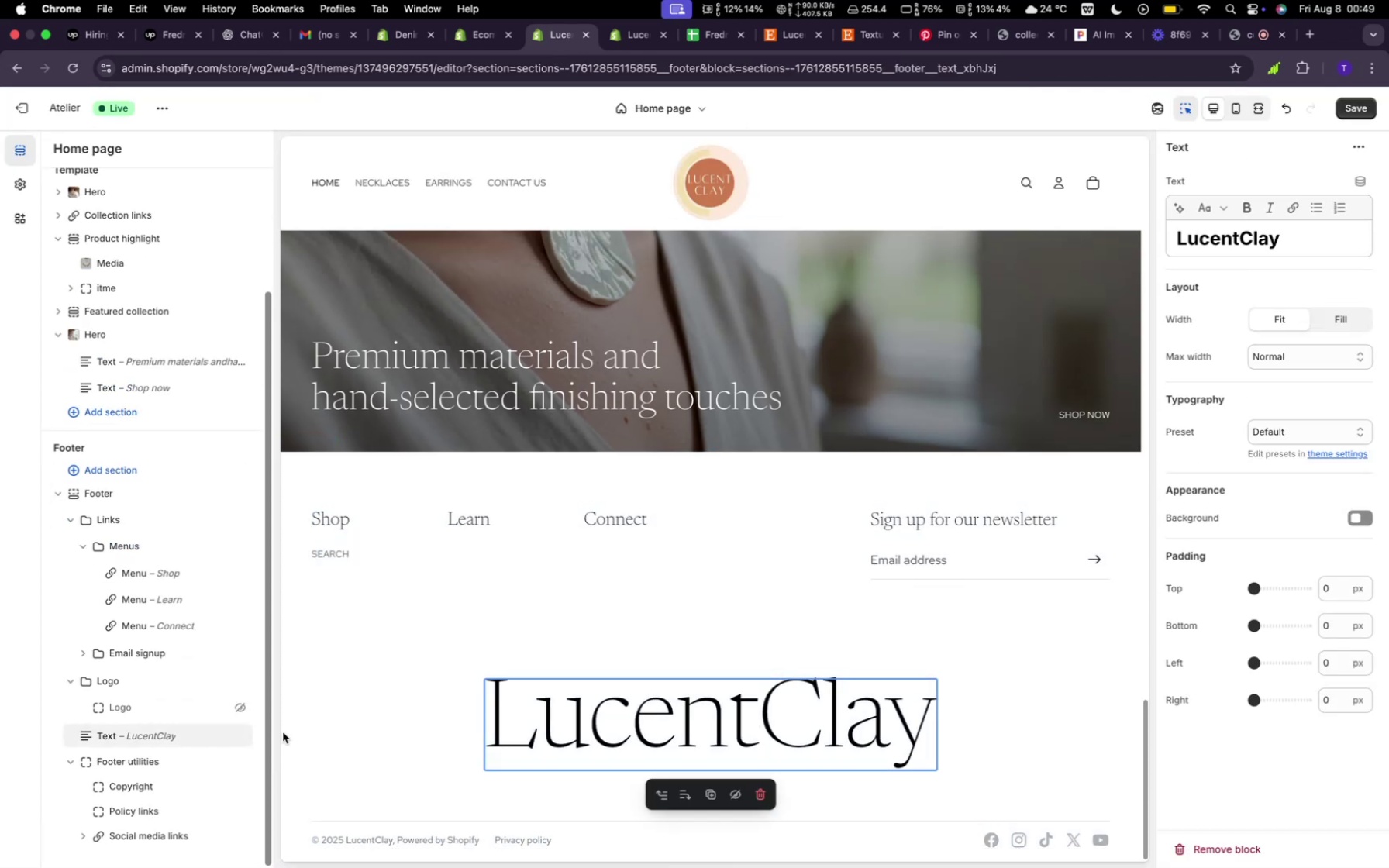 
wait(9.43)
 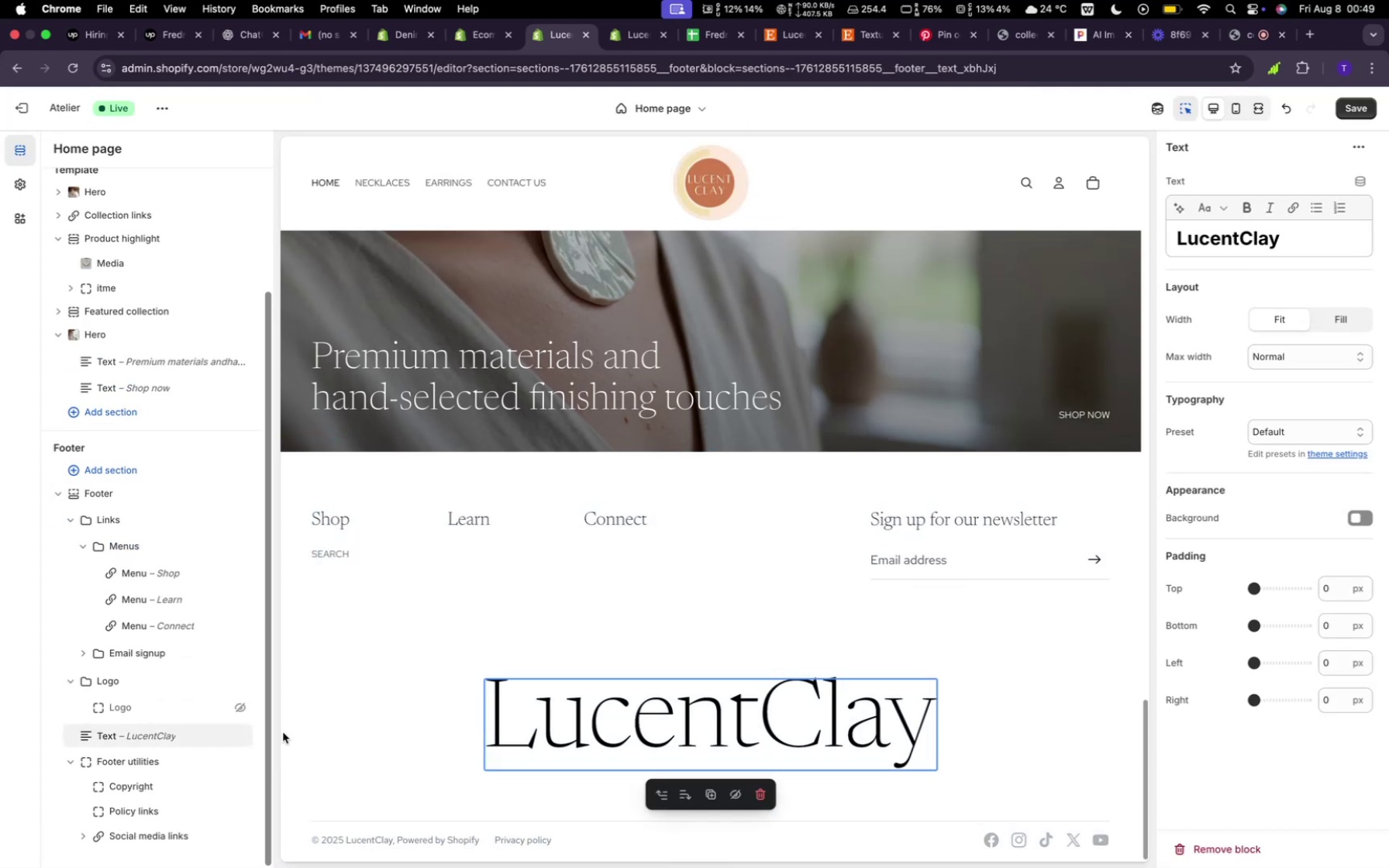 
left_click([623, 619])
 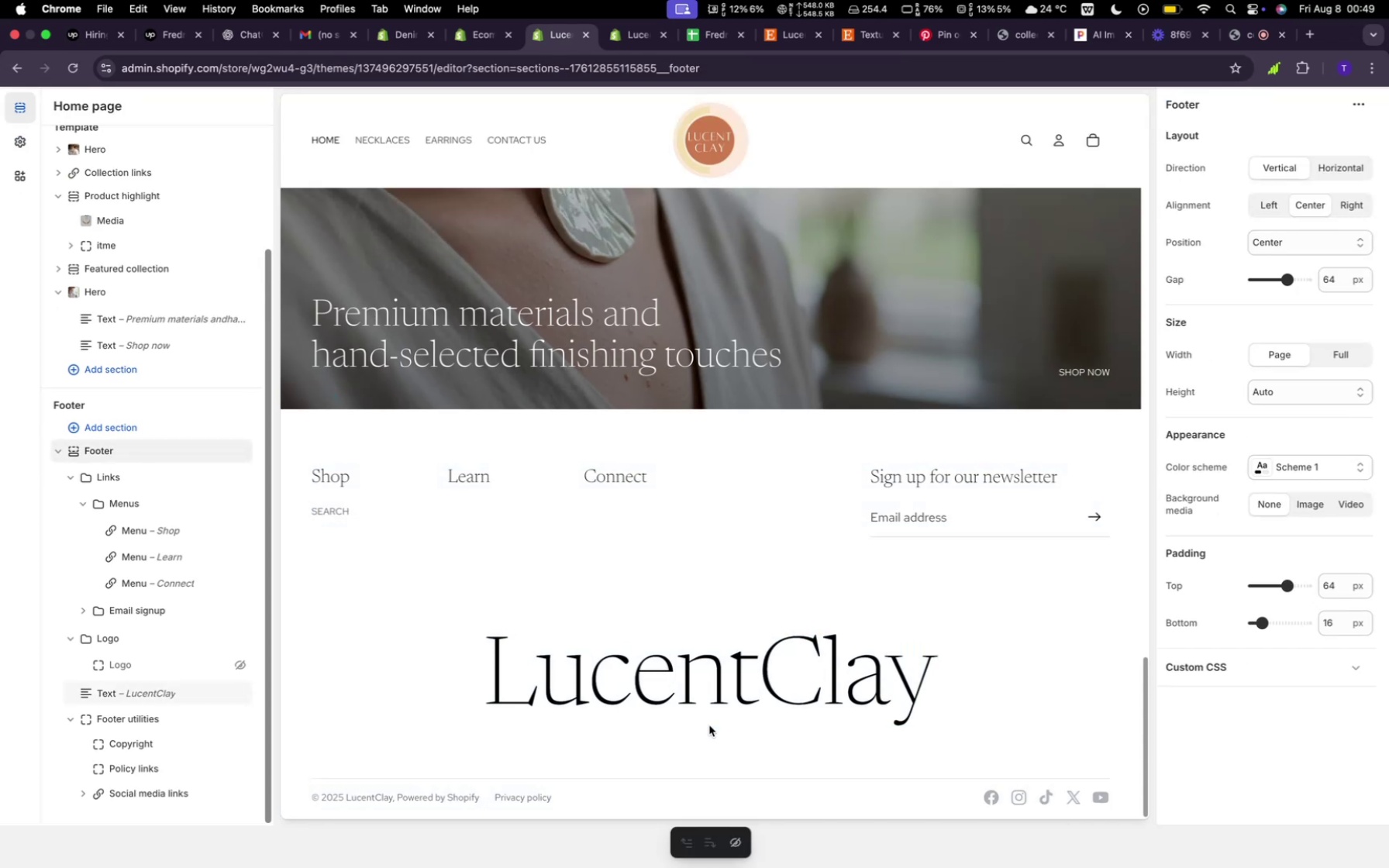 
left_click([709, 725])
 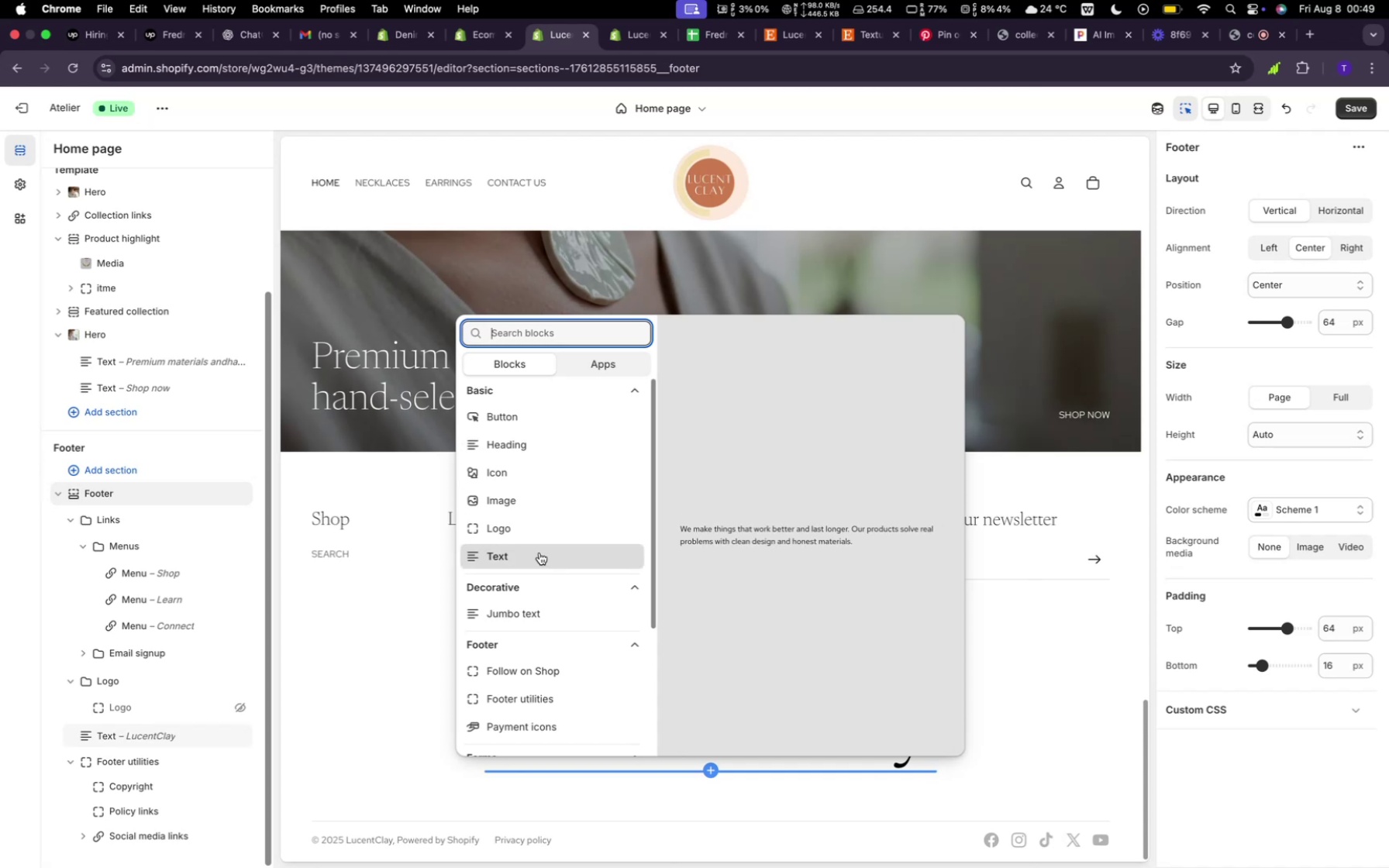 
wait(12.0)
 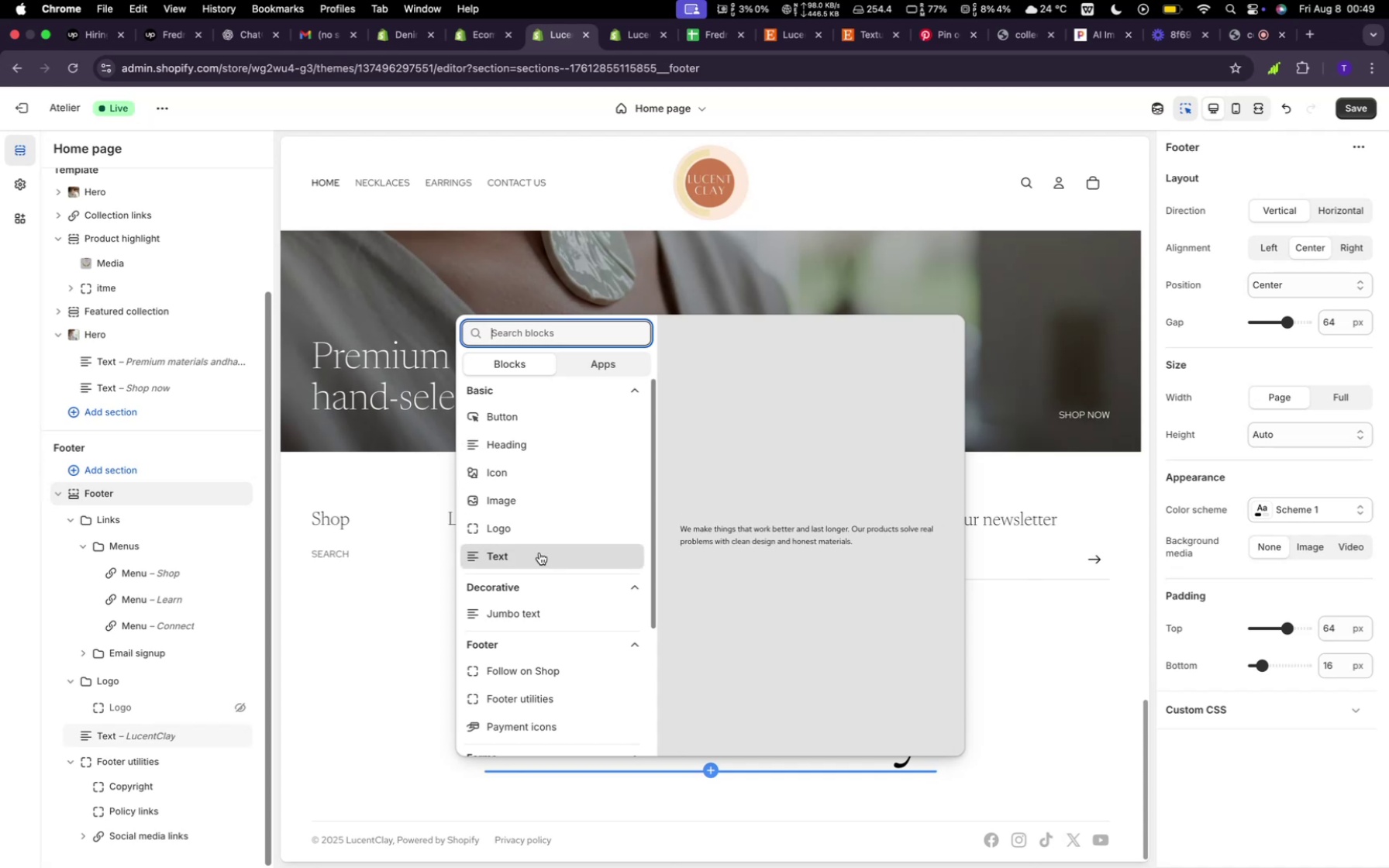 
scroll: coordinate [539, 660], scroll_direction: down, amount: 52.0
 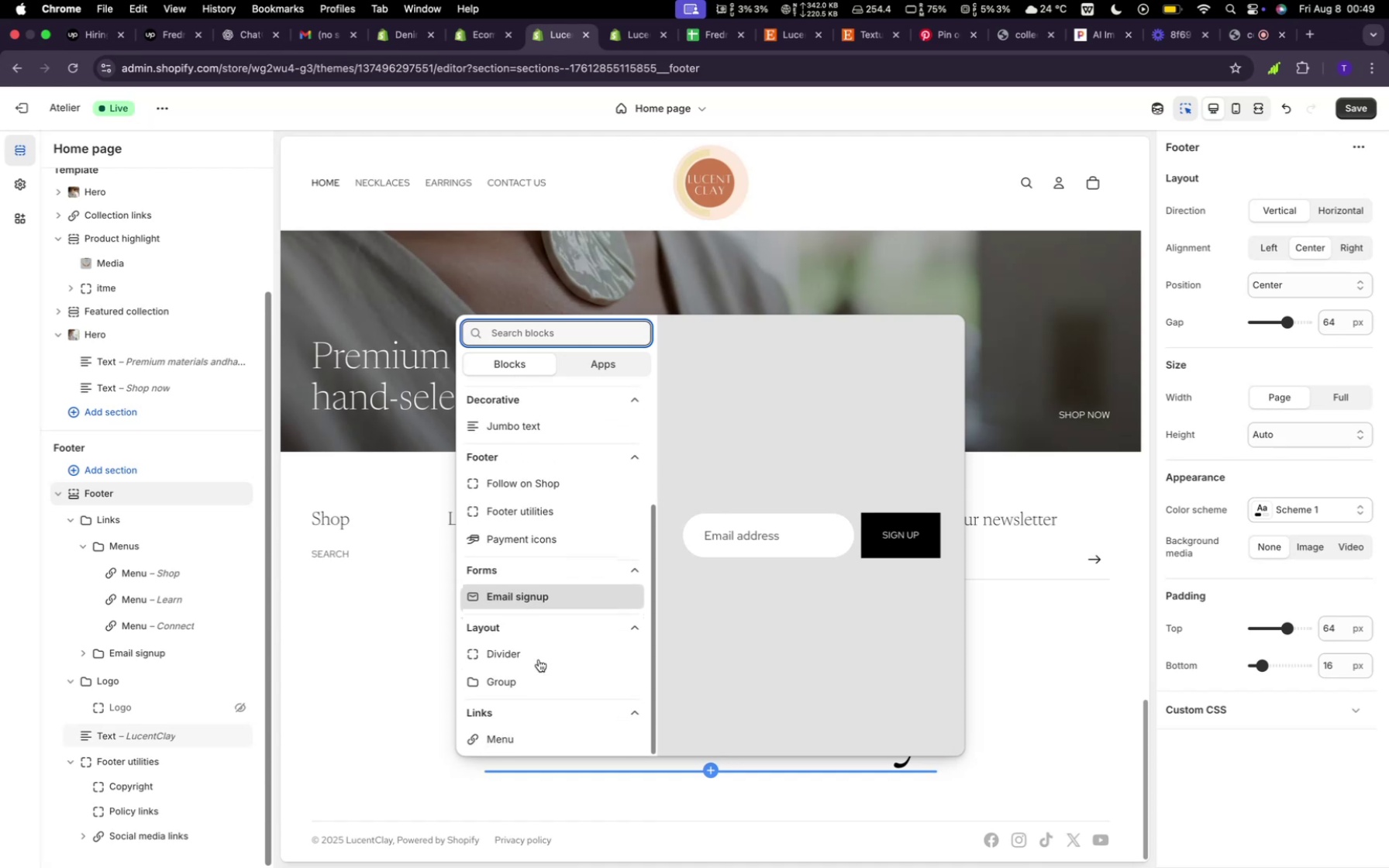 
scroll: coordinate [539, 660], scroll_direction: up, amount: 45.0
 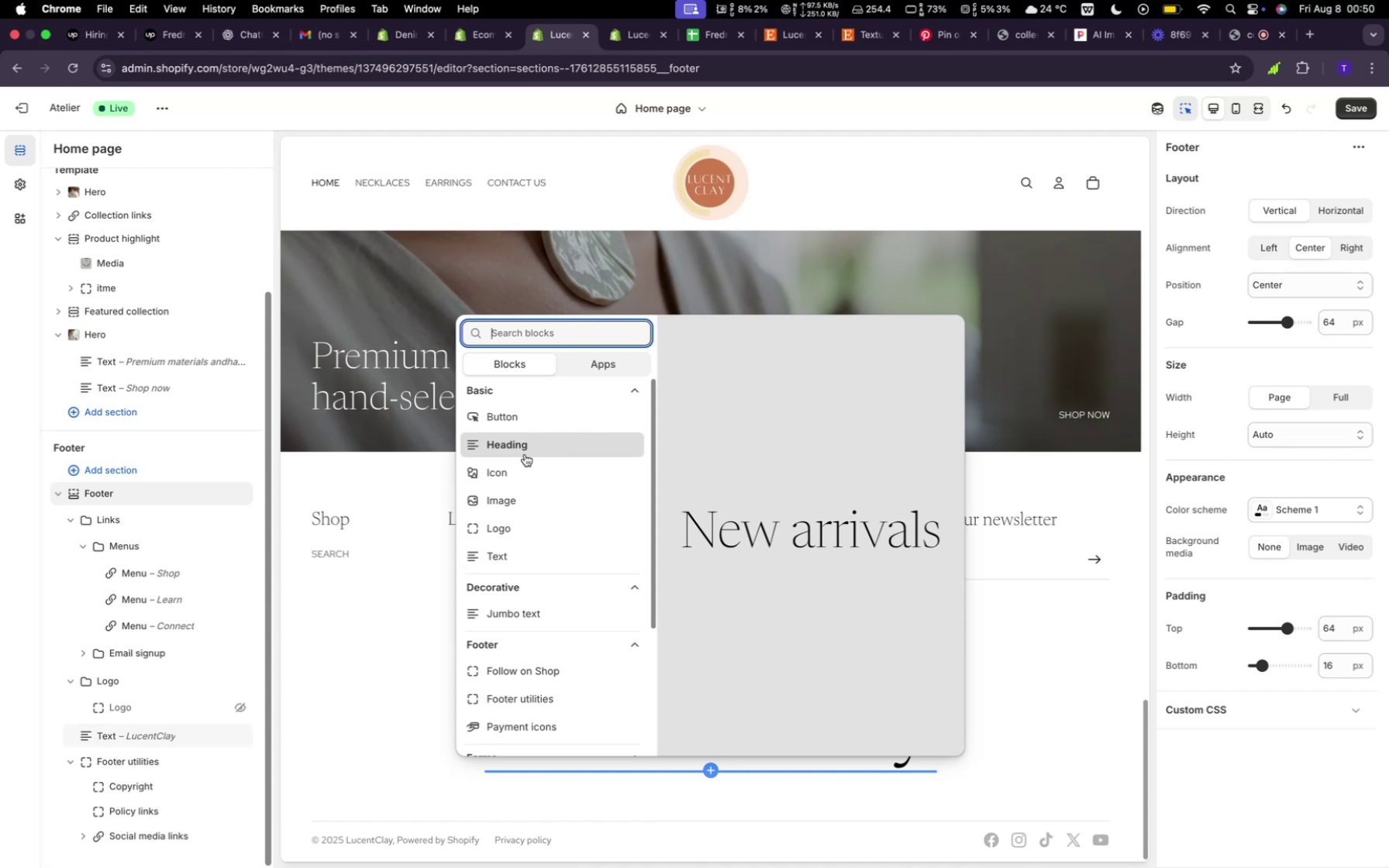 
left_click([525, 454])
 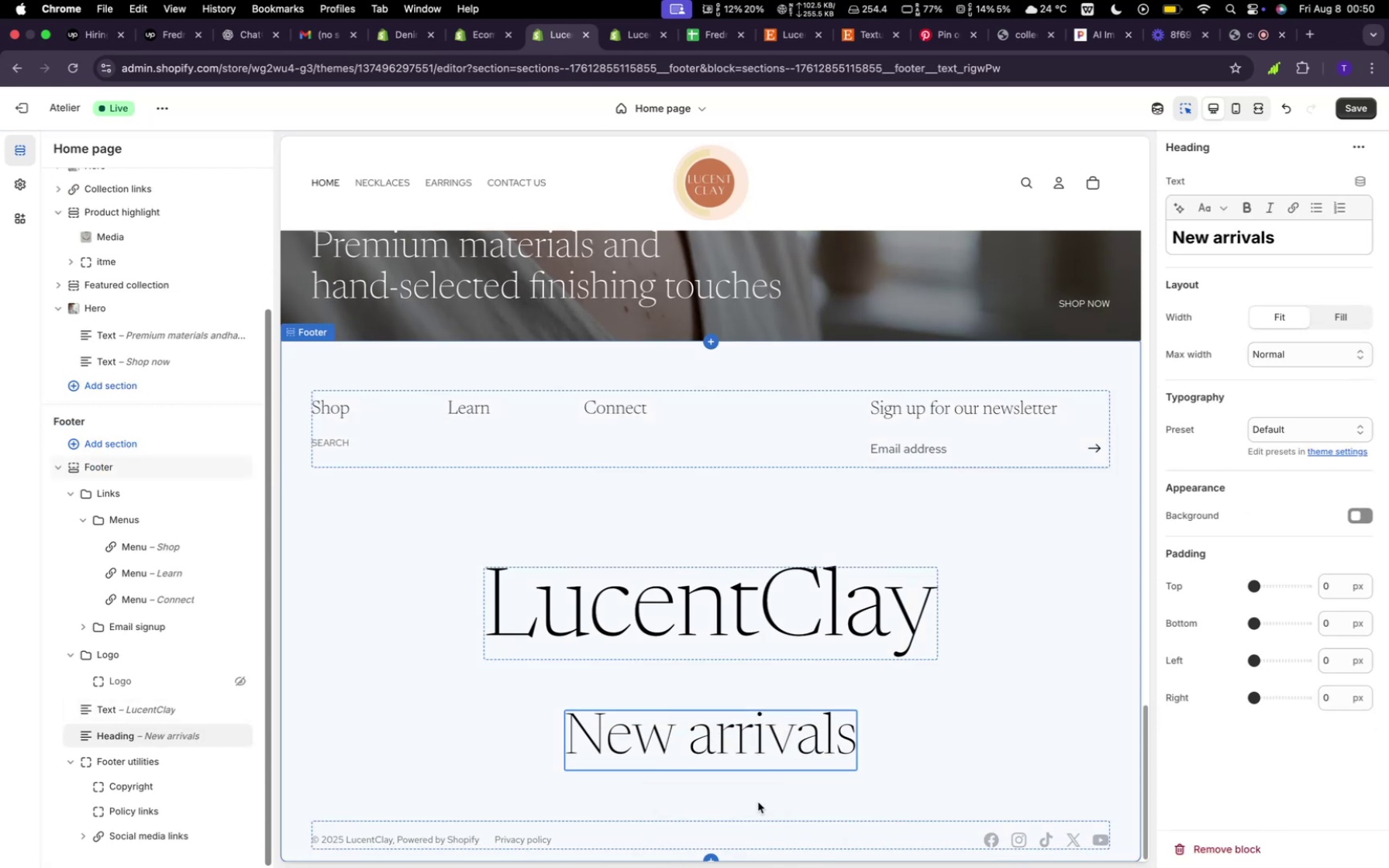 
wait(6.67)
 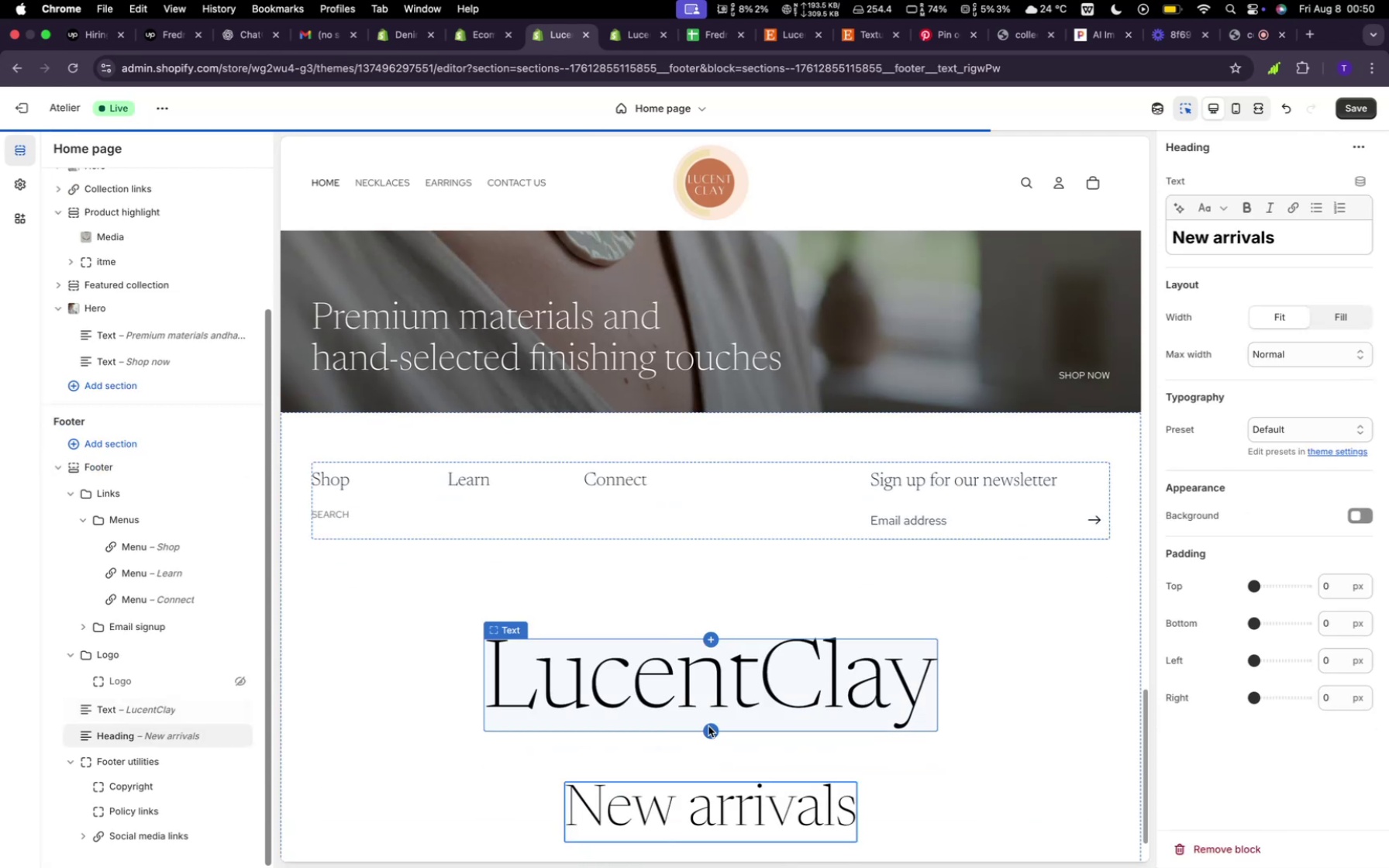 
left_click([778, 736])
 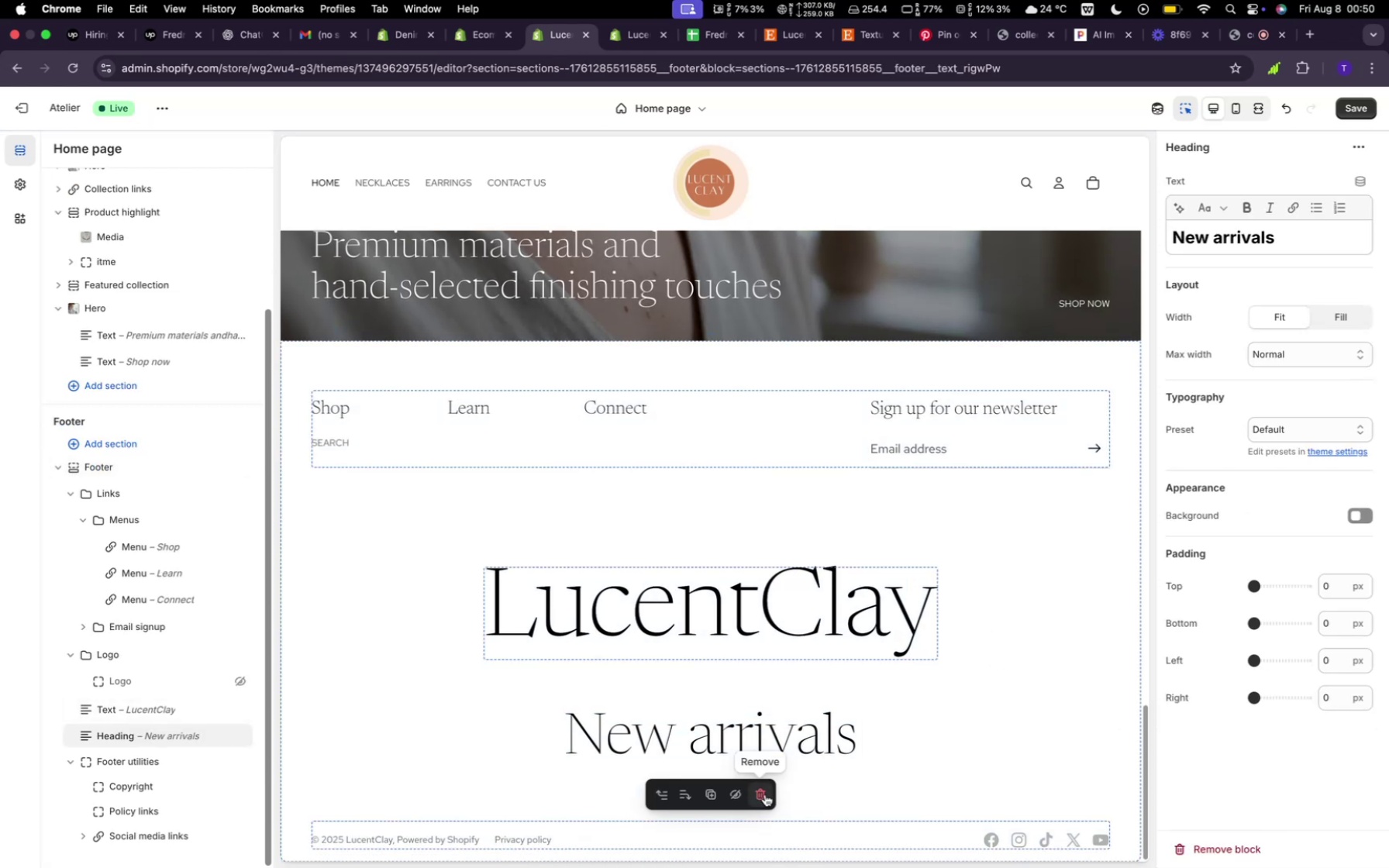 
left_click([765, 794])
 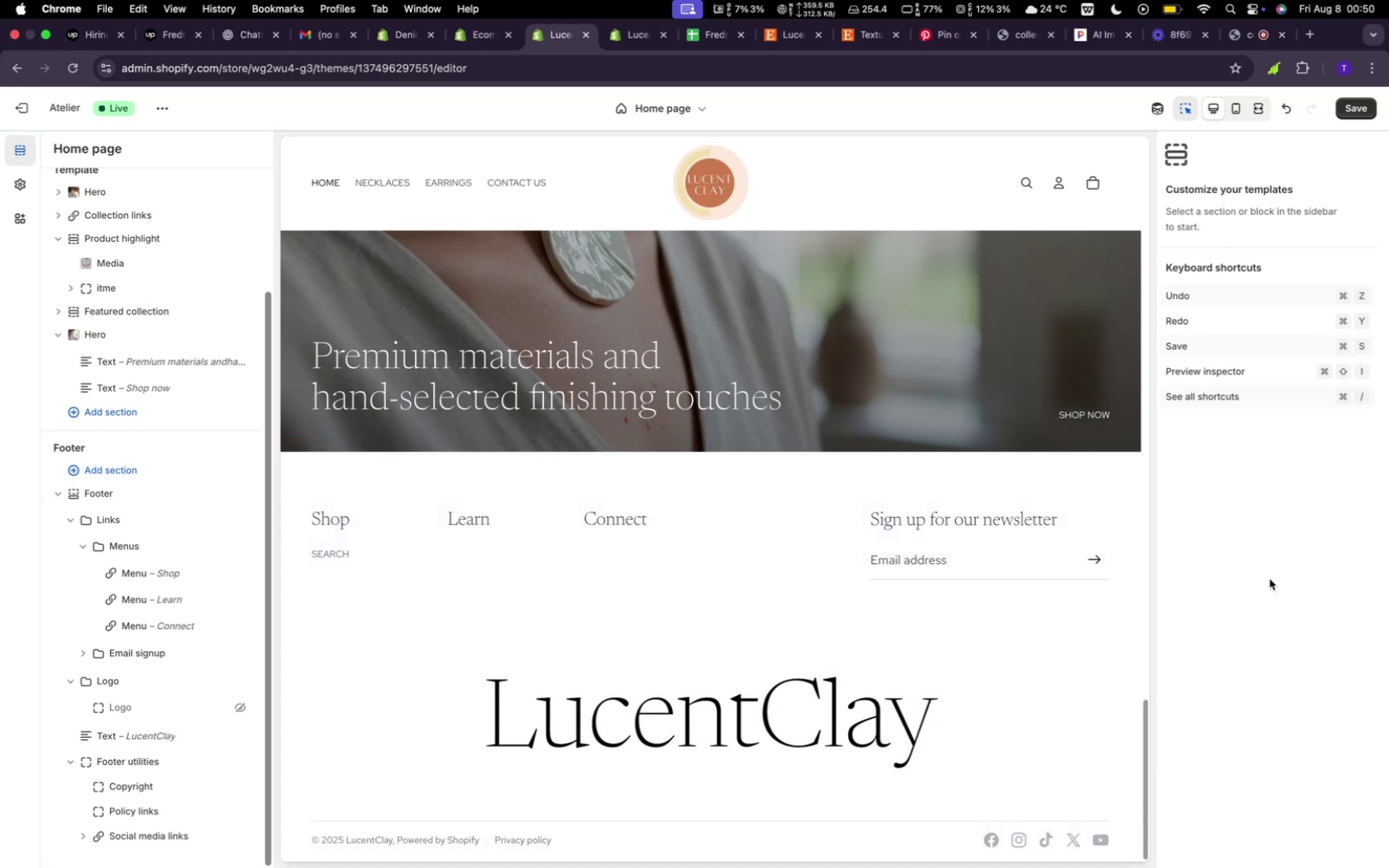 
left_click([1273, 578])
 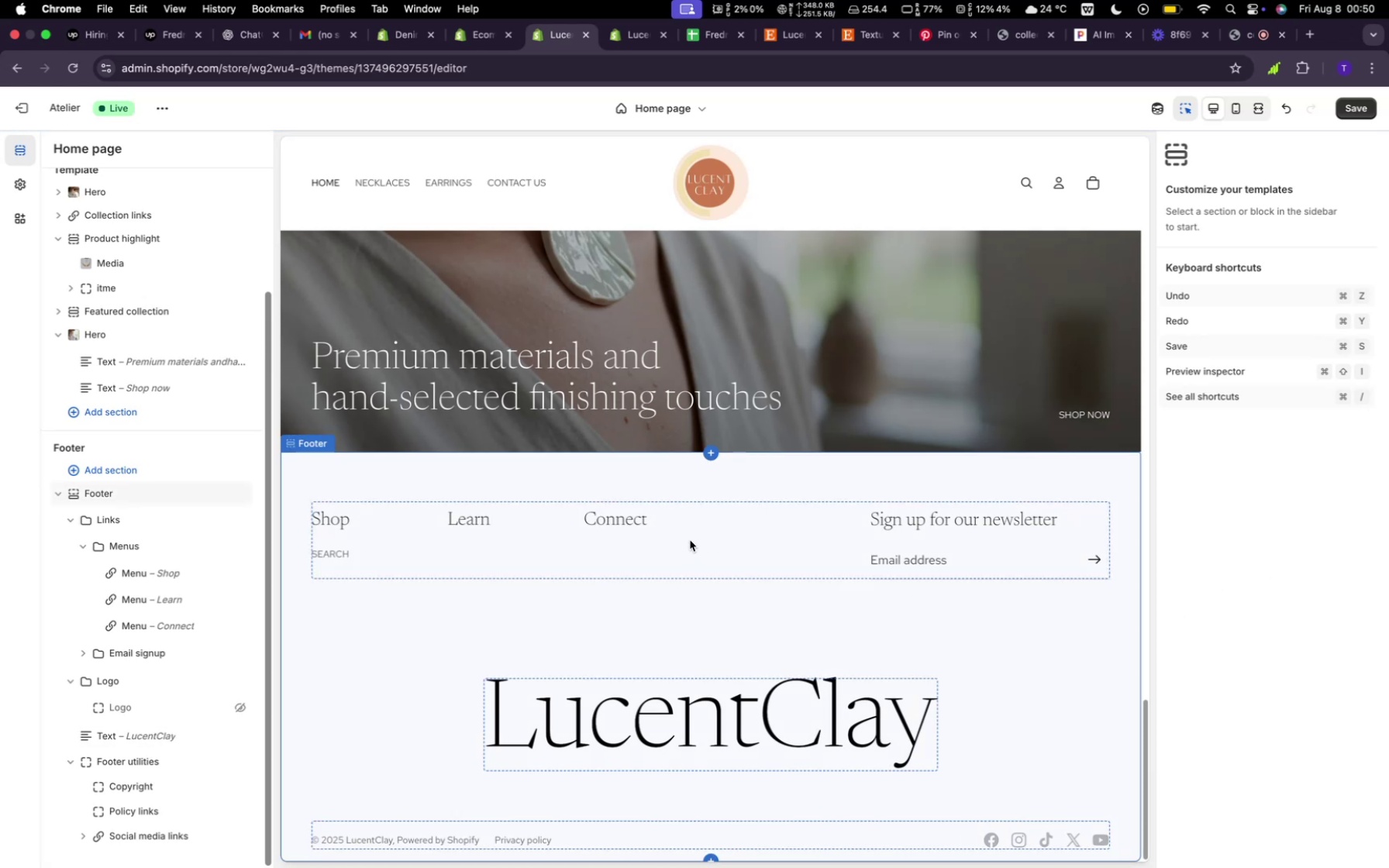 
mouse_move([617, 528])
 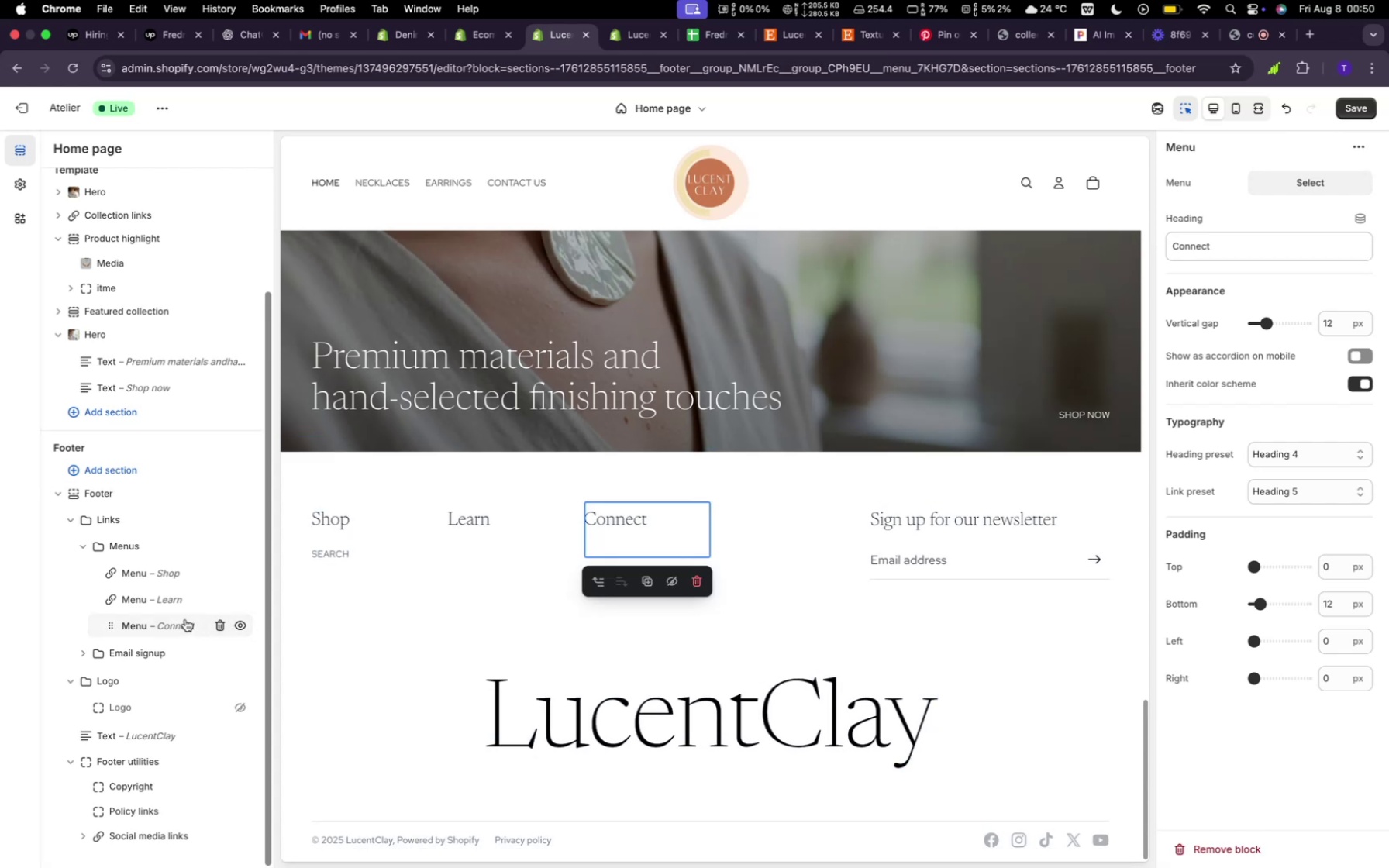 
right_click([185, 619])
 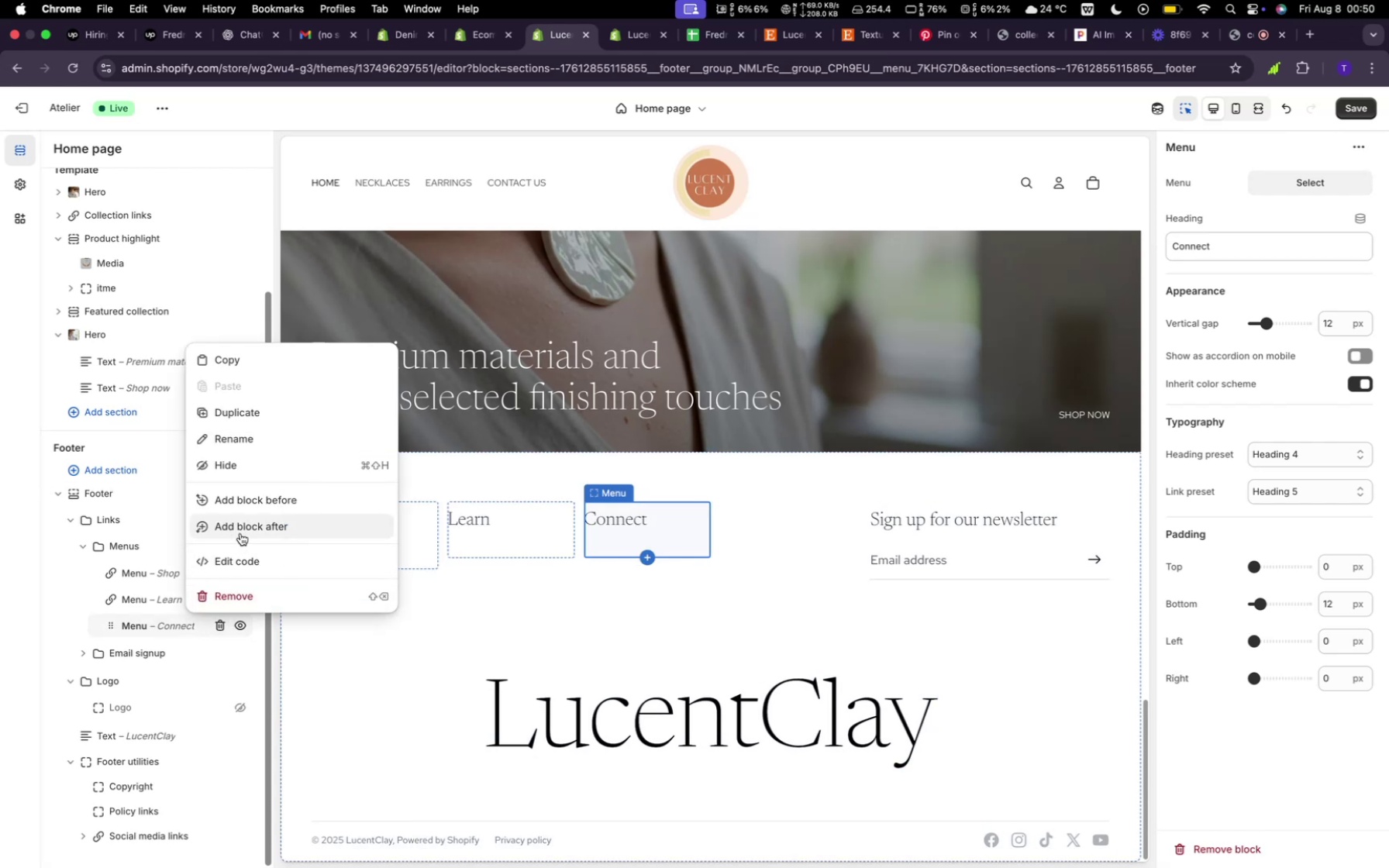 
wait(8.84)
 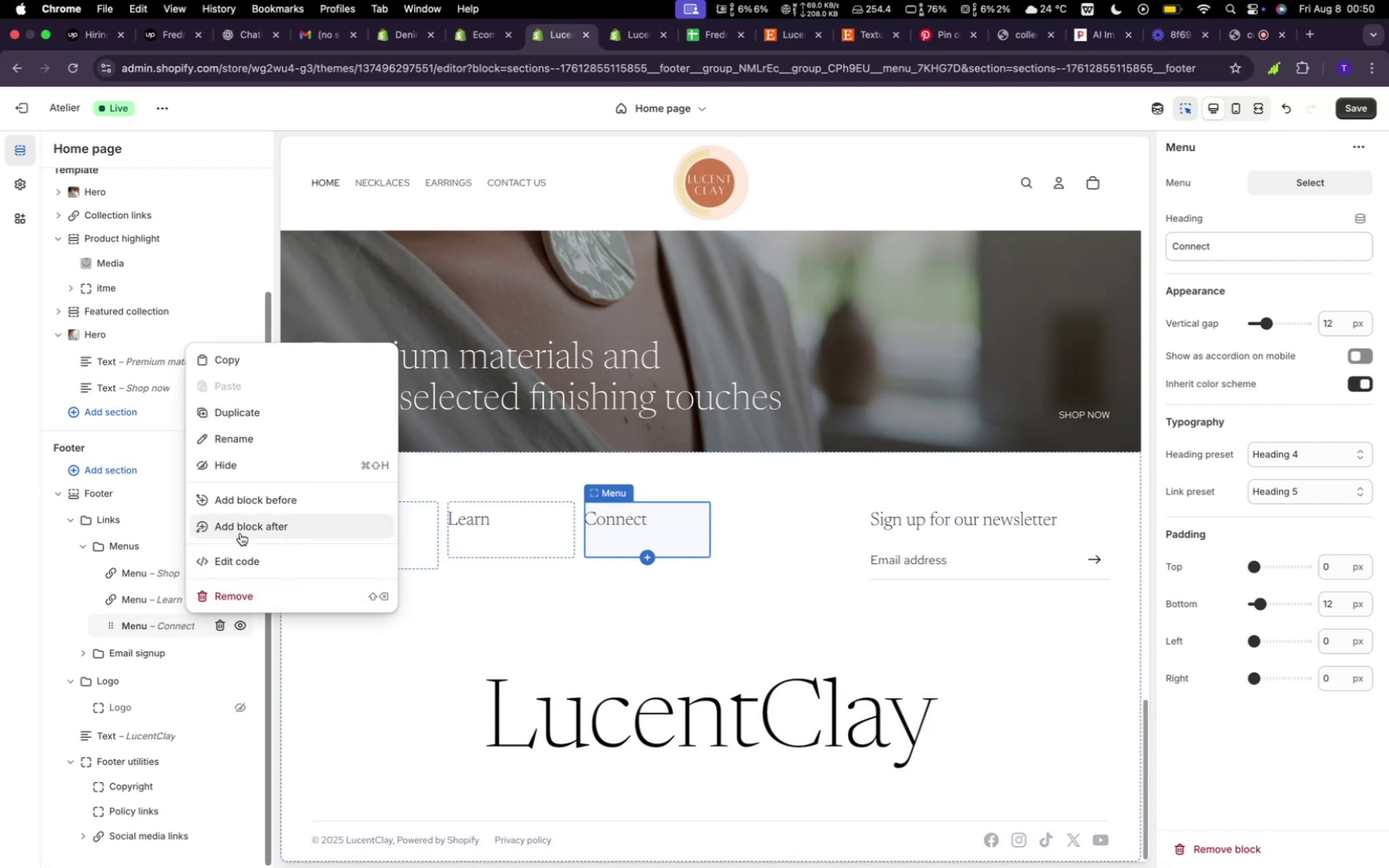 
left_click([626, 36])
 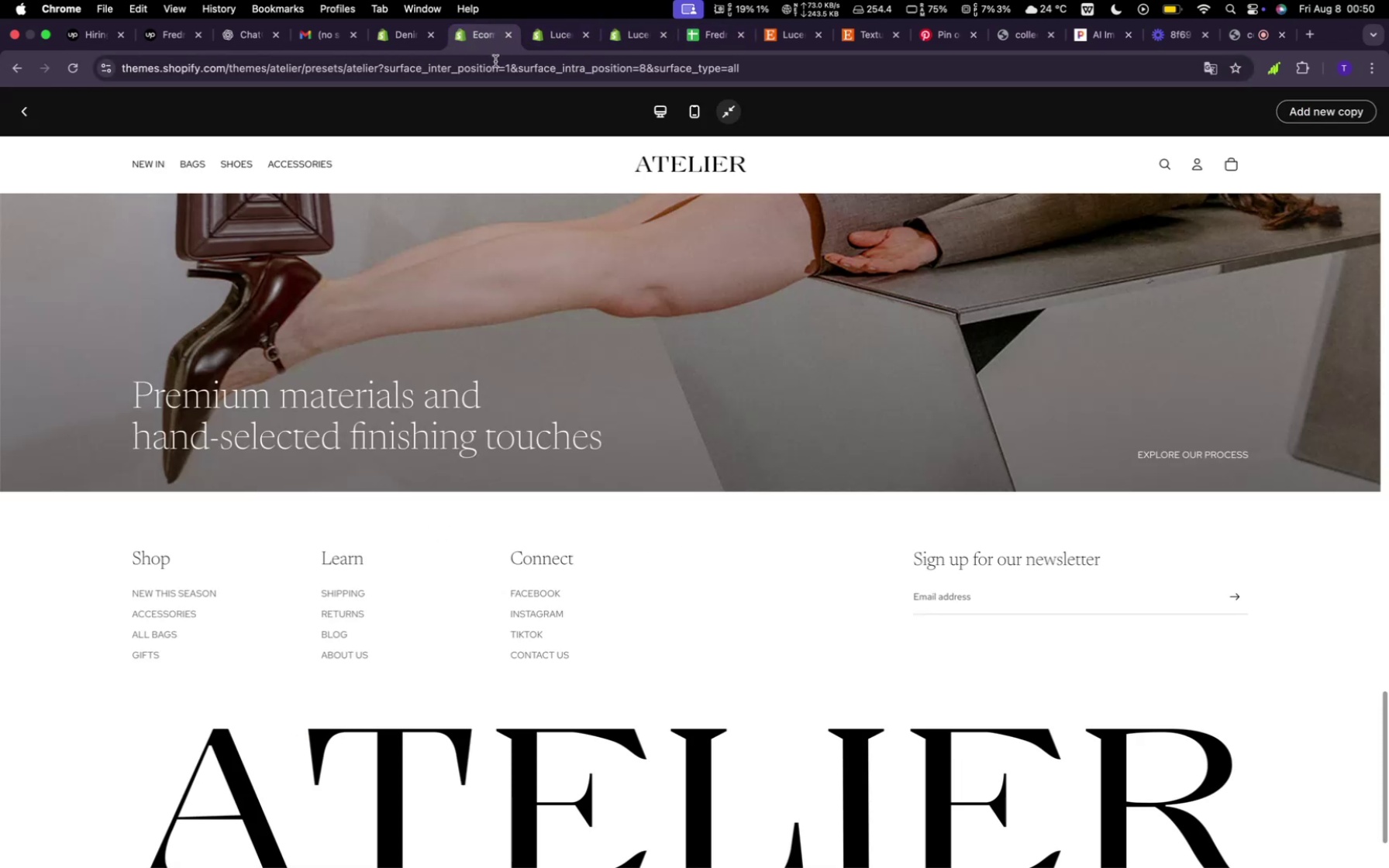 
scroll: coordinate [567, 463], scroll_direction: down, amount: 38.0
 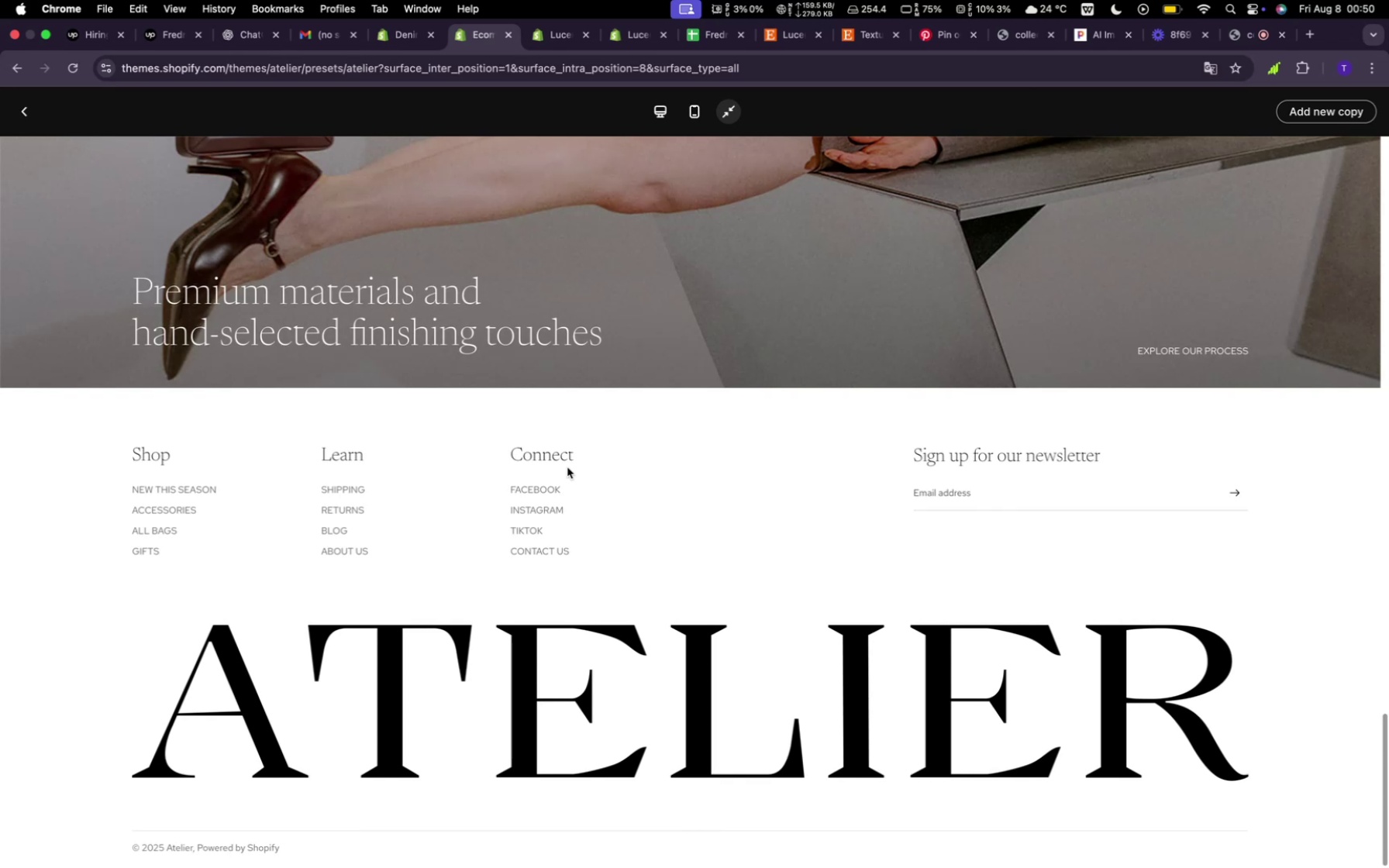 
wait(8.46)
 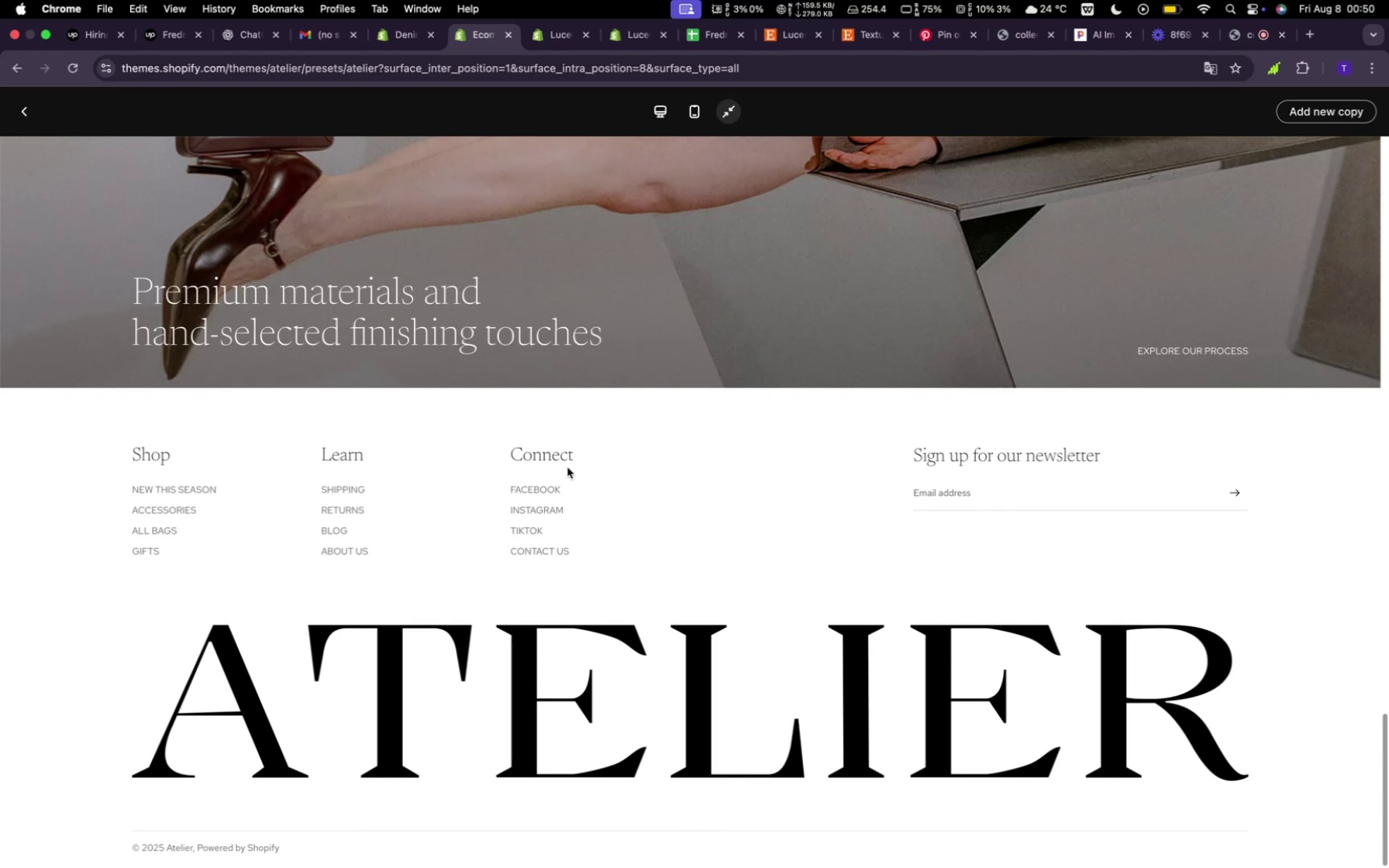 
left_click([481, 534])
 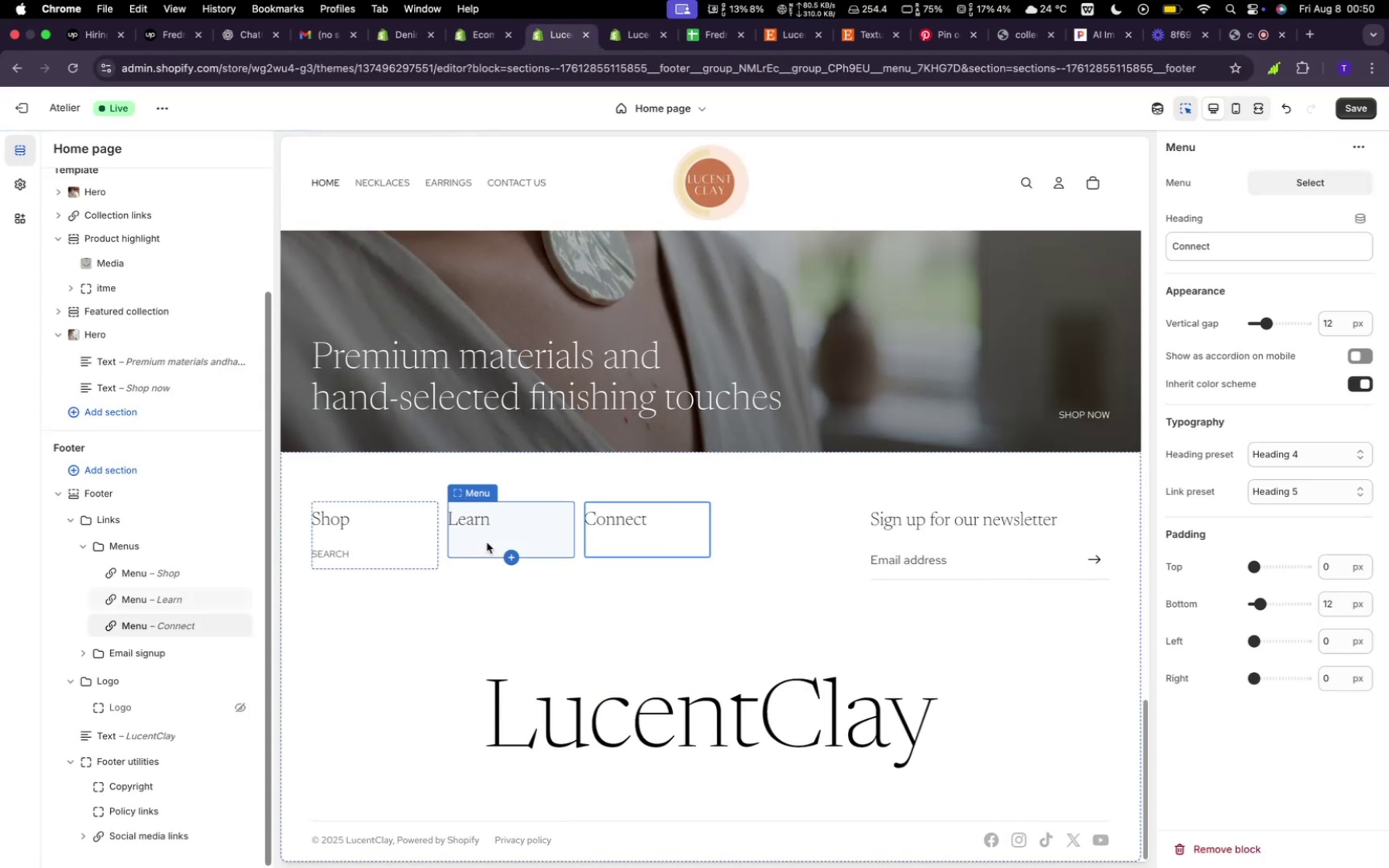 
left_click([487, 542])
 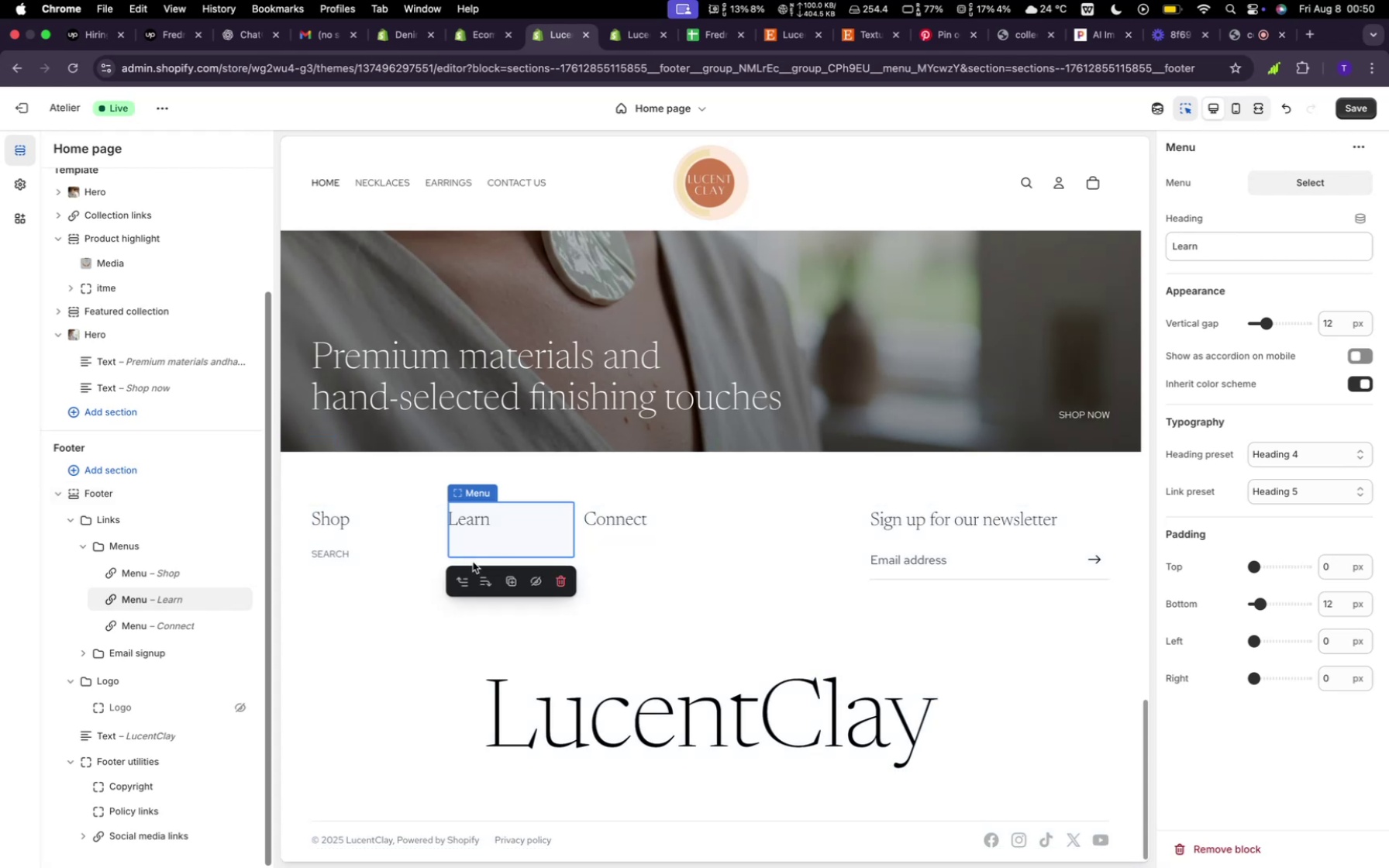 
left_click([473, 562])
 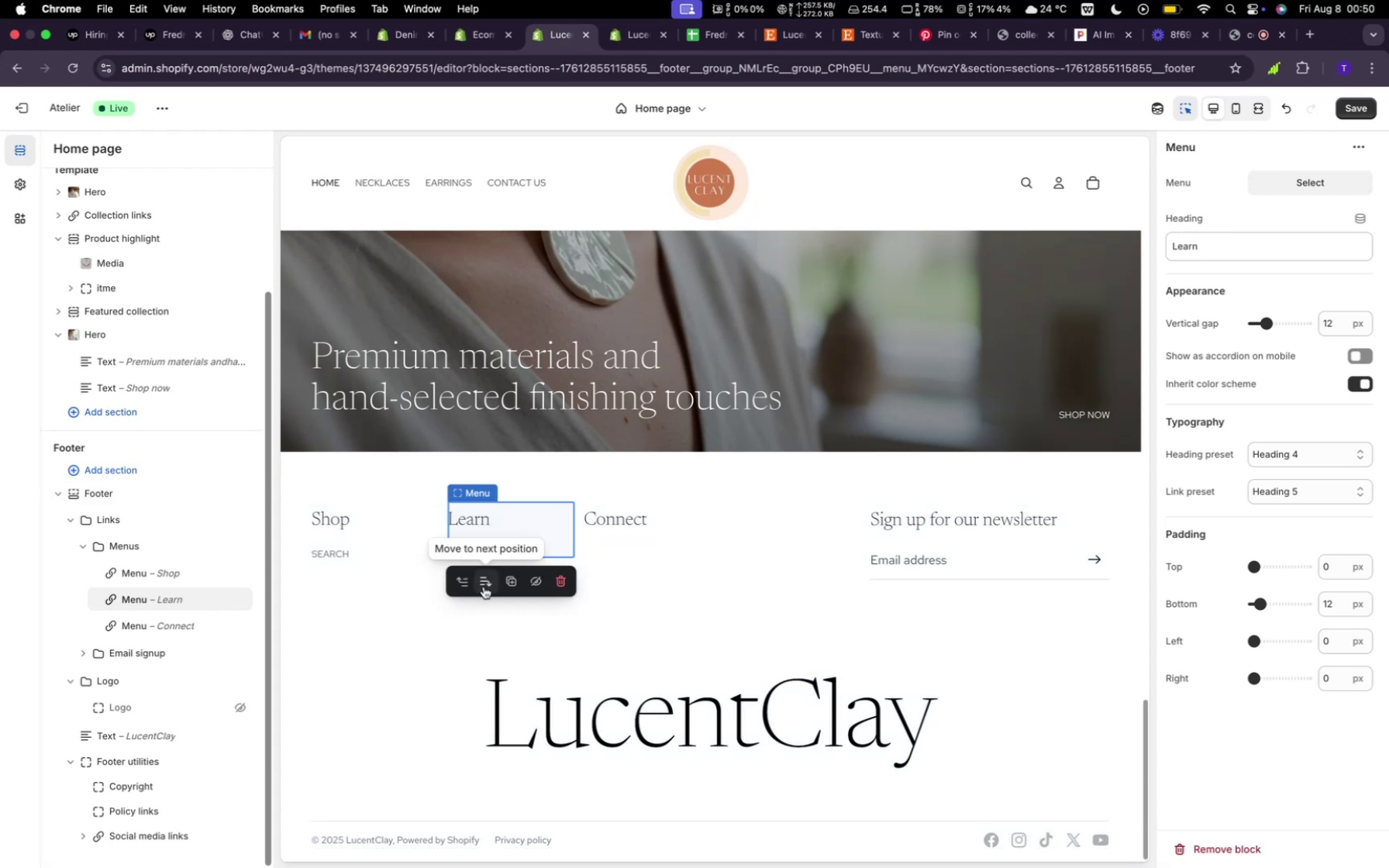 
left_click([484, 587])
 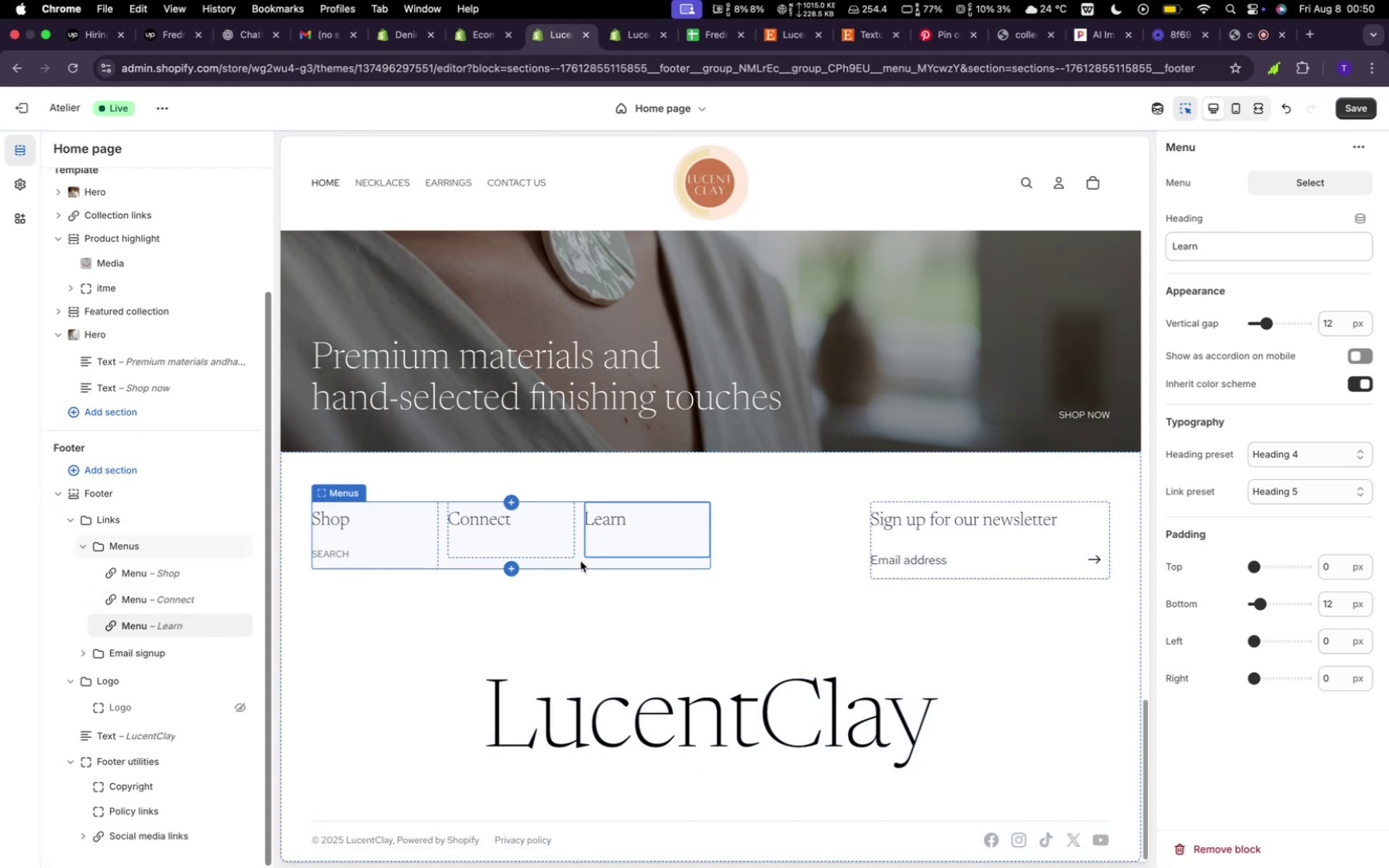 
left_click([632, 535])
 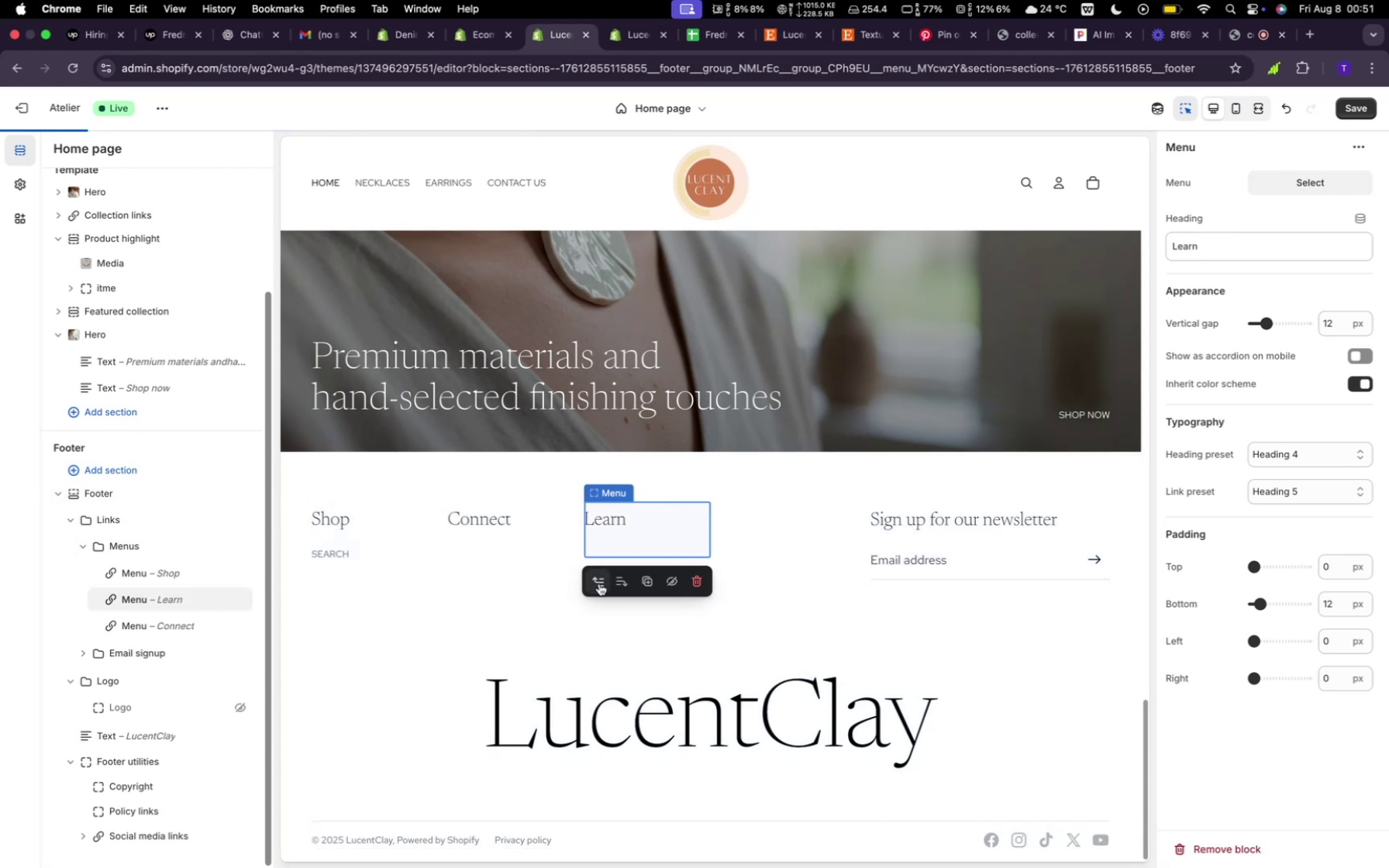 
left_click([599, 584])
 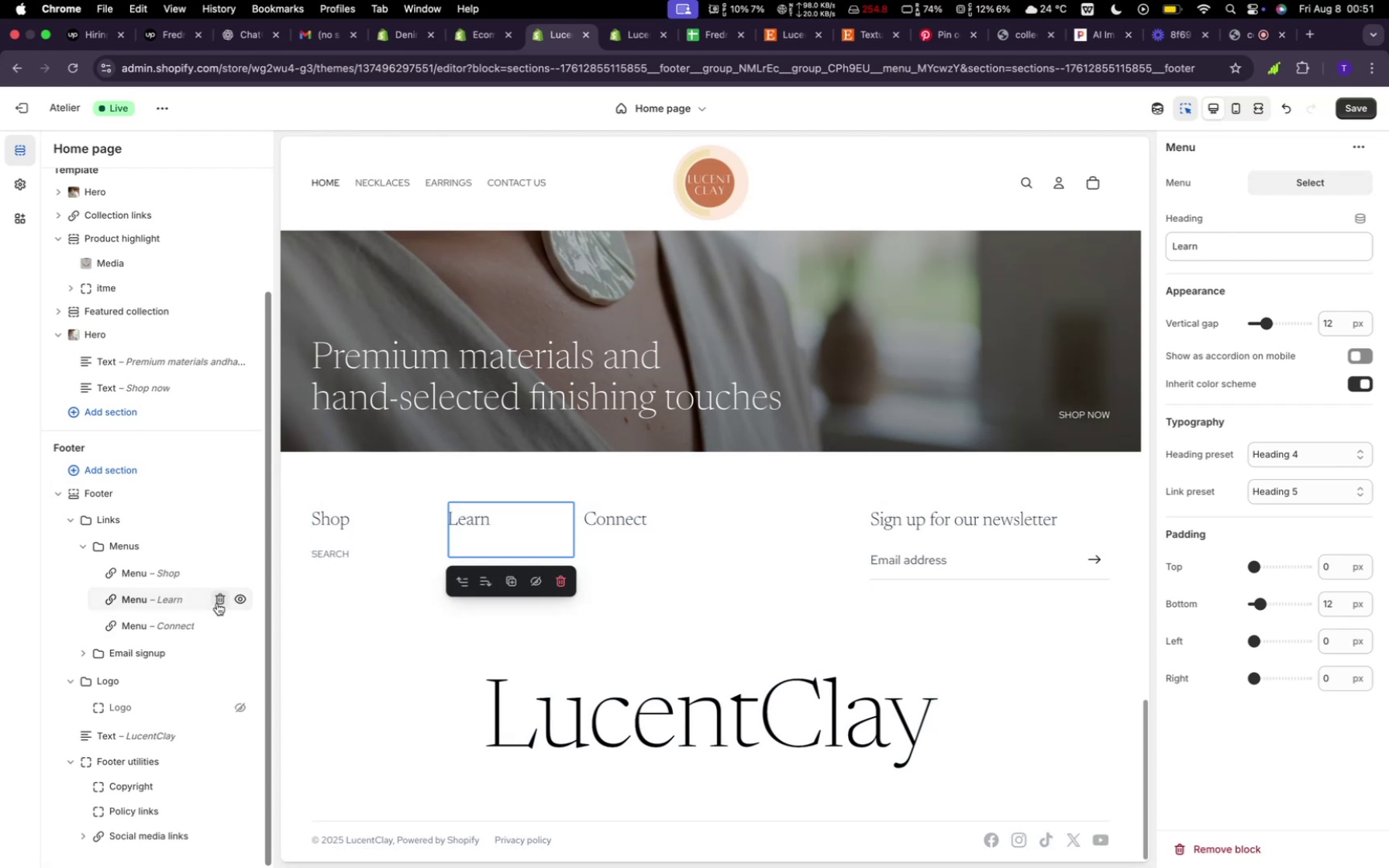 
wait(5.76)
 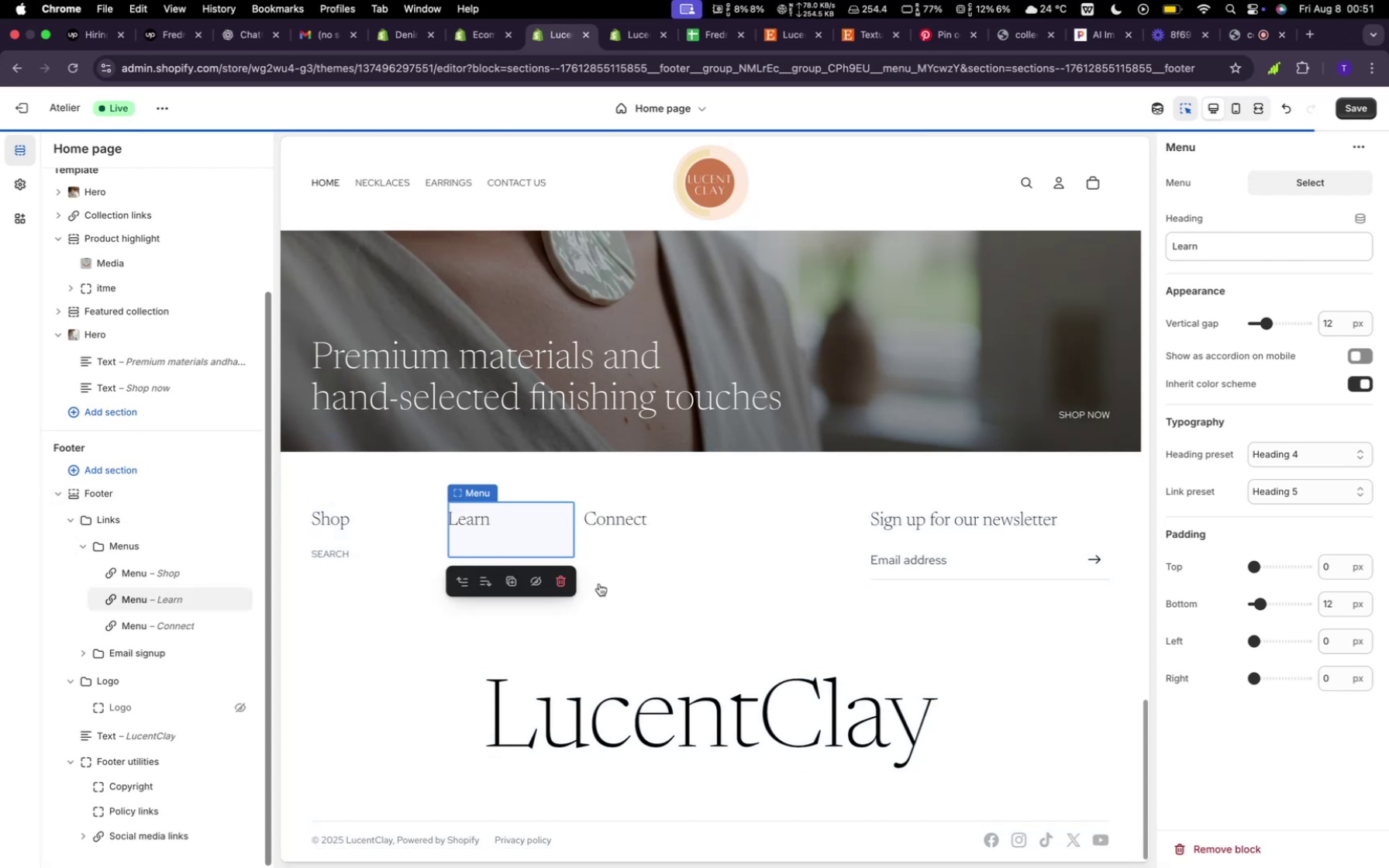 
left_click([171, 570])
 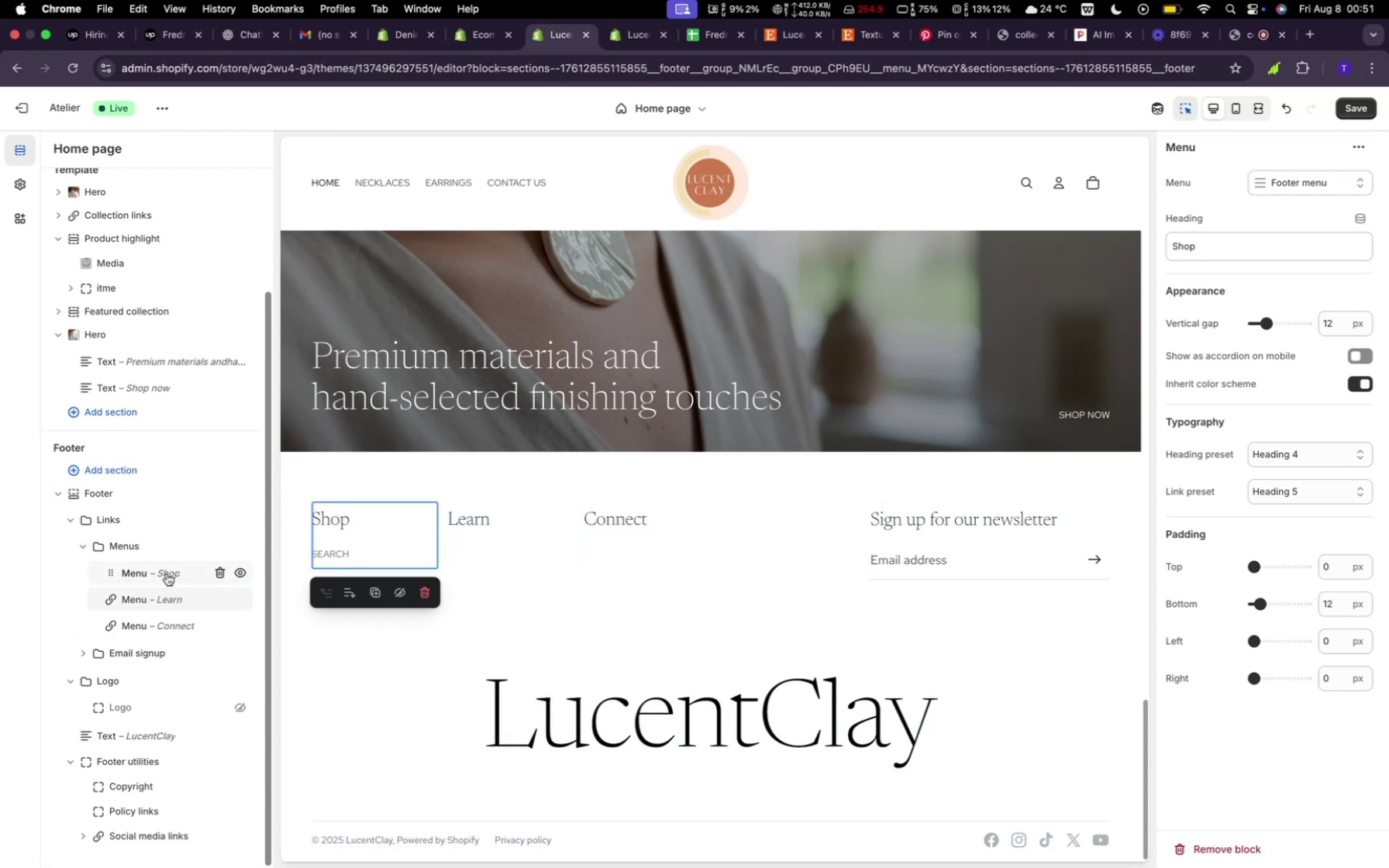 
left_click([167, 574])
 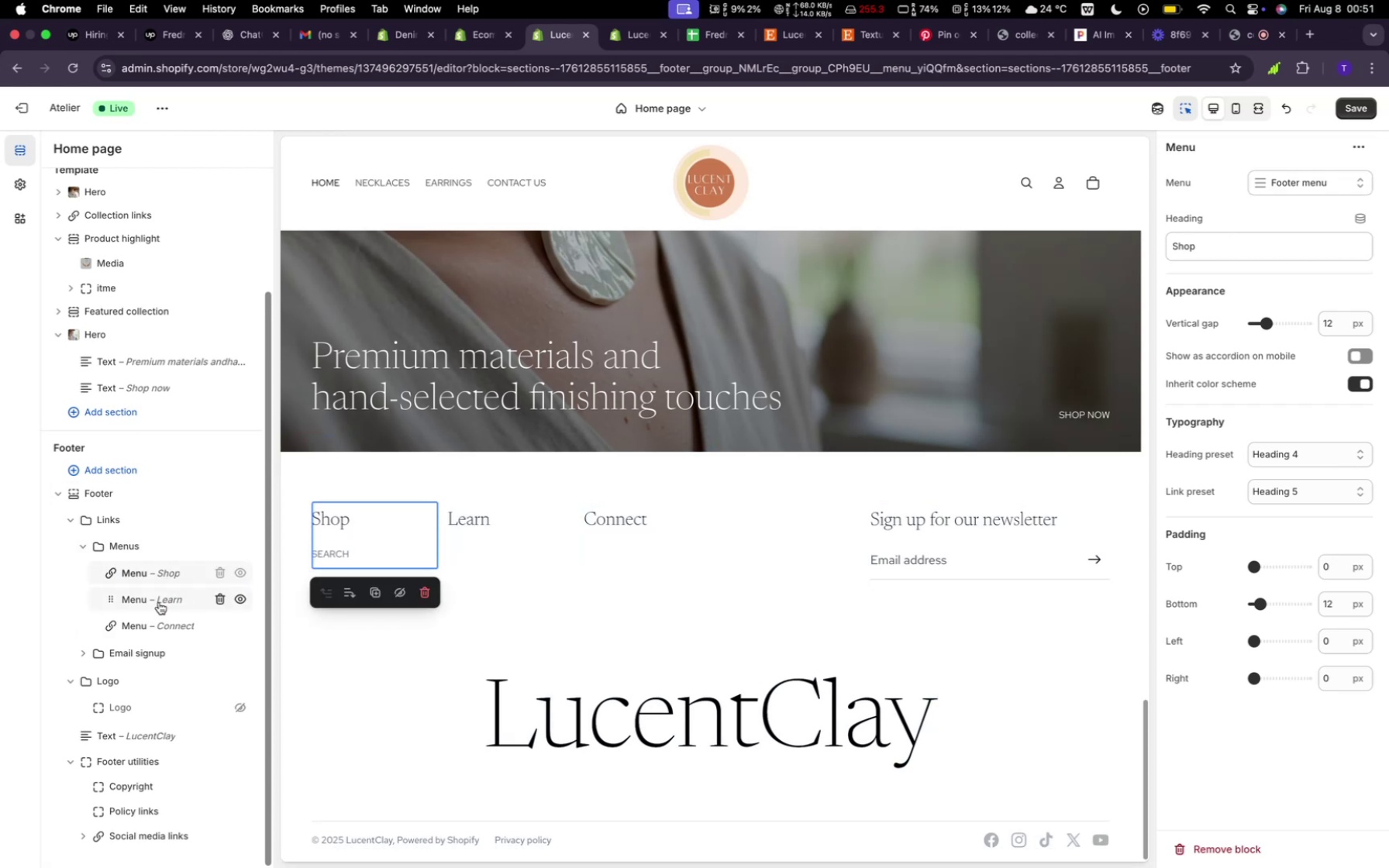 
left_click([159, 602])
 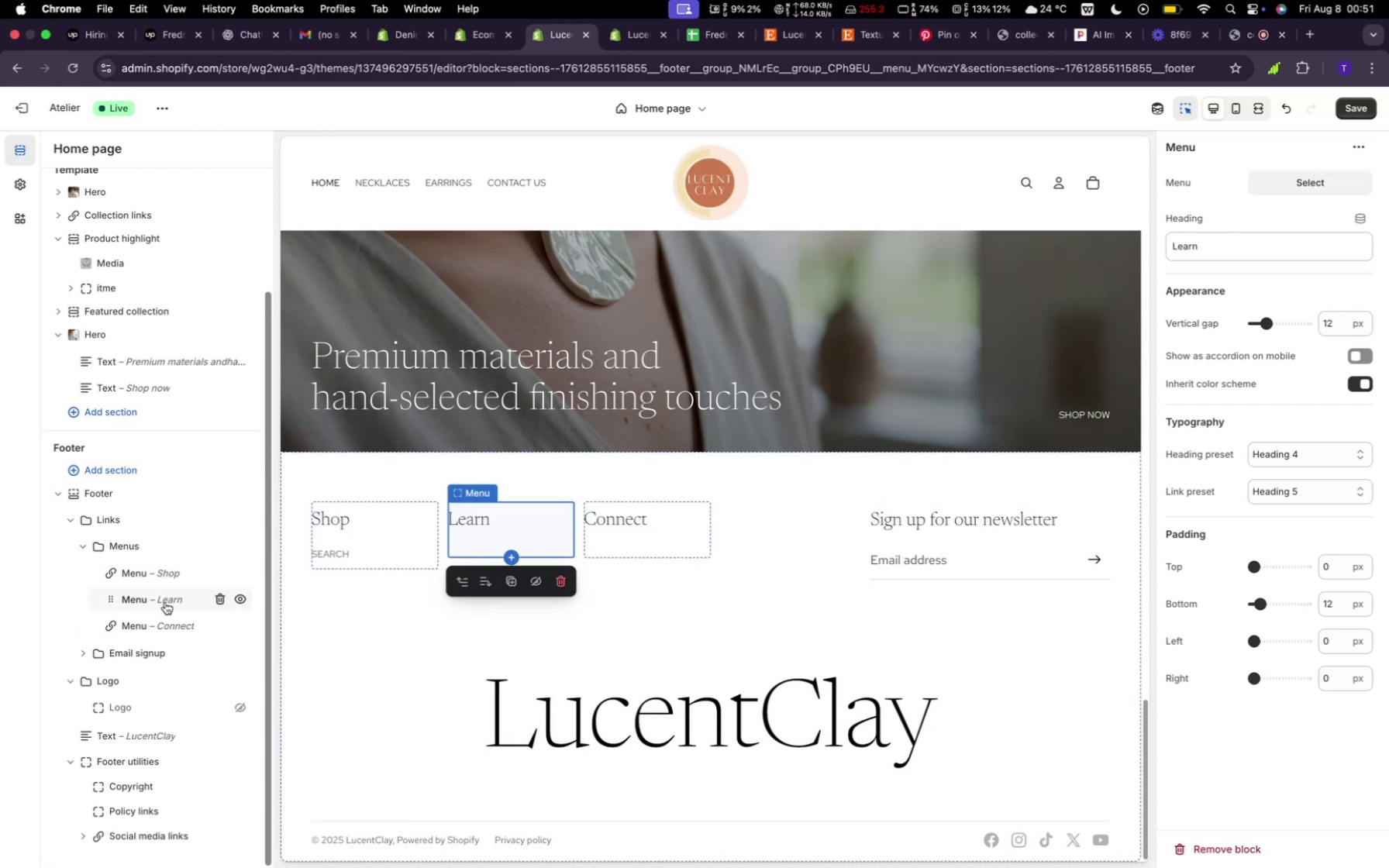 
right_click([165, 602])
 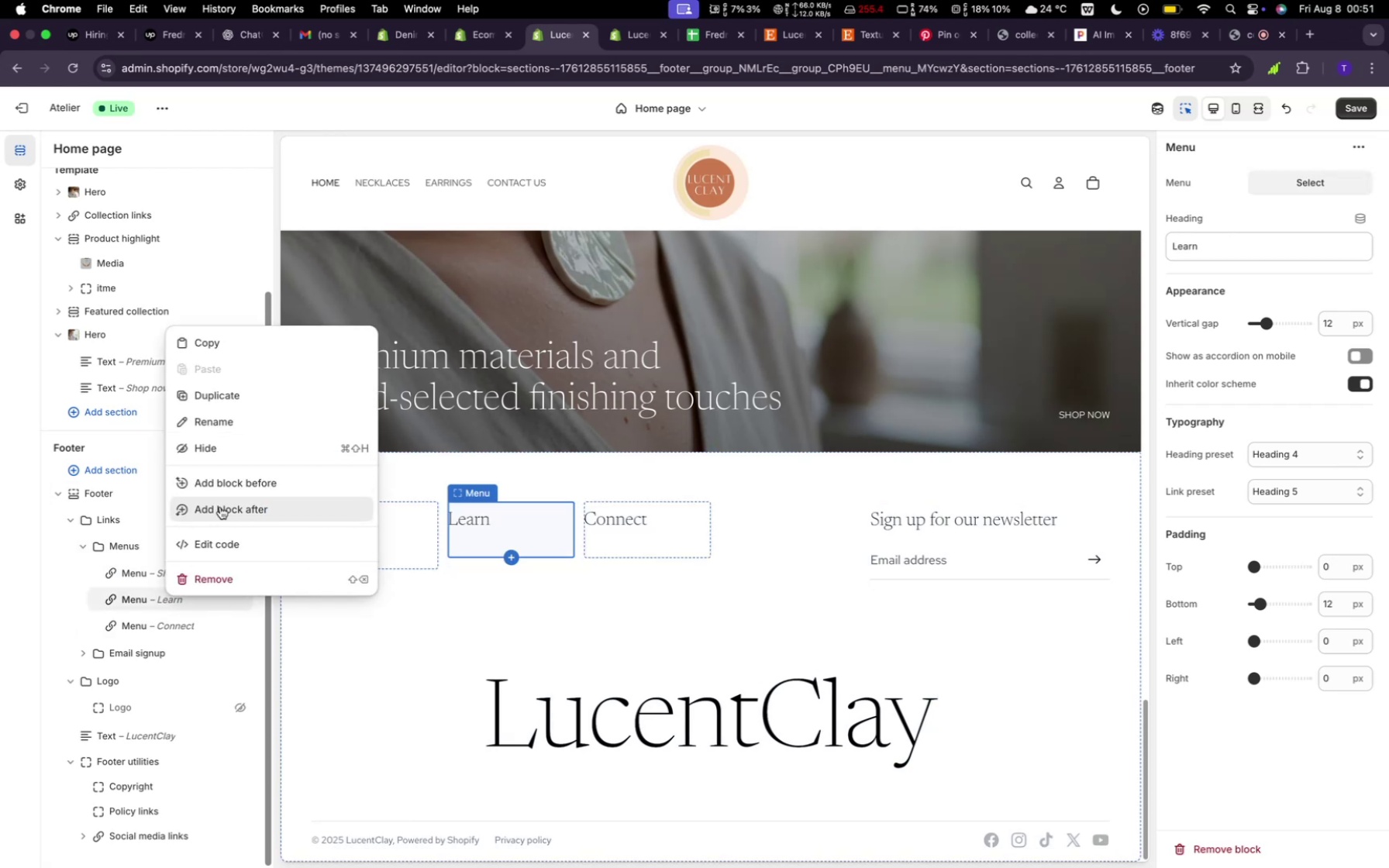 
left_click([220, 507])
 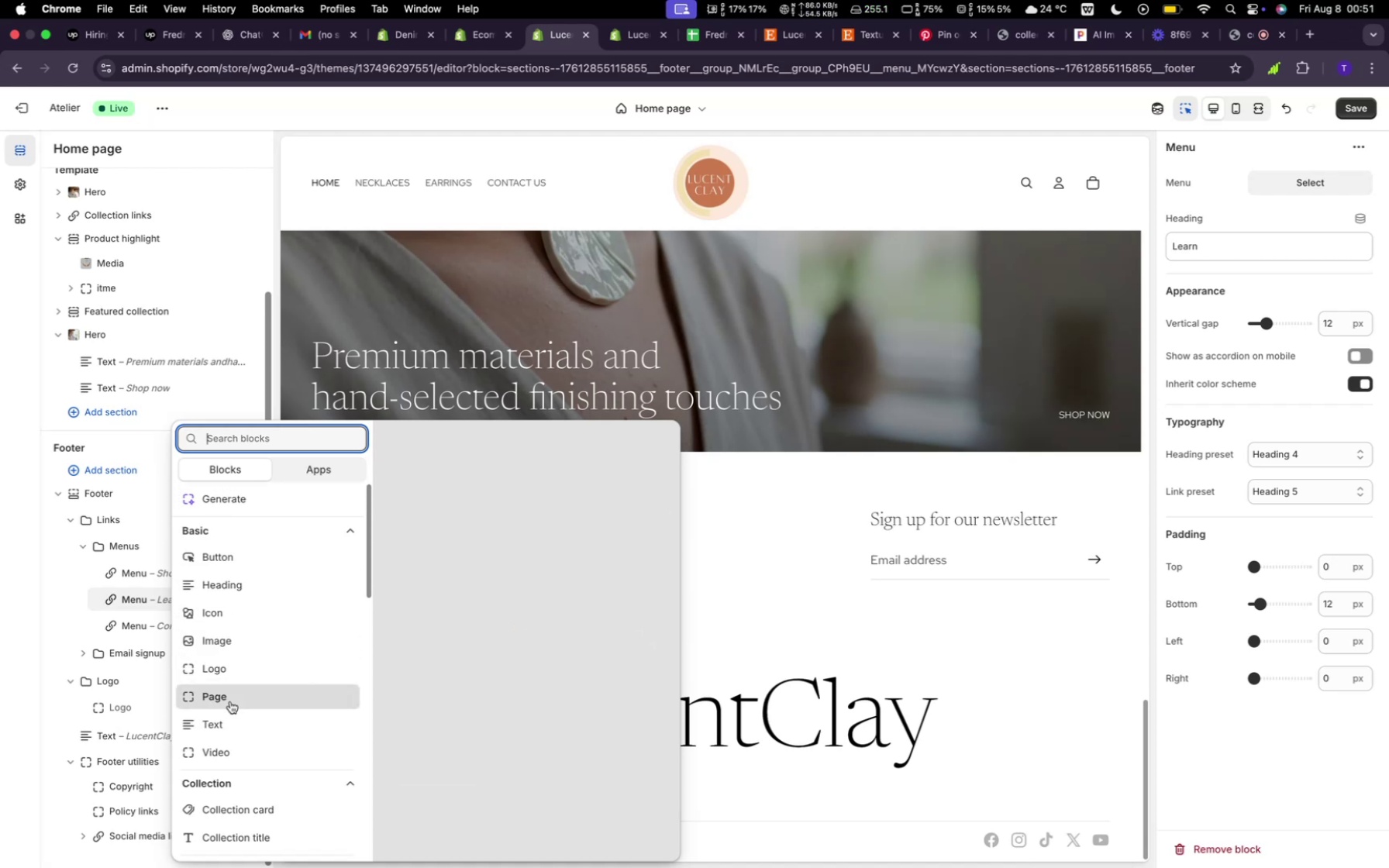 
wait(6.46)
 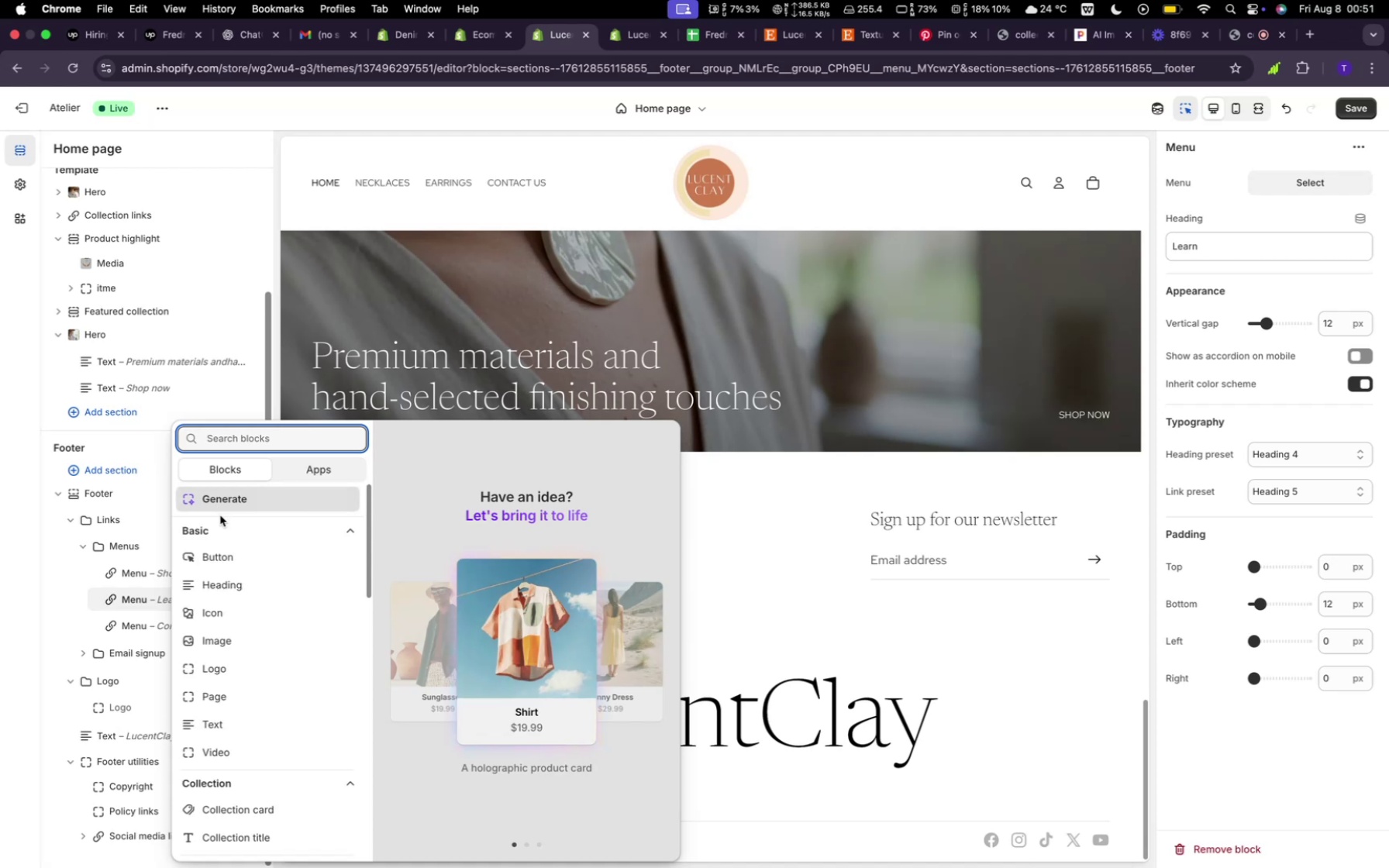 
left_click([226, 723])
 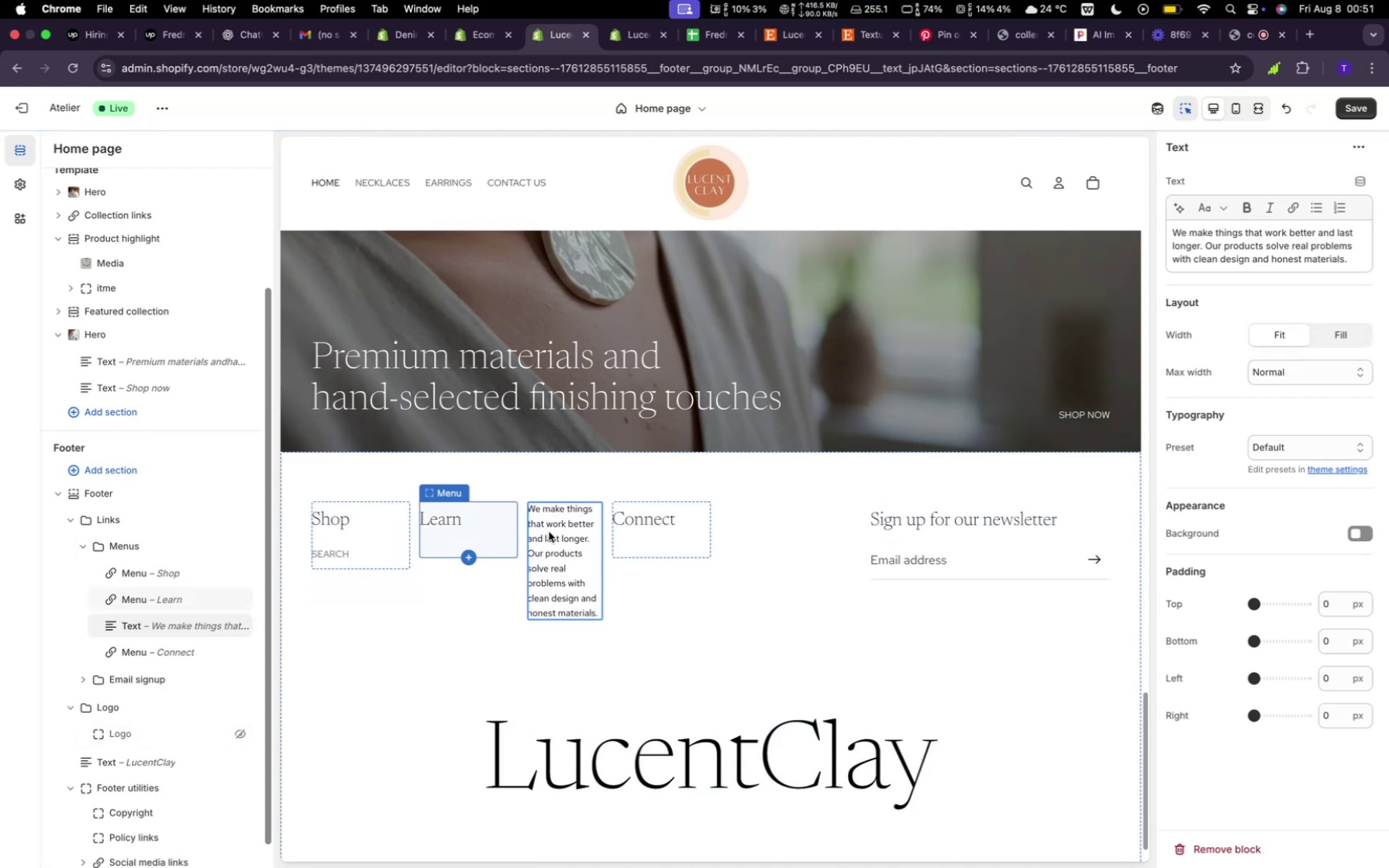 
left_click_drag(start_coordinate=[561, 532], to_coordinate=[488, 584])
 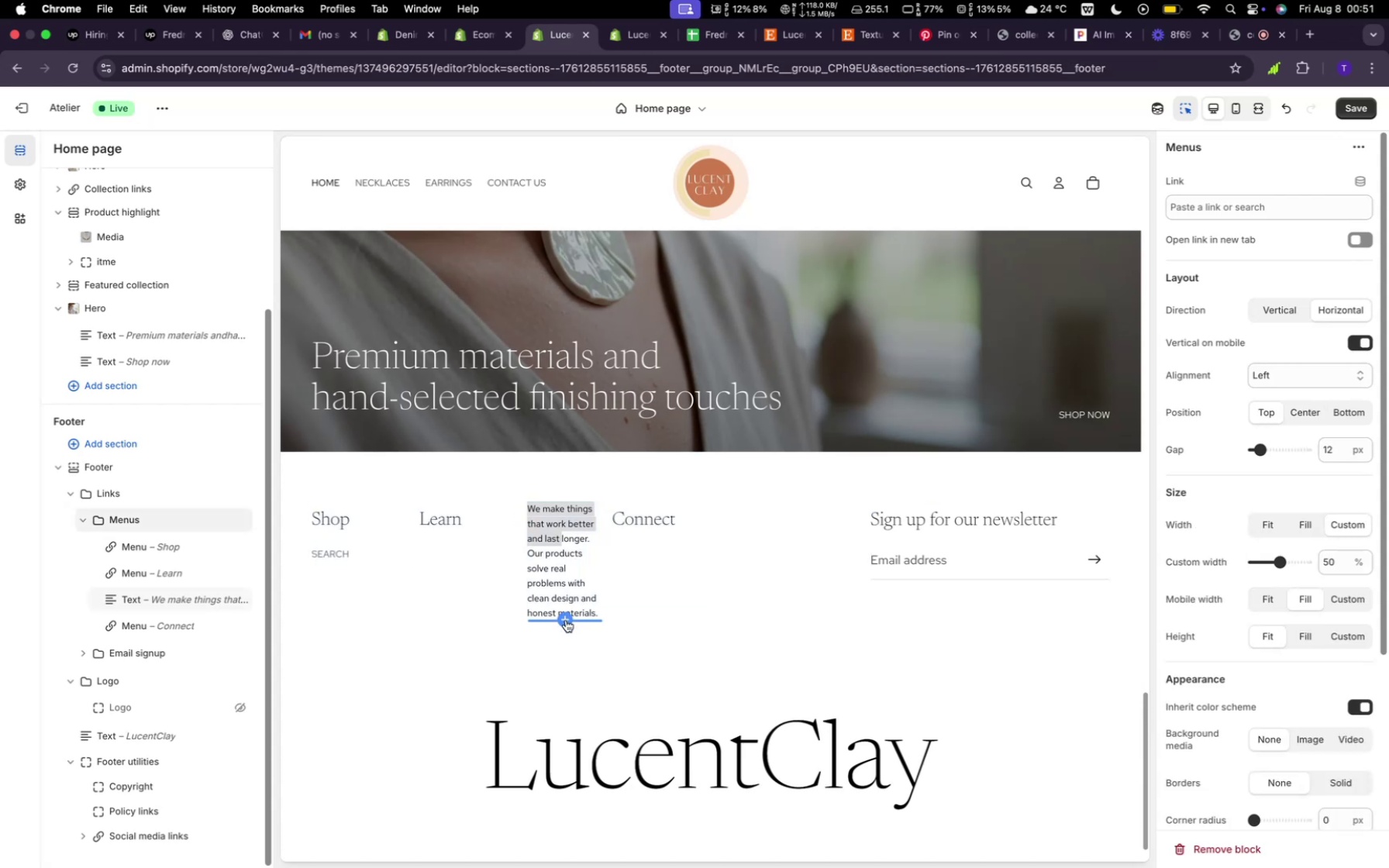 
left_click([566, 620])
 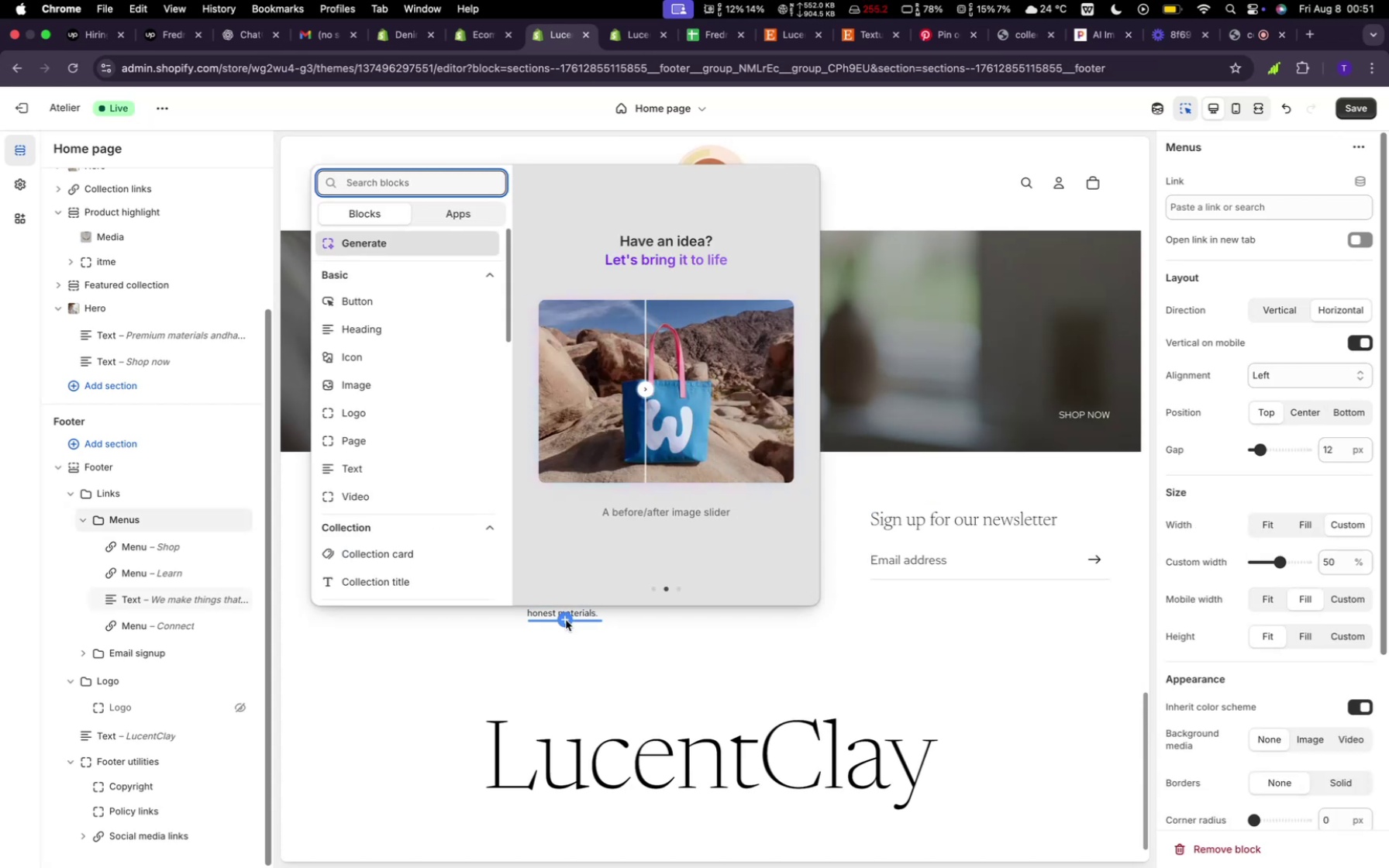 
wait(6.17)
 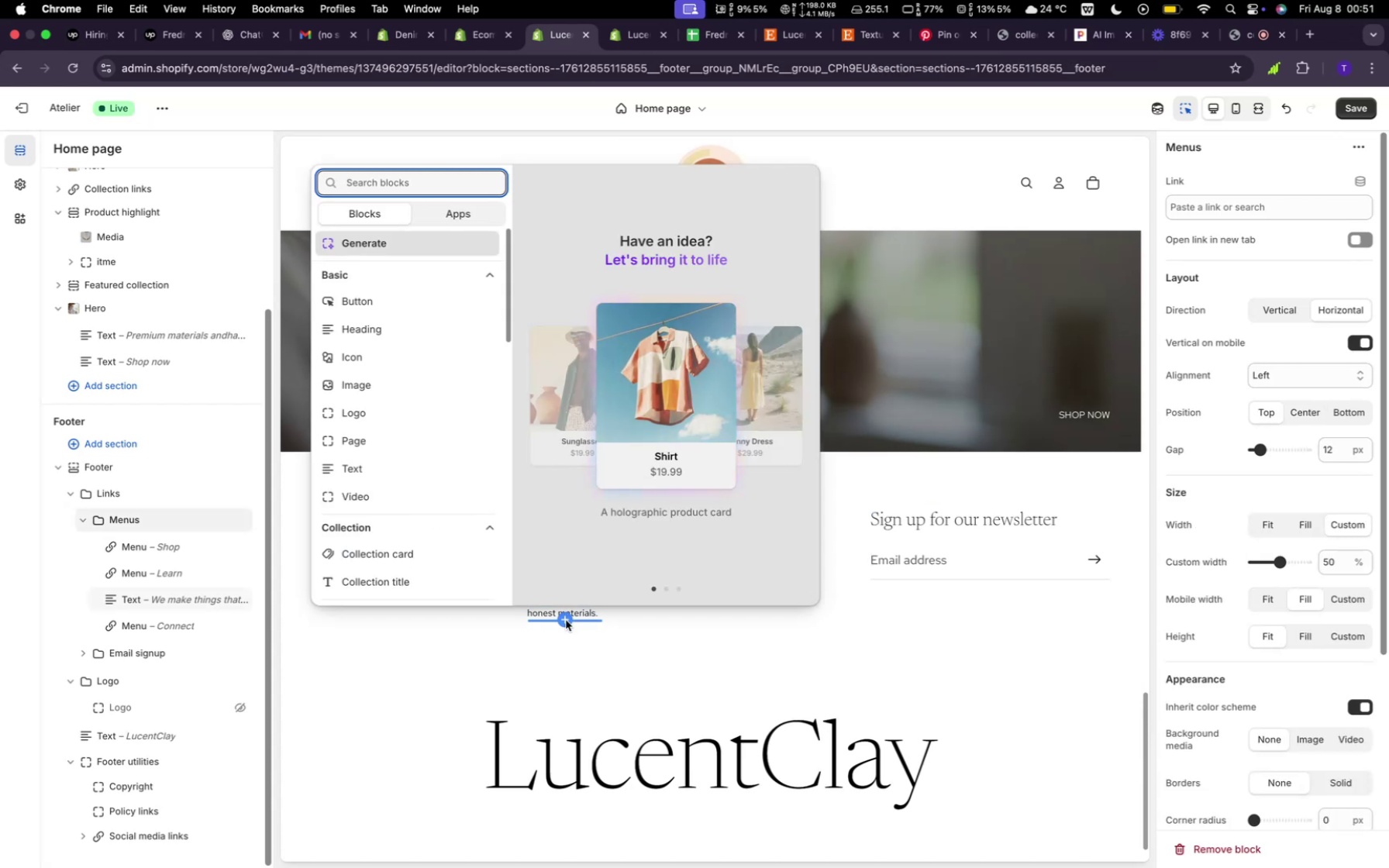 
left_click([601, 636])
 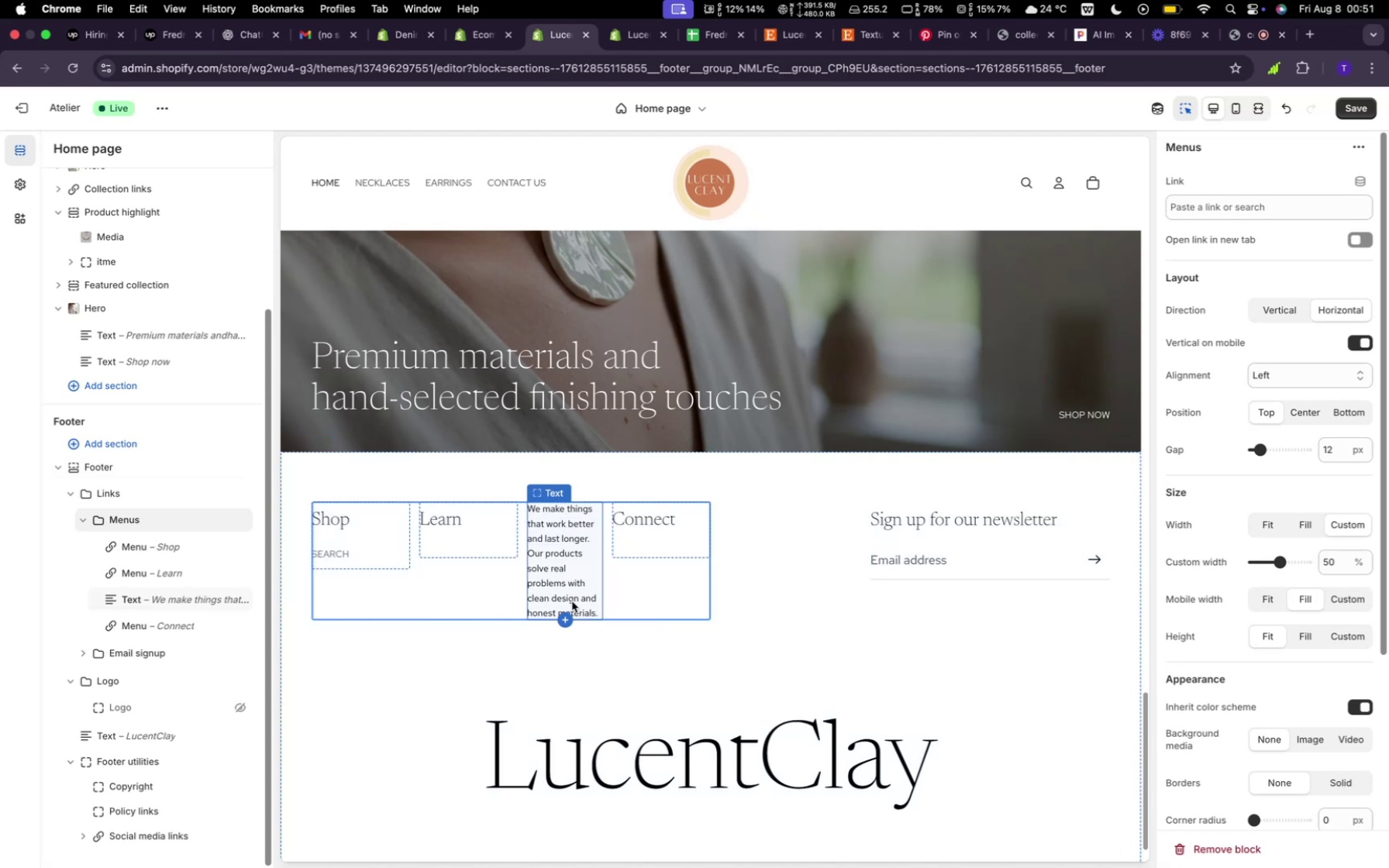 
right_click([572, 601])
 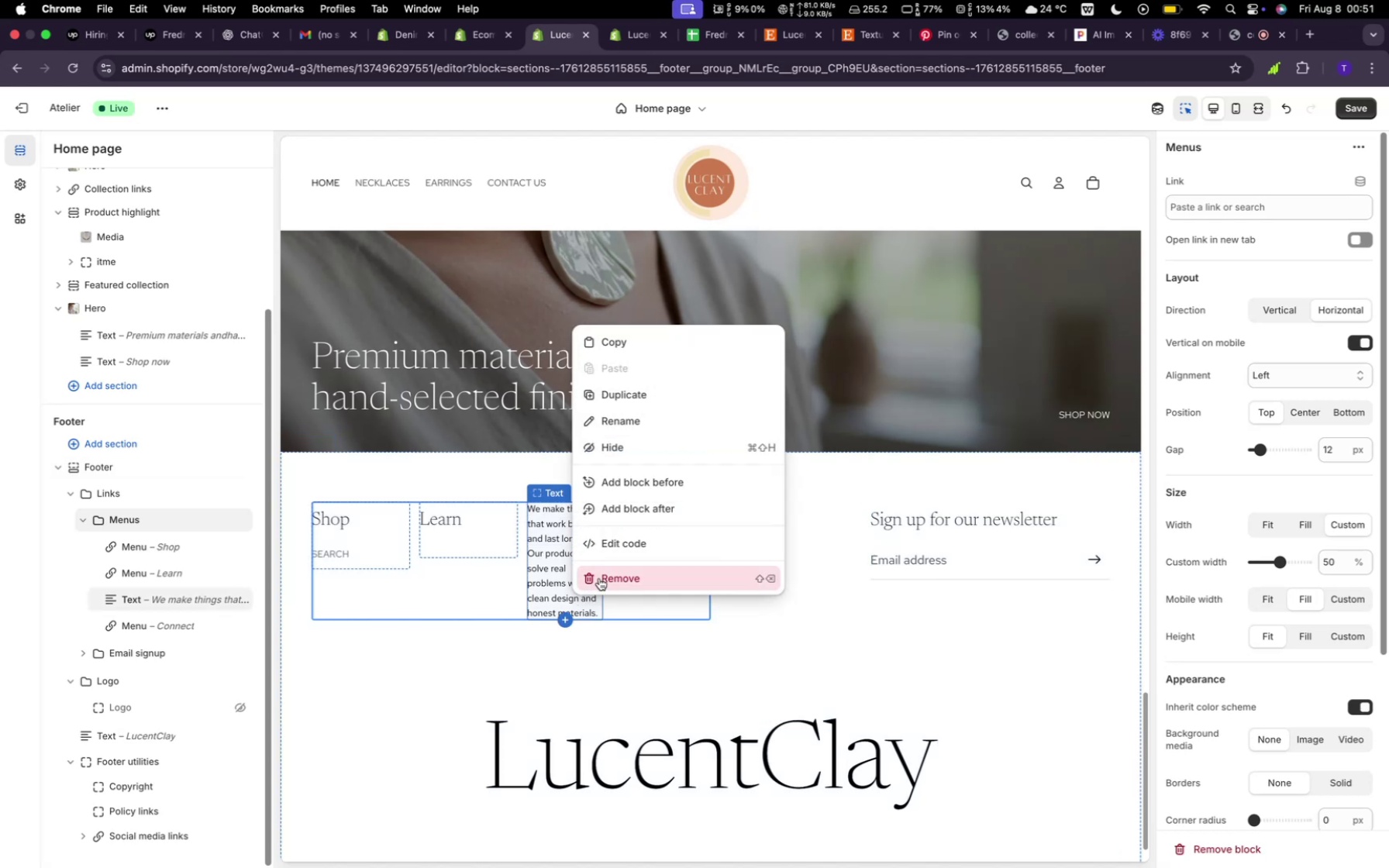 
left_click([599, 578])
 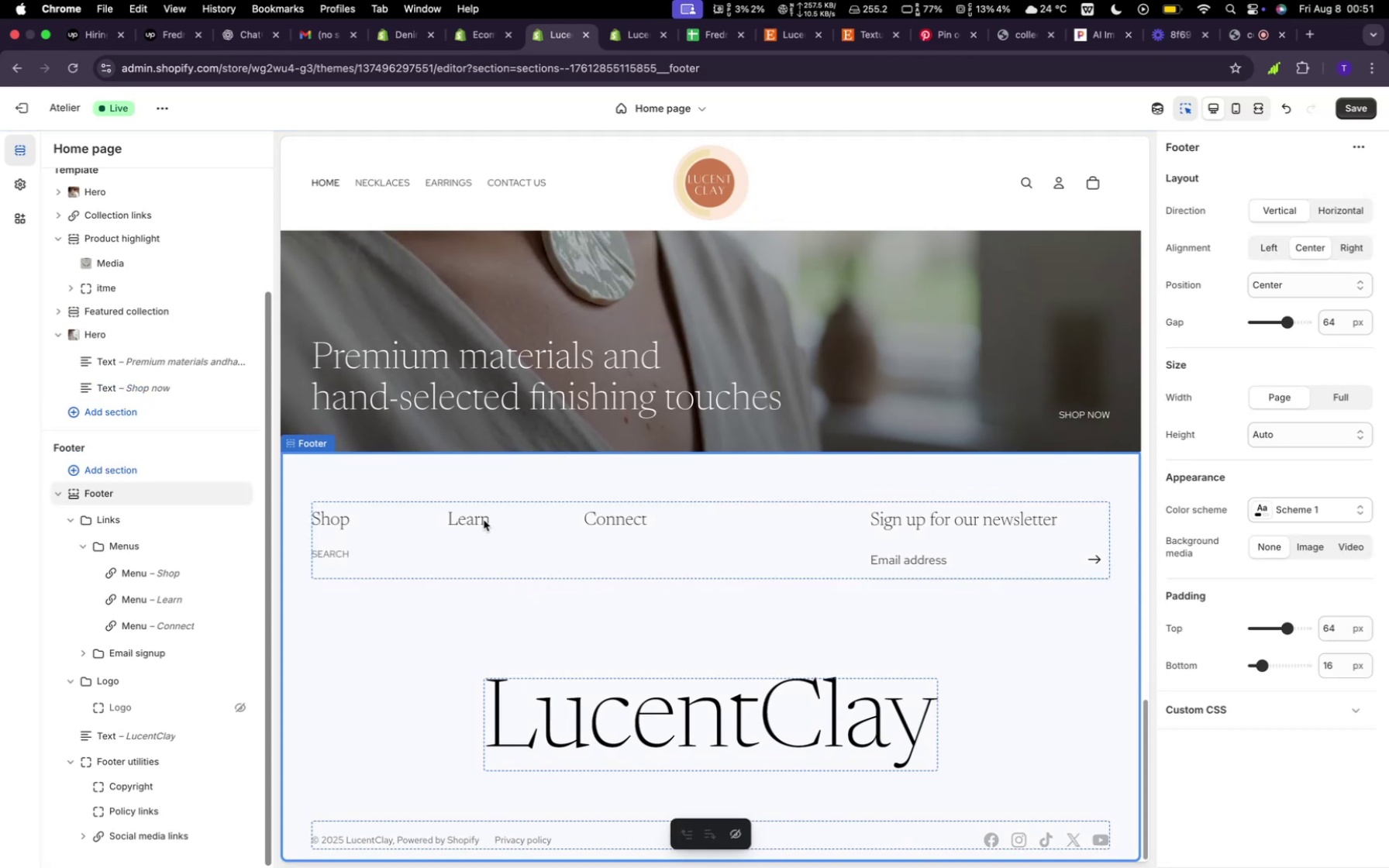 
left_click([484, 520])
 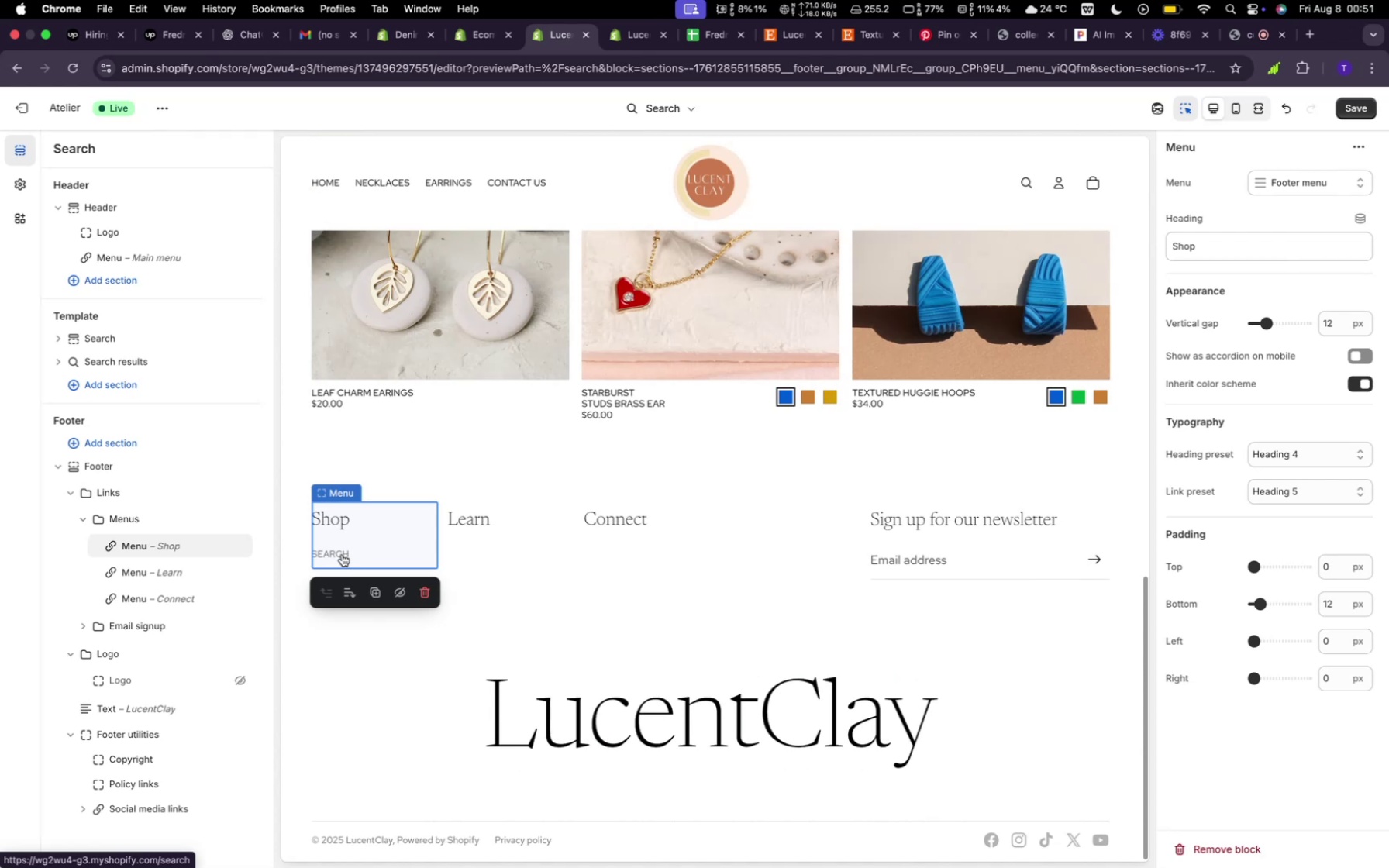 
wait(19.55)
 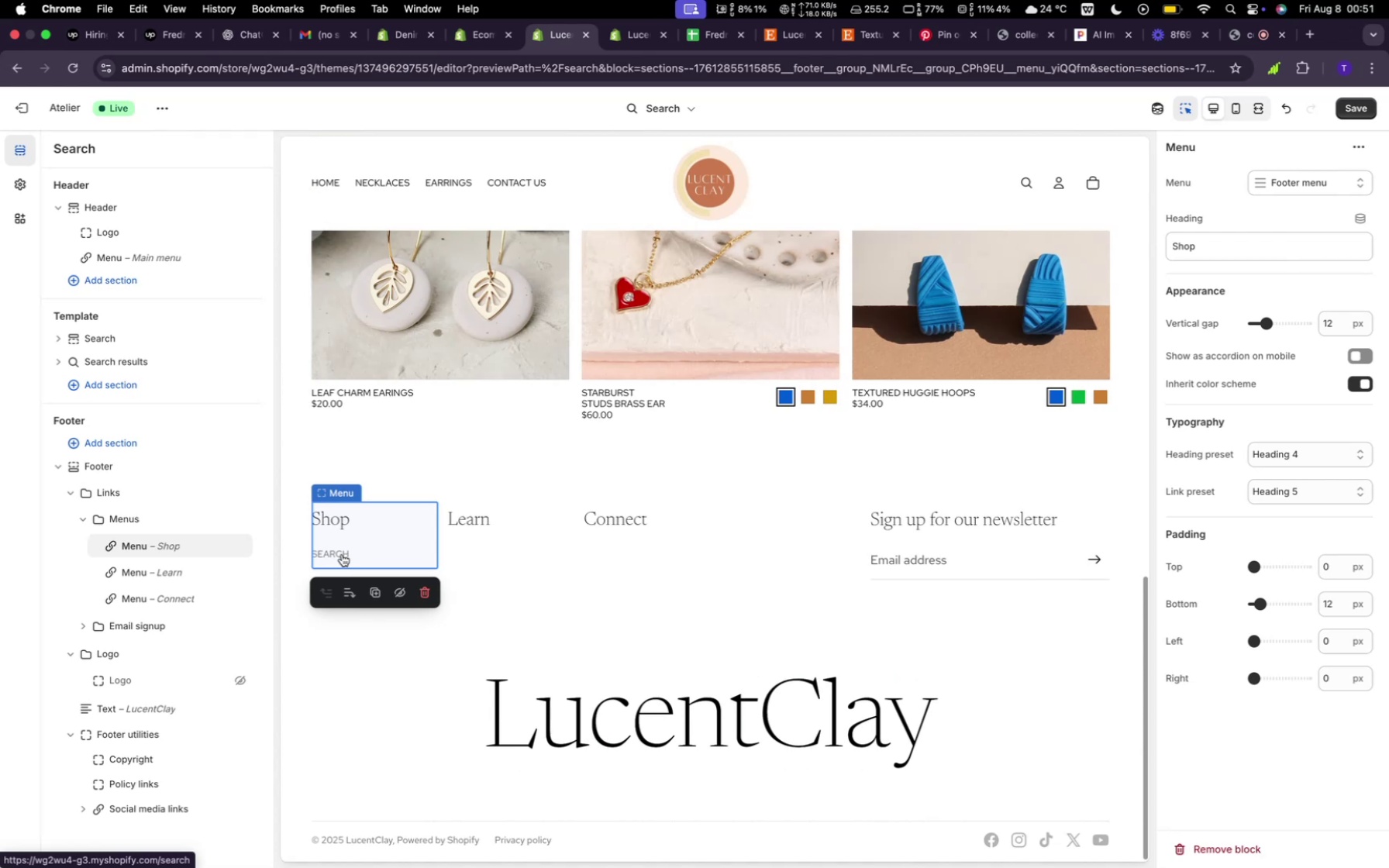 
left_click([1364, 183])
 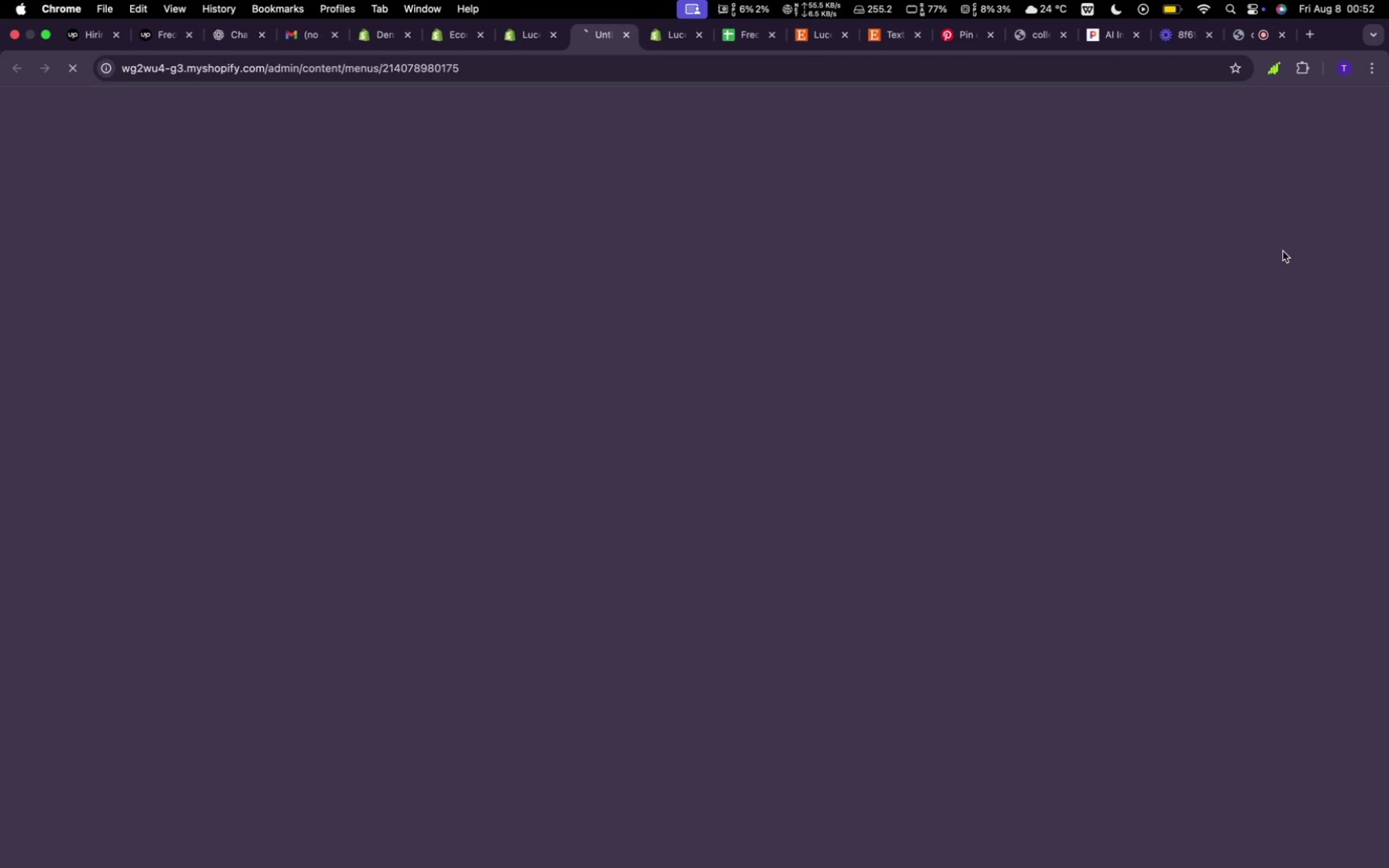 
left_click([1283, 251])
 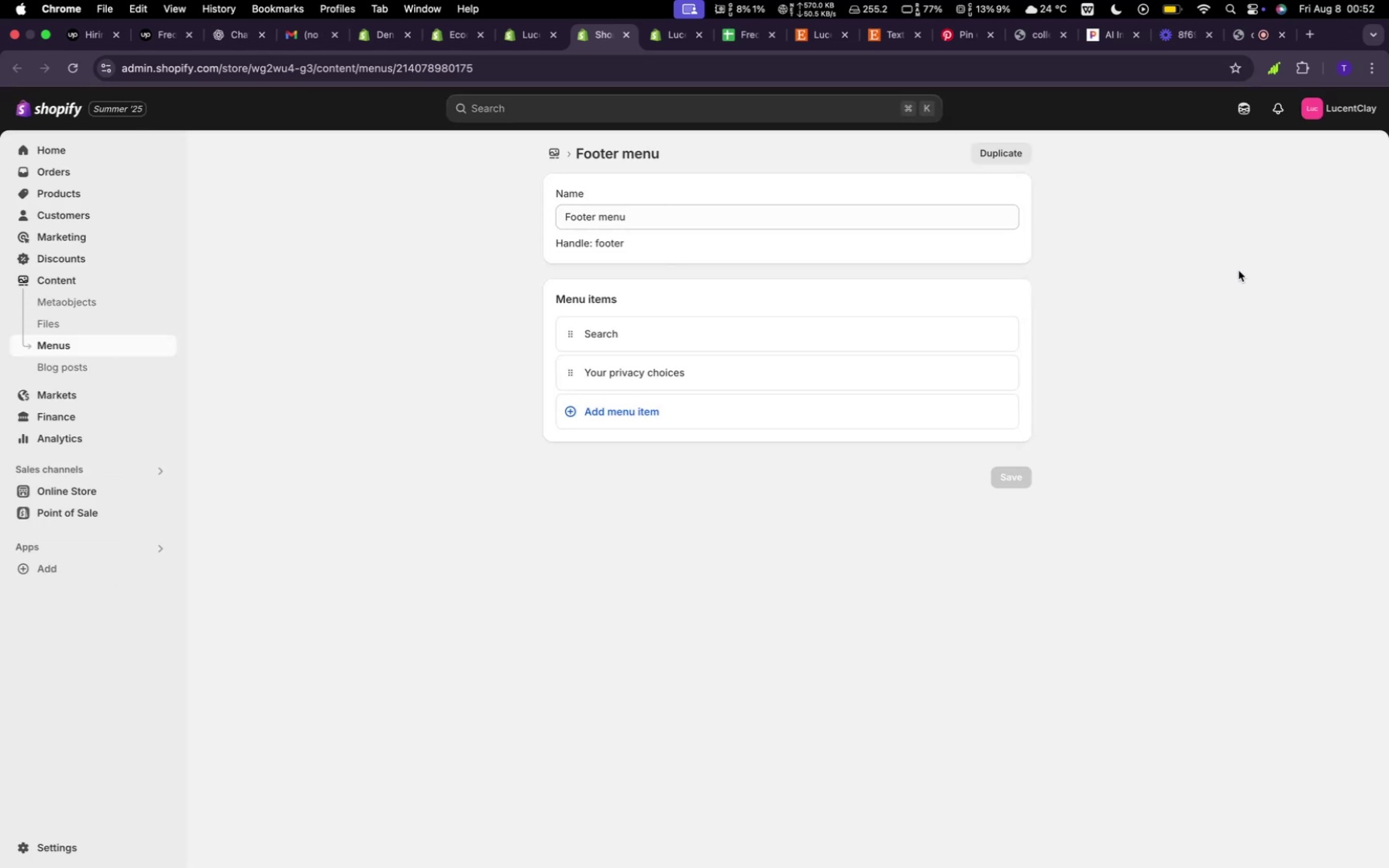 
wait(7.24)
 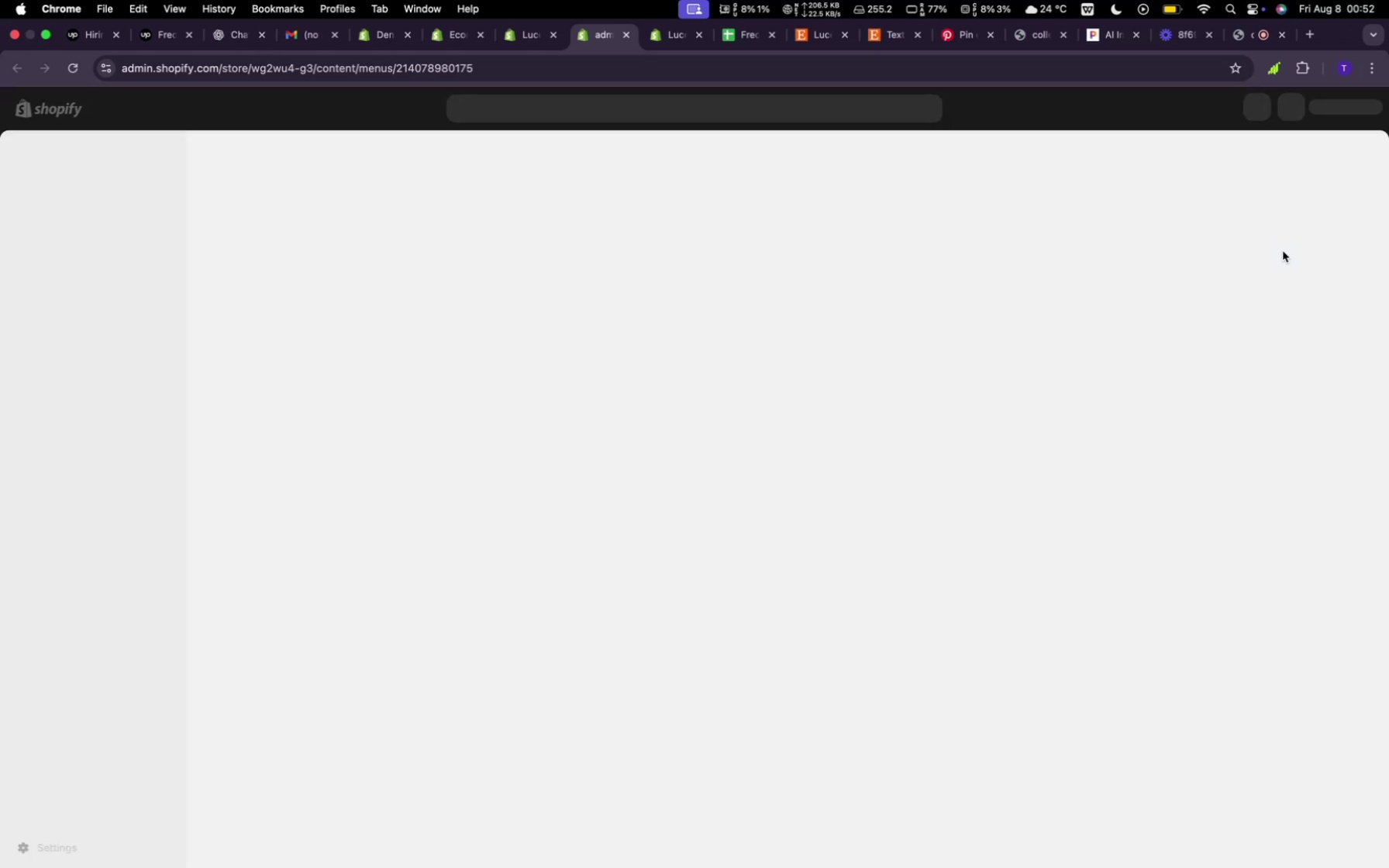 
mouse_move([1012, 321])
 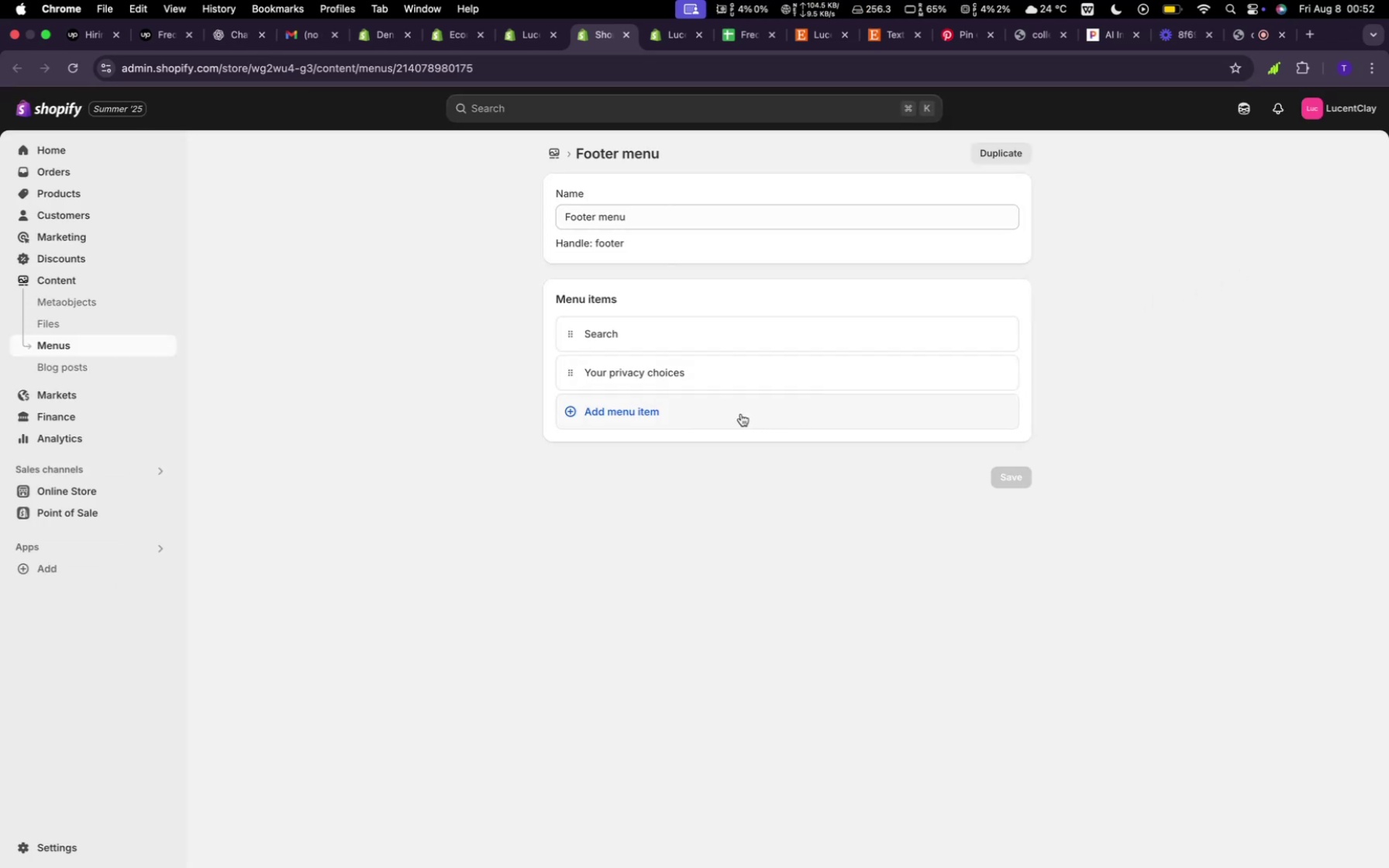 
left_click([741, 414])
 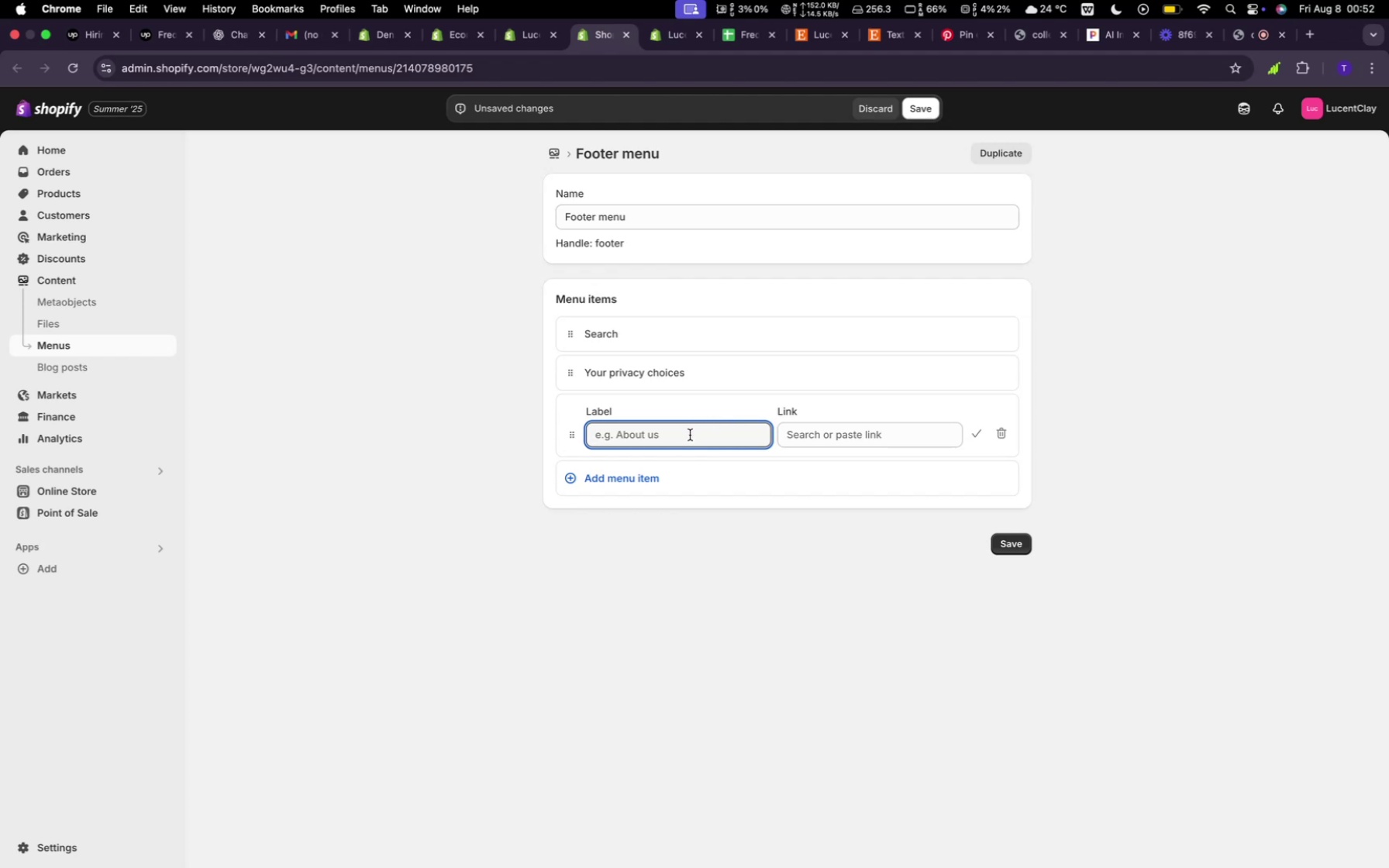 
type(About Us)
 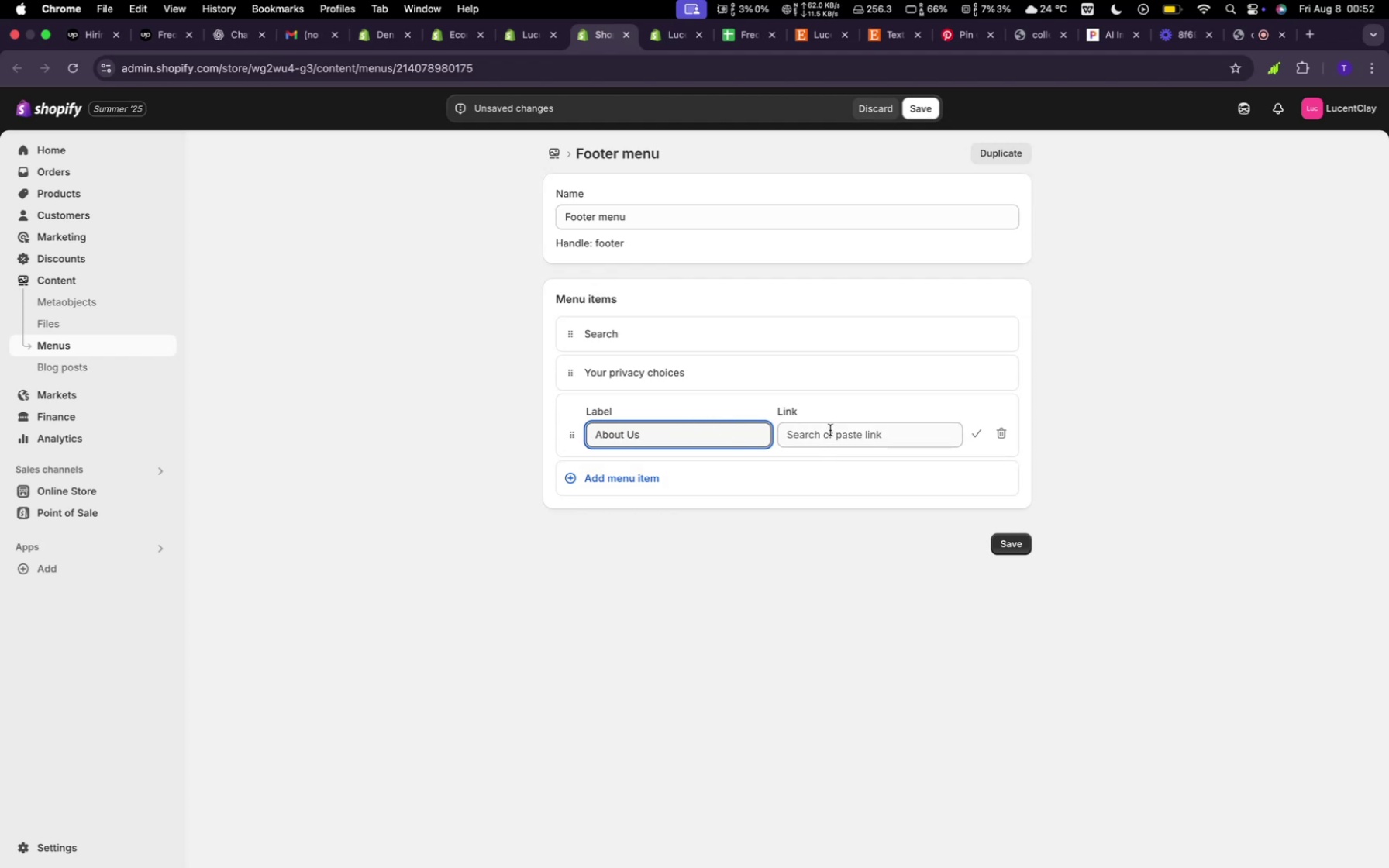 
left_click([830, 430])
 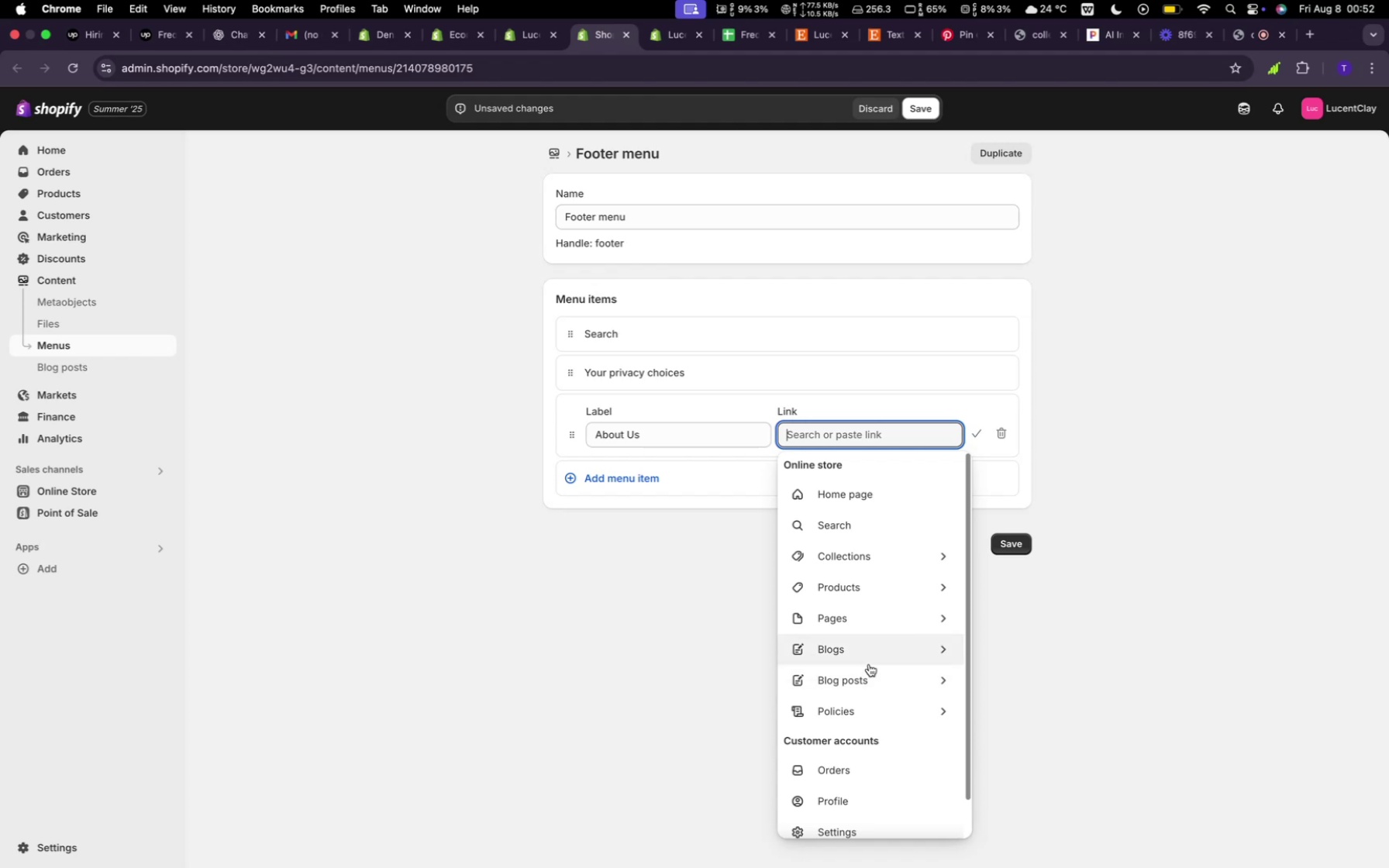 
wait(10.5)
 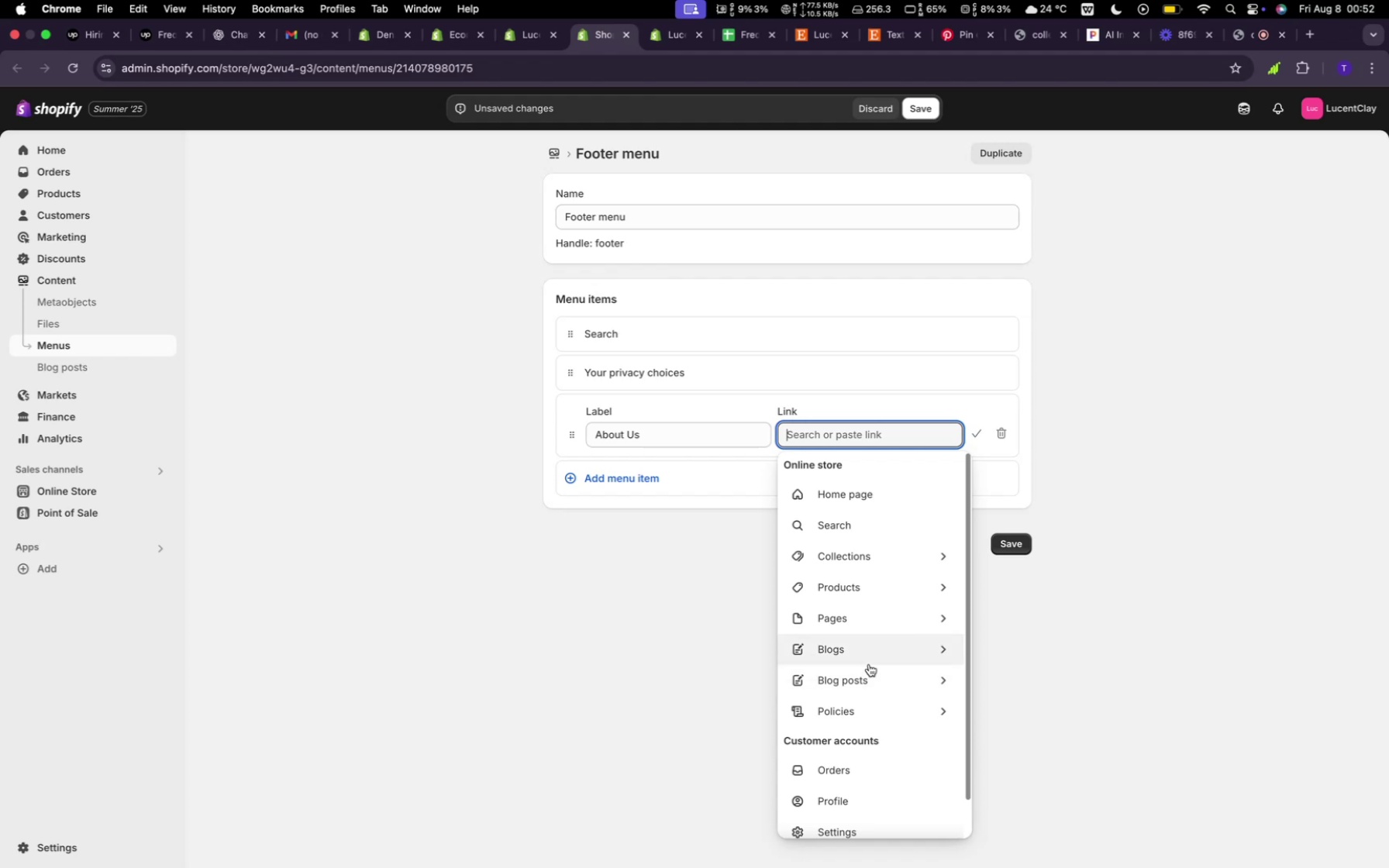 
left_click([889, 614])
 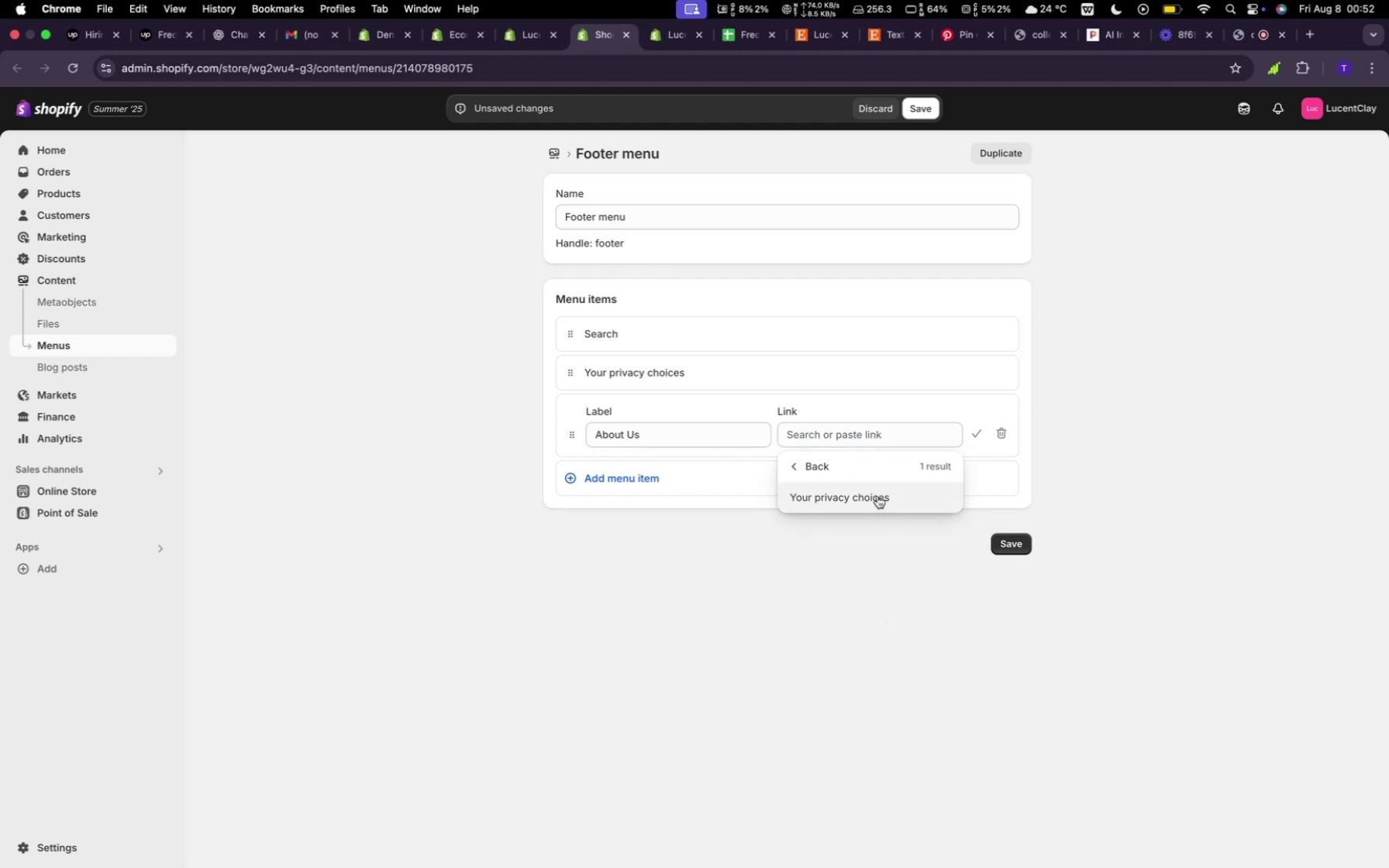 
left_click([877, 496])
 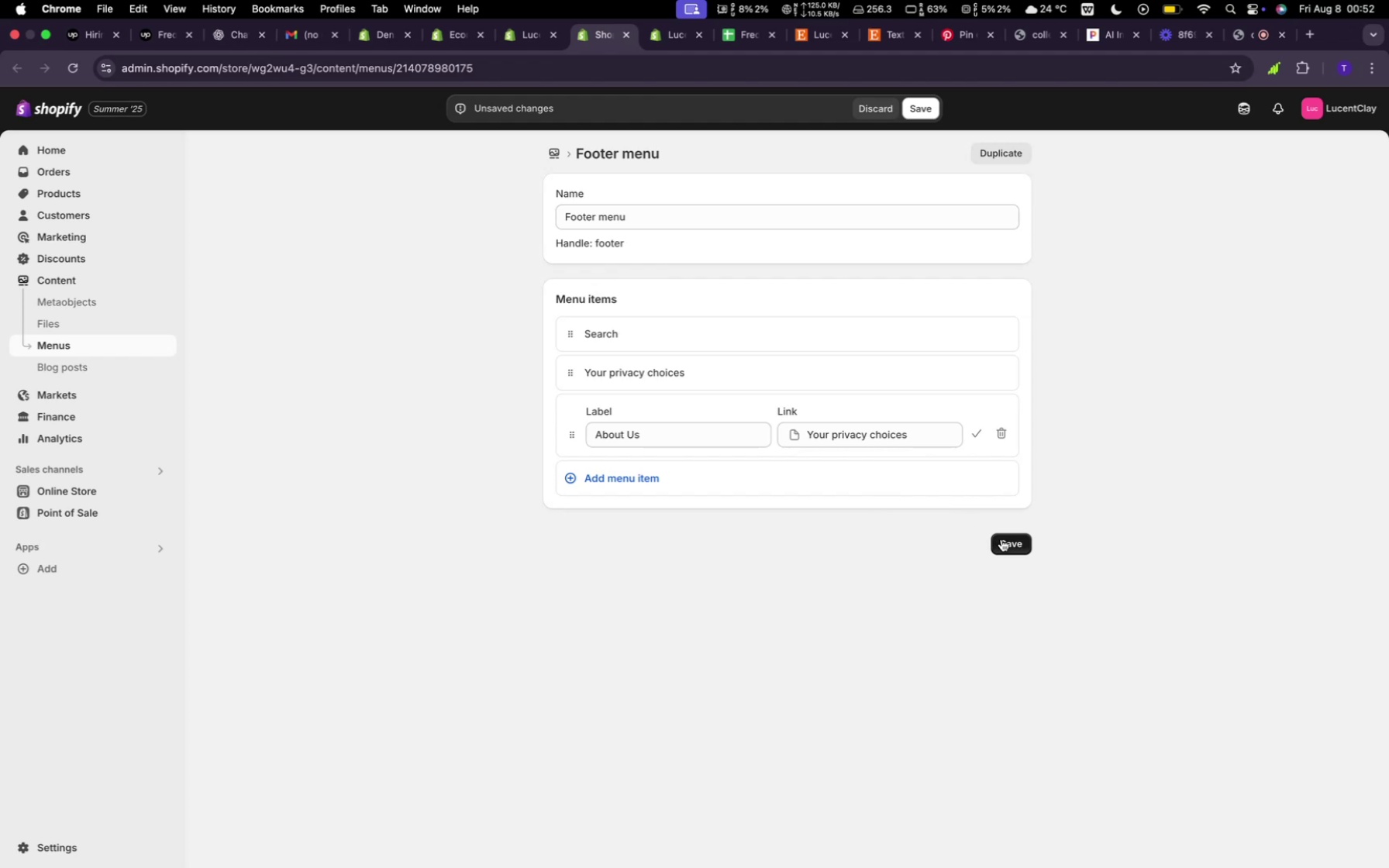 
left_click([1001, 539])
 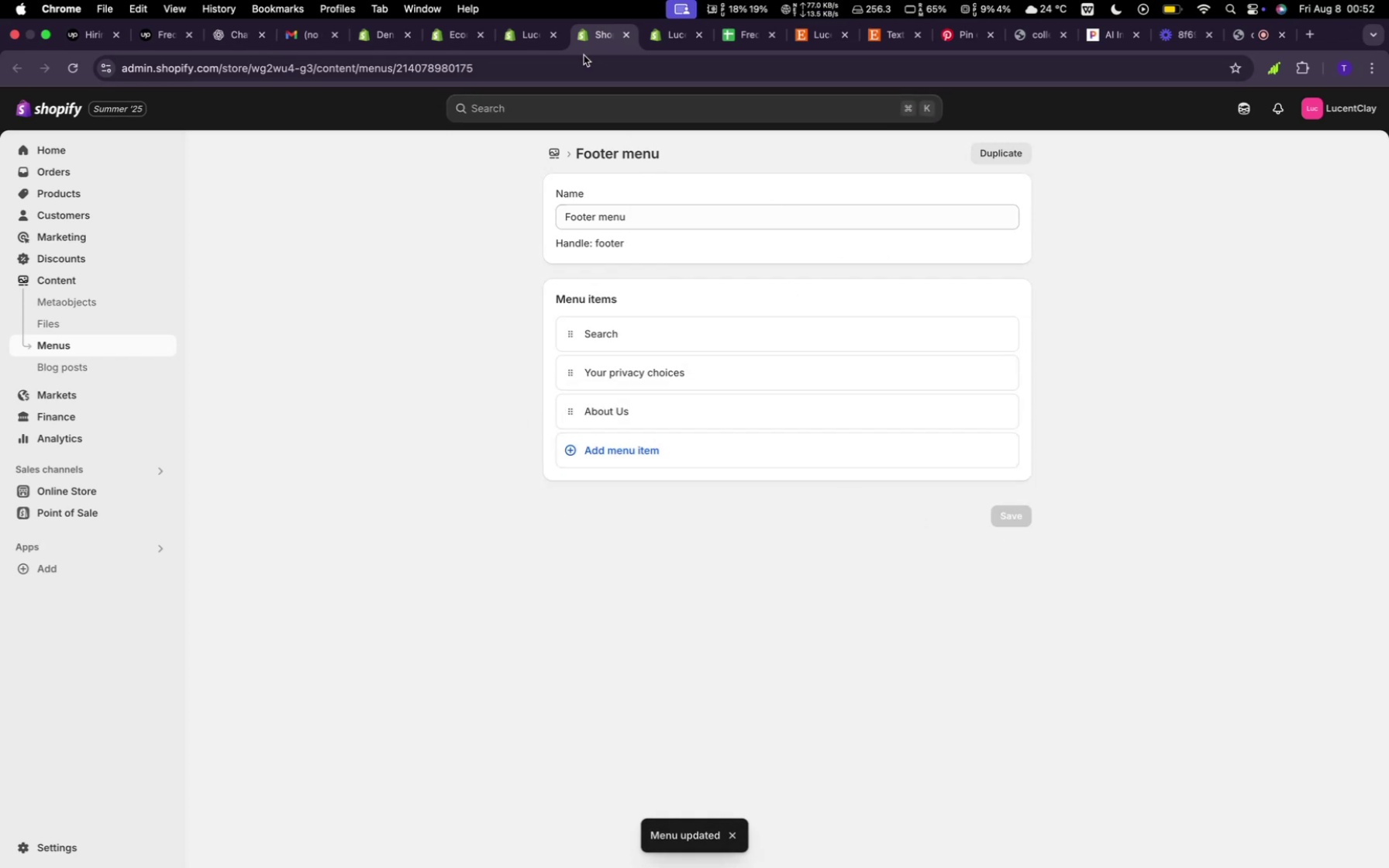 
left_click([516, 32])
 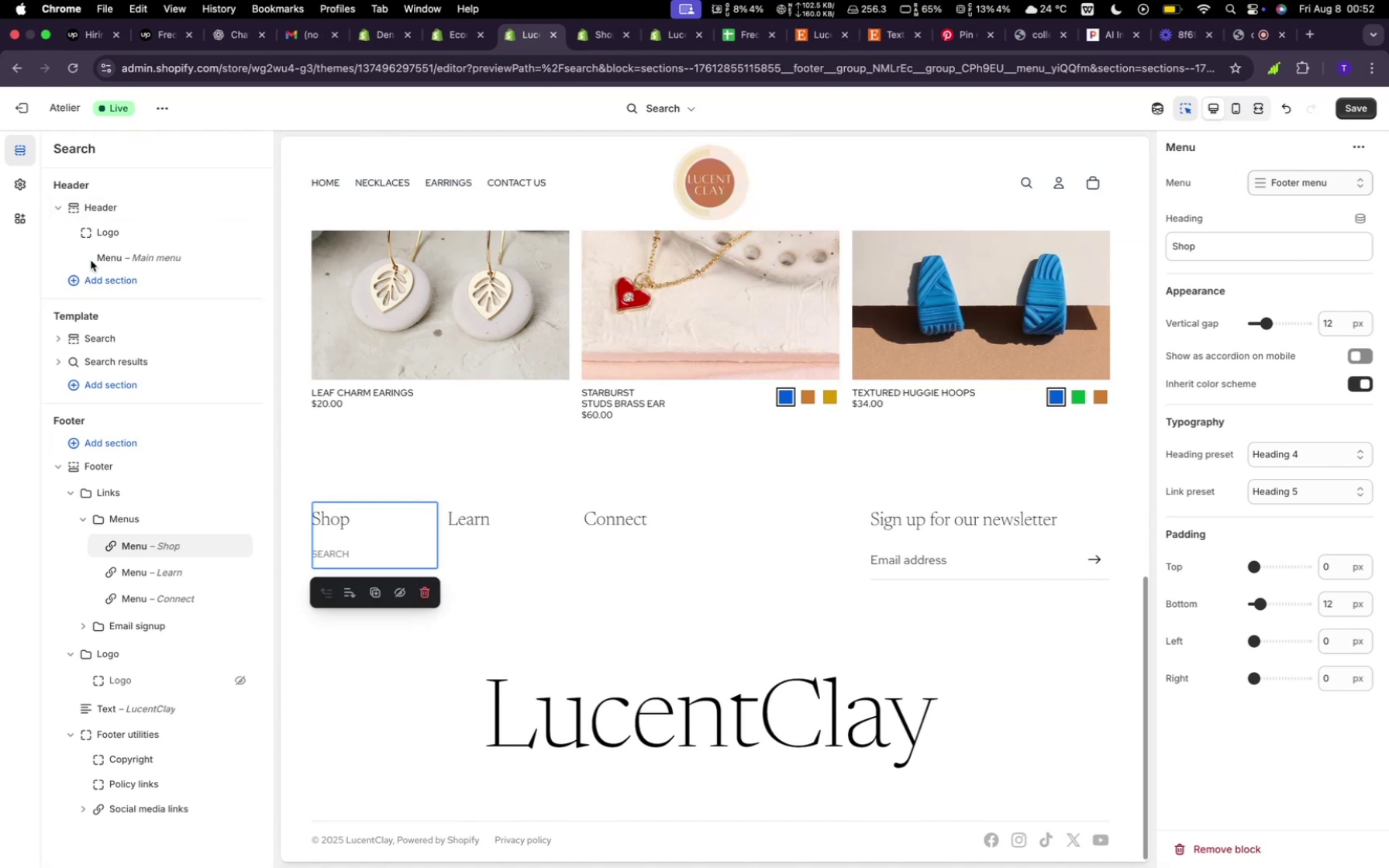 
wait(6.33)
 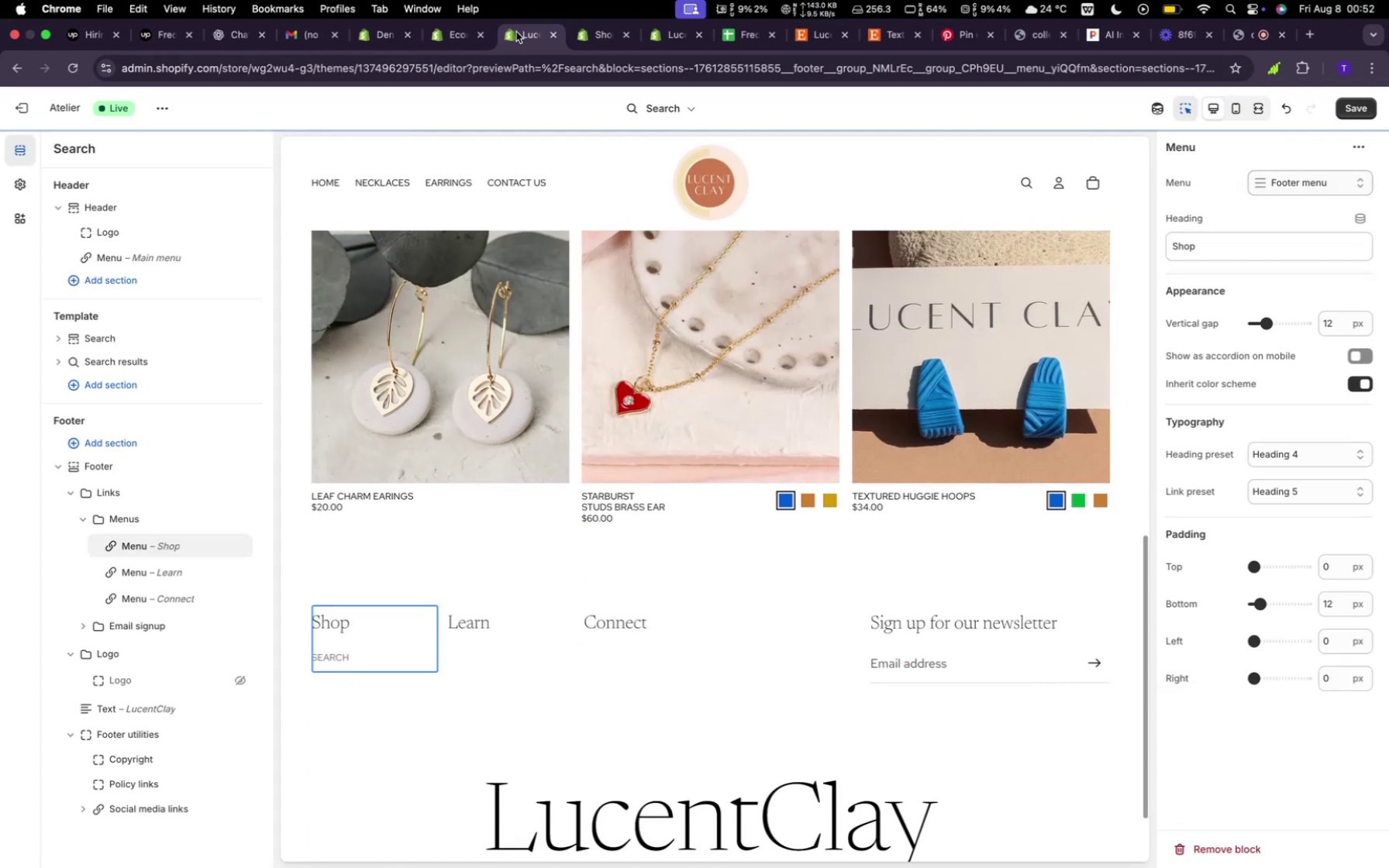 
left_click([448, 40])
 